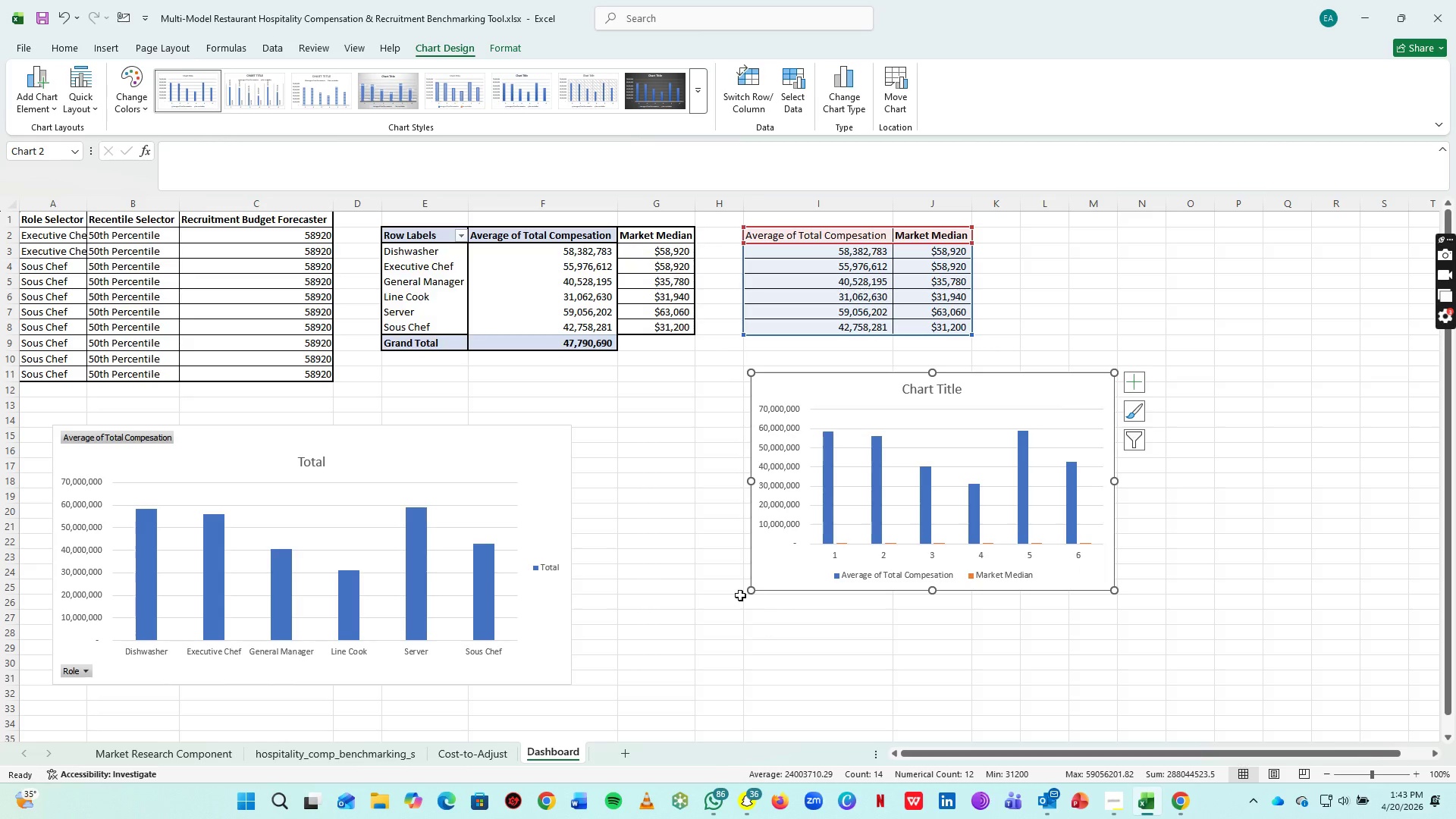 
left_click_drag(start_coordinate=[522, 459], to_coordinate=[946, 403])
 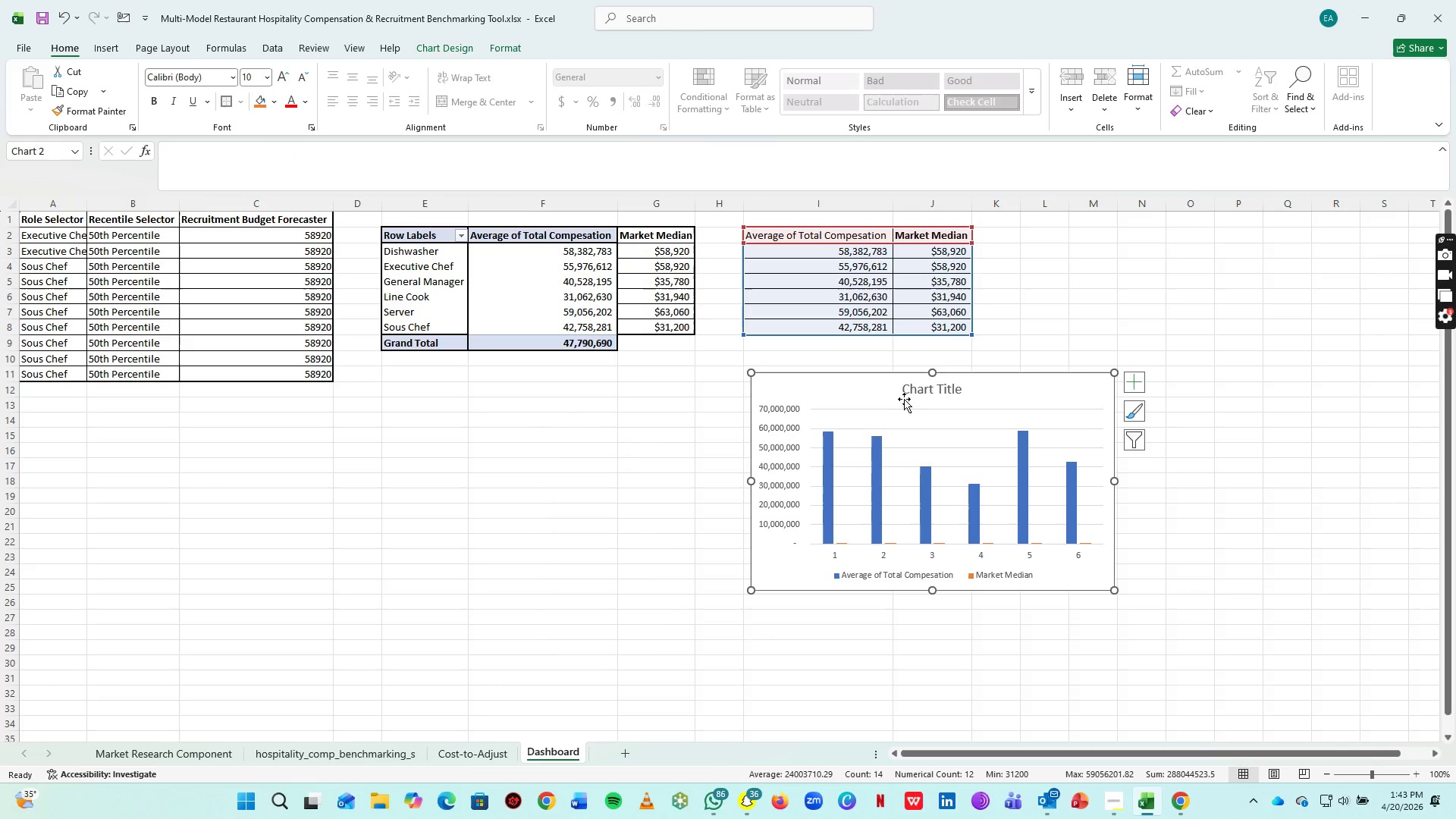 
key(Delete)
 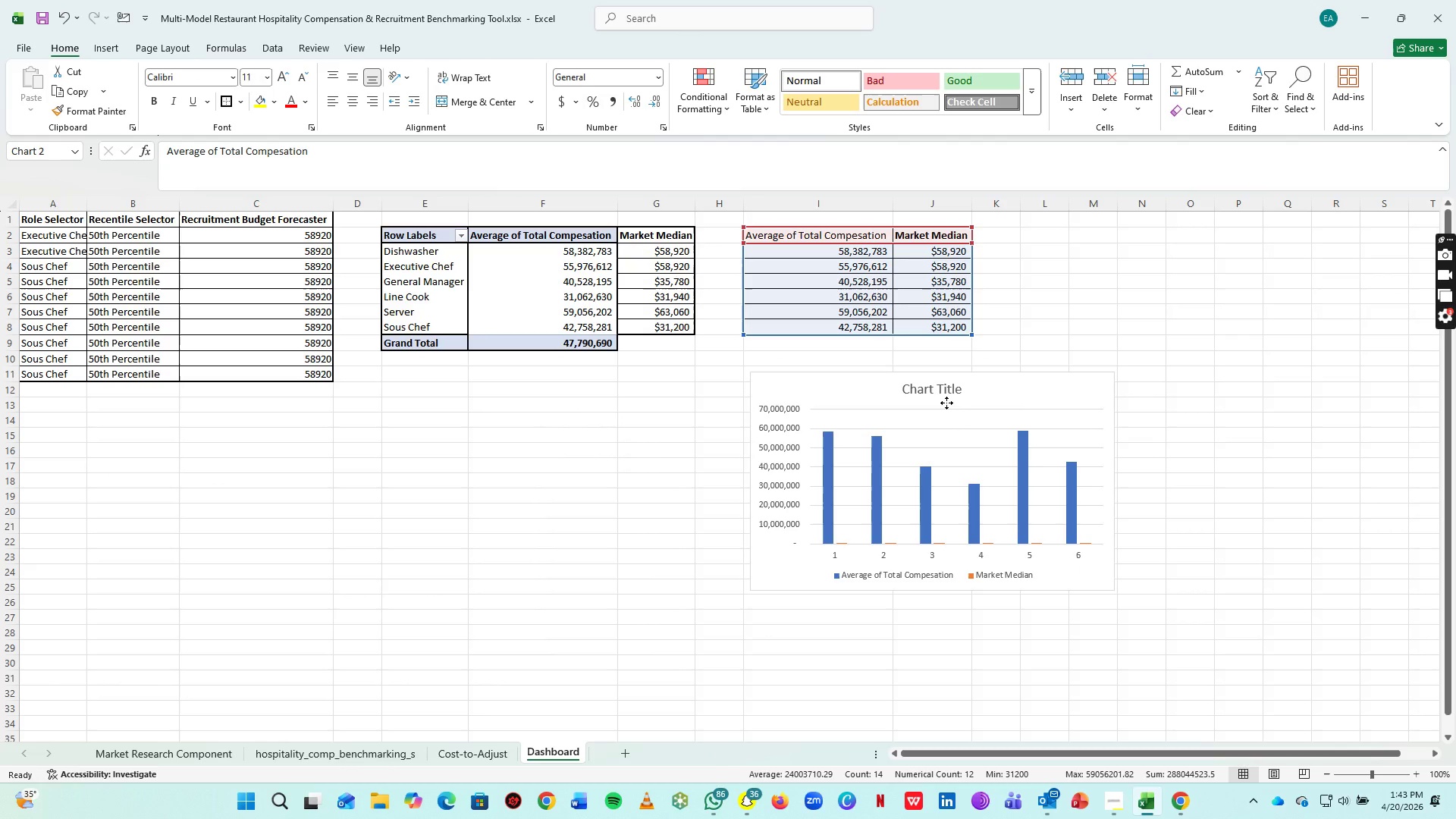 
left_click([946, 403])
 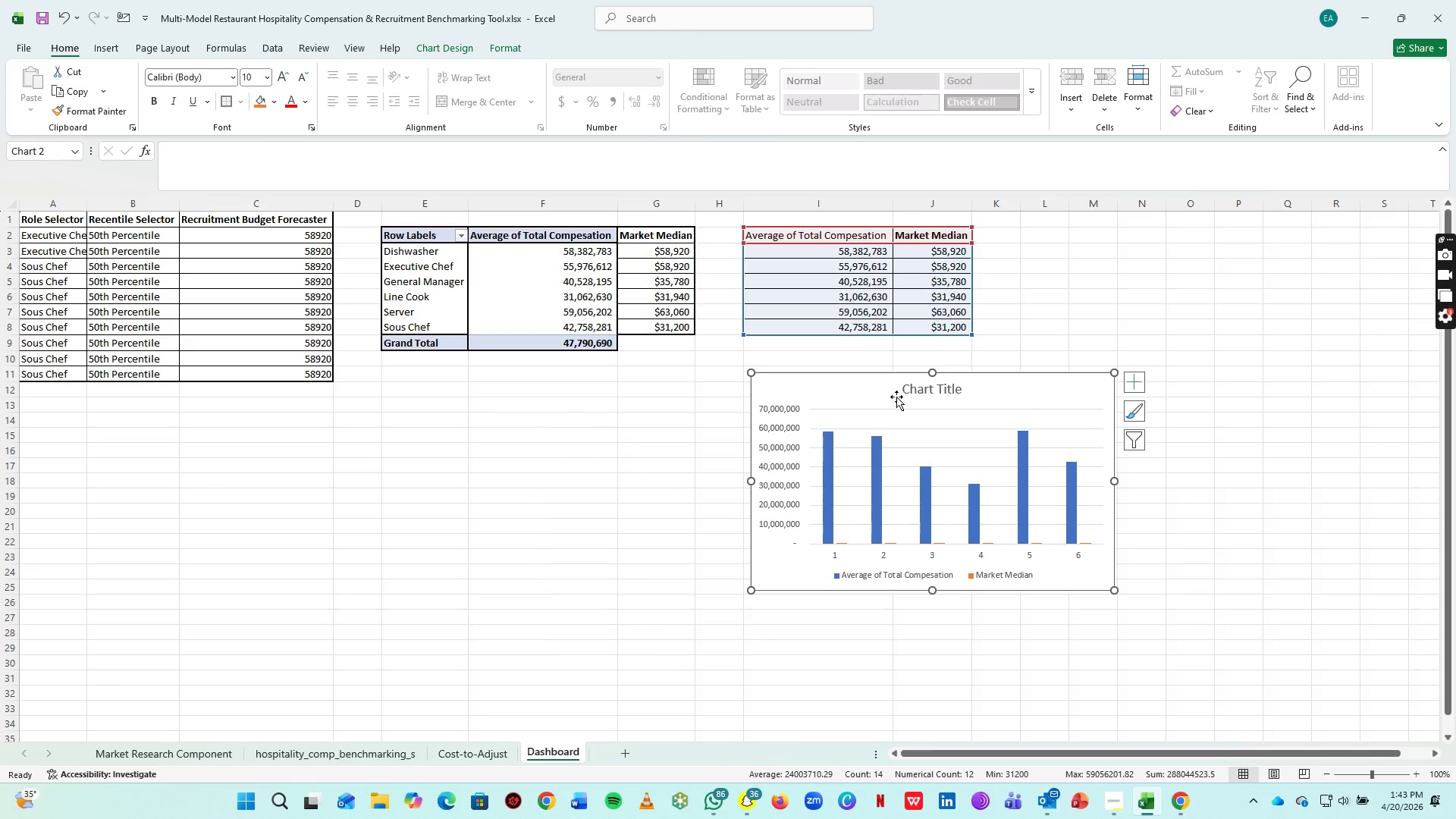 
left_click_drag(start_coordinate=[890, 397], to_coordinate=[427, 460])
 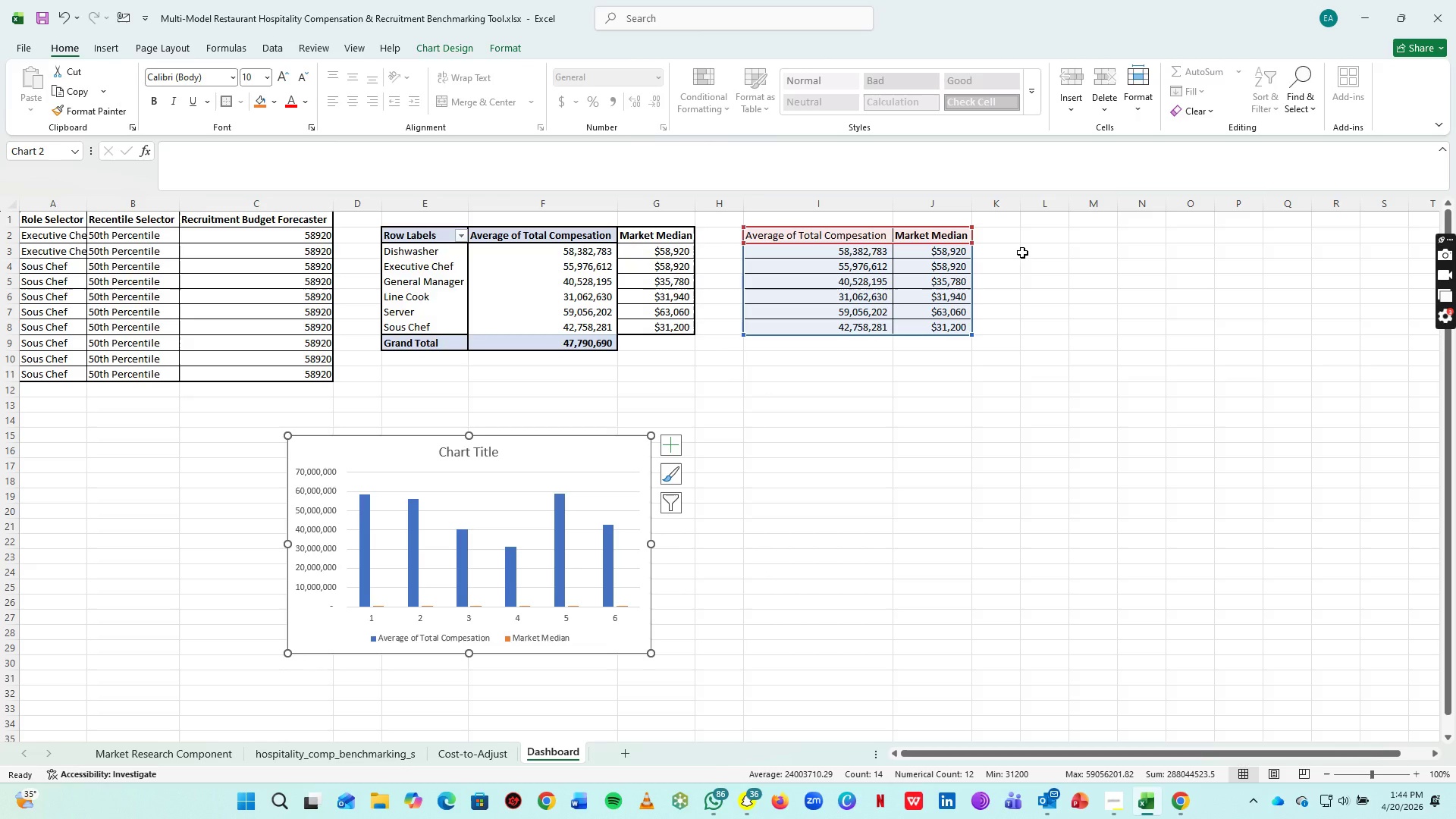 
wait(39.28)
 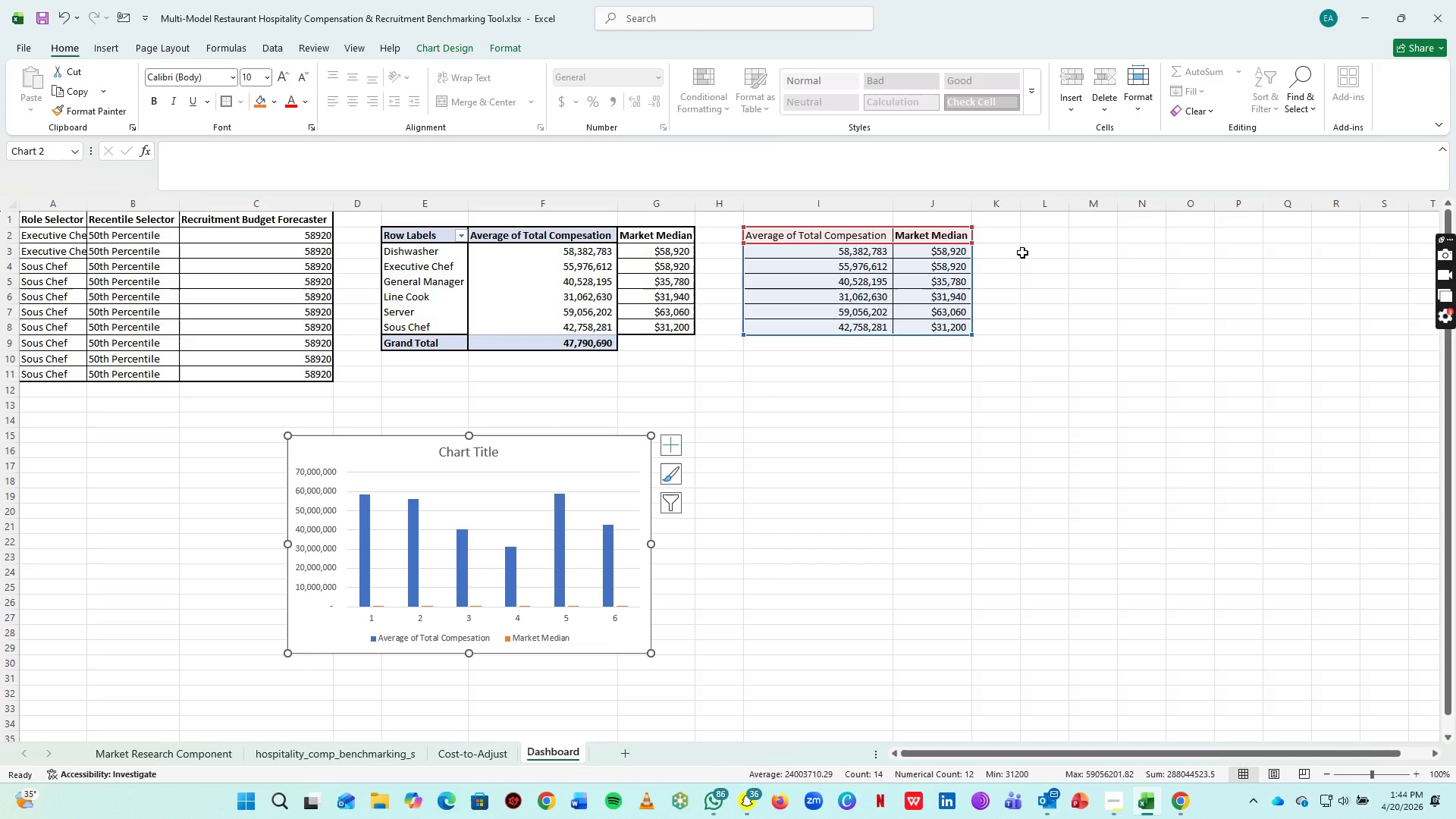 
left_click([928, 257])
 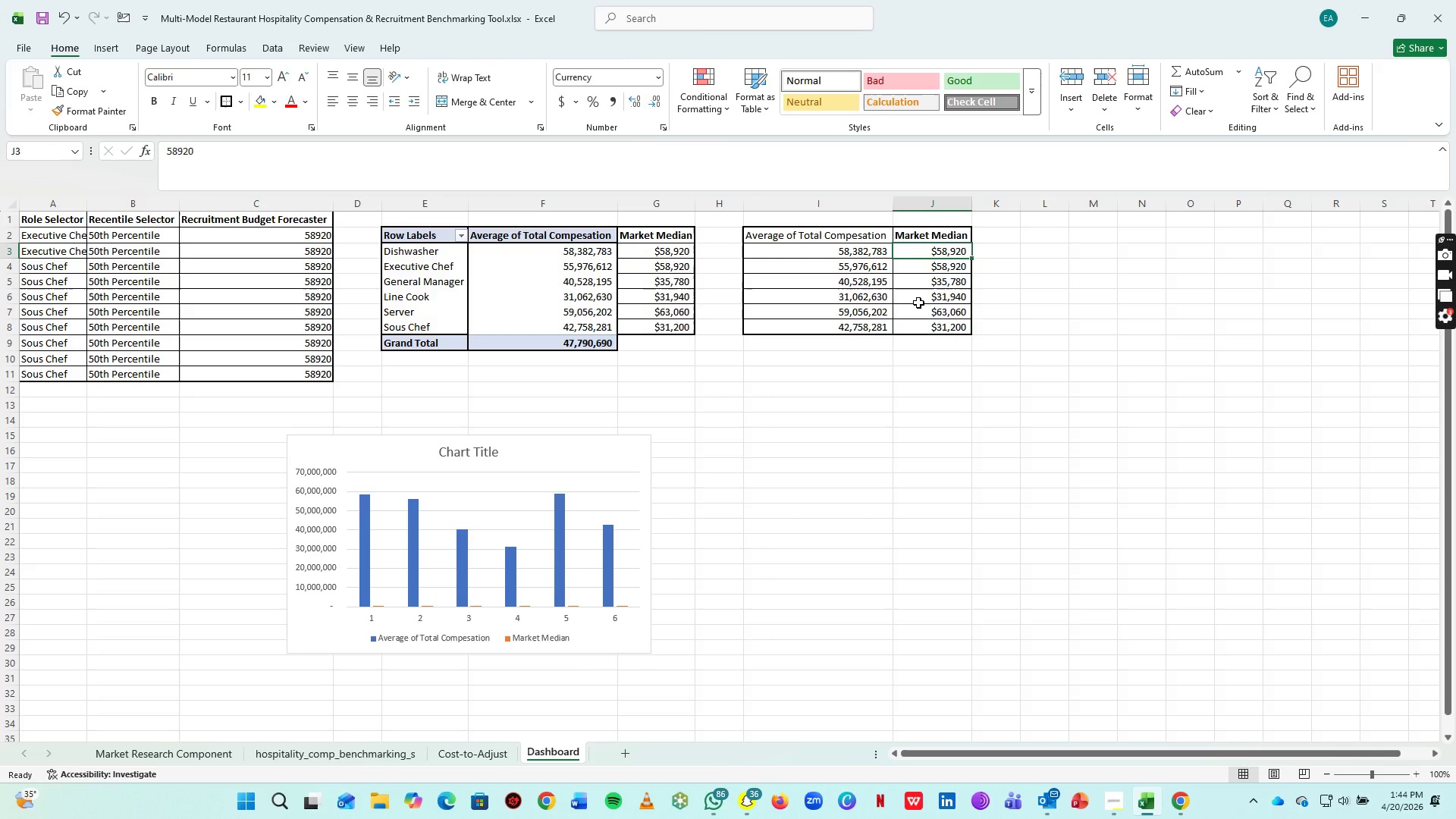 
left_click_drag(start_coordinate=[846, 249], to_coordinate=[952, 327])
 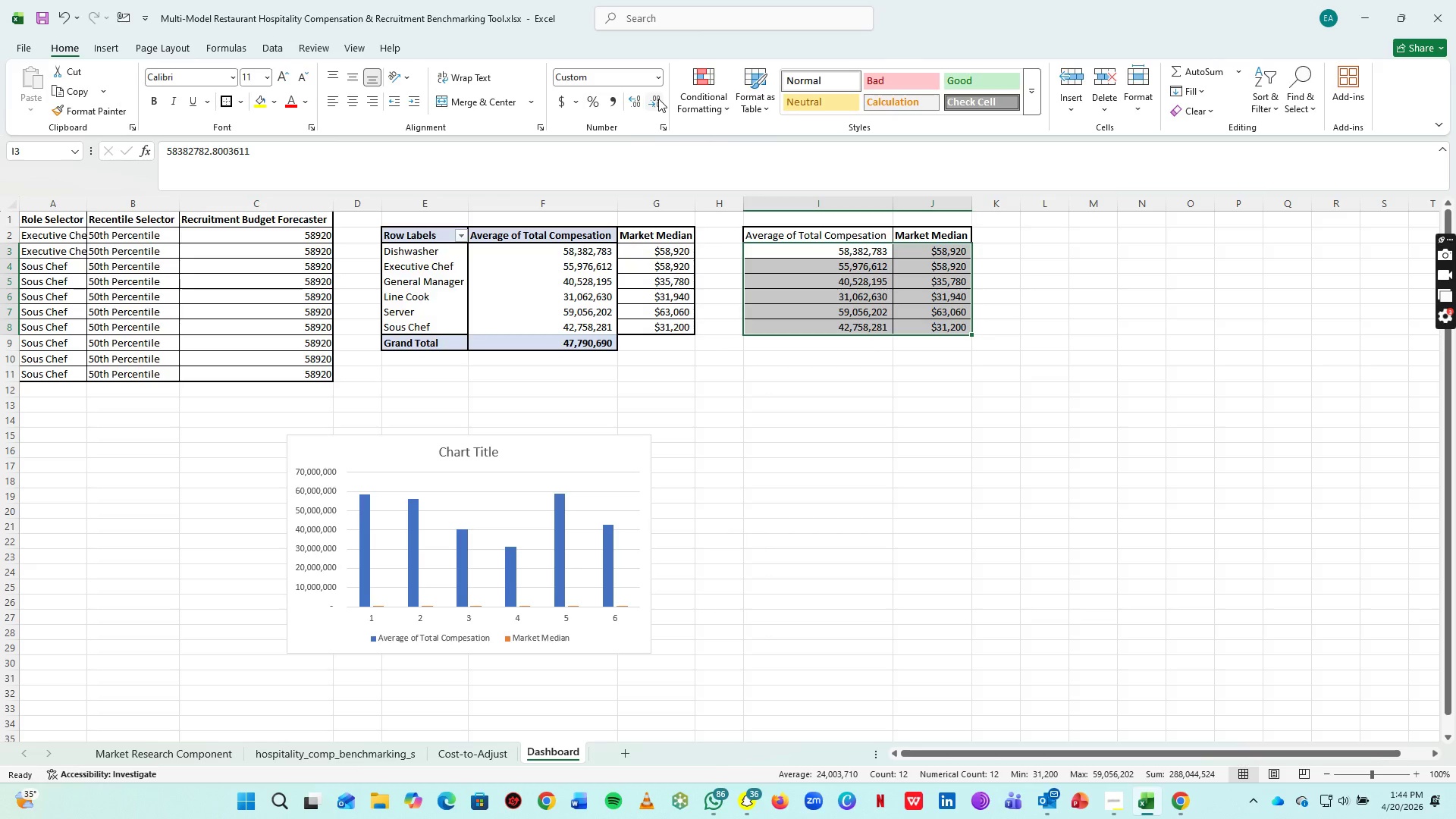 
left_click([658, 99])
 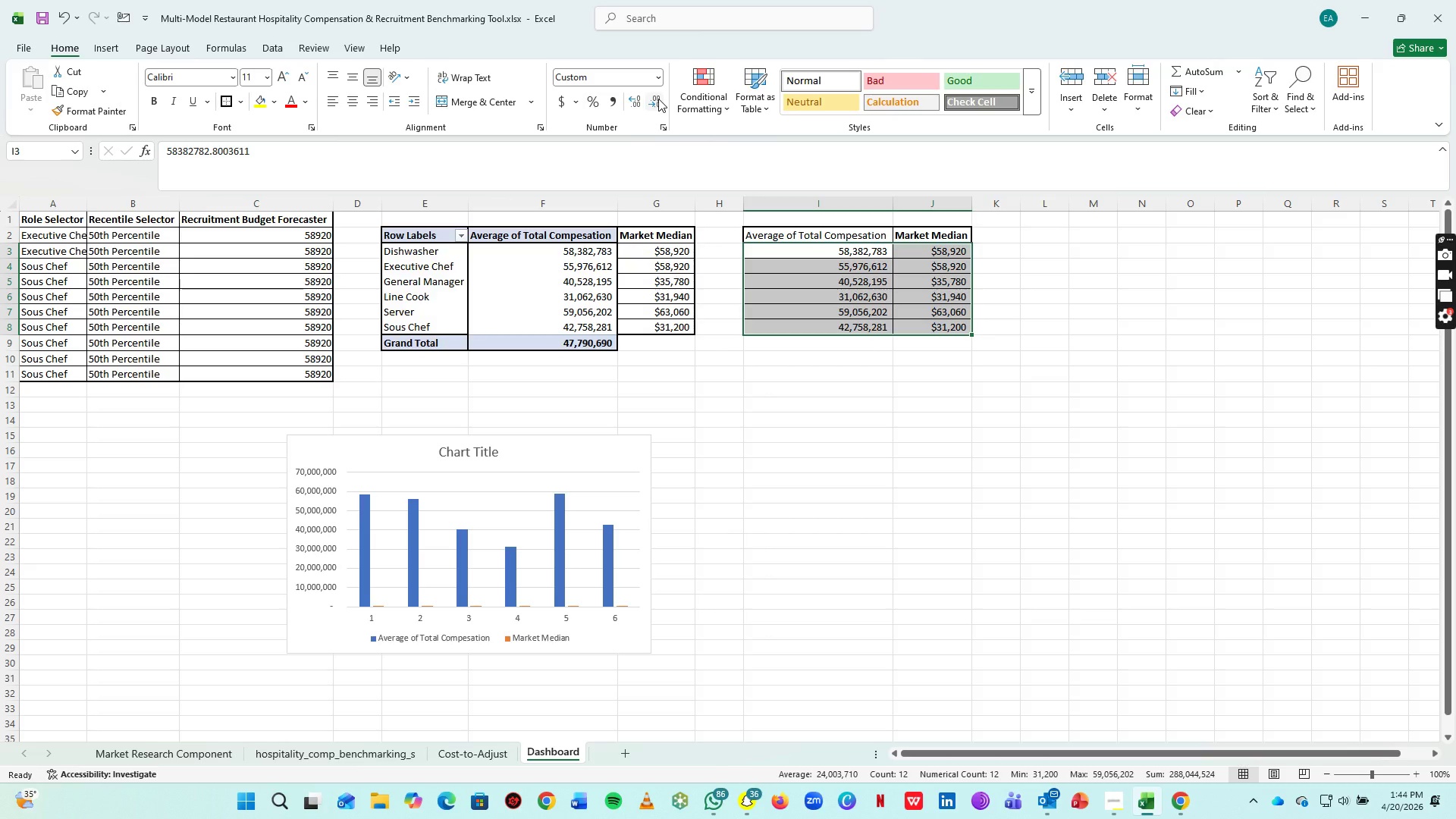 
left_click([658, 99])
 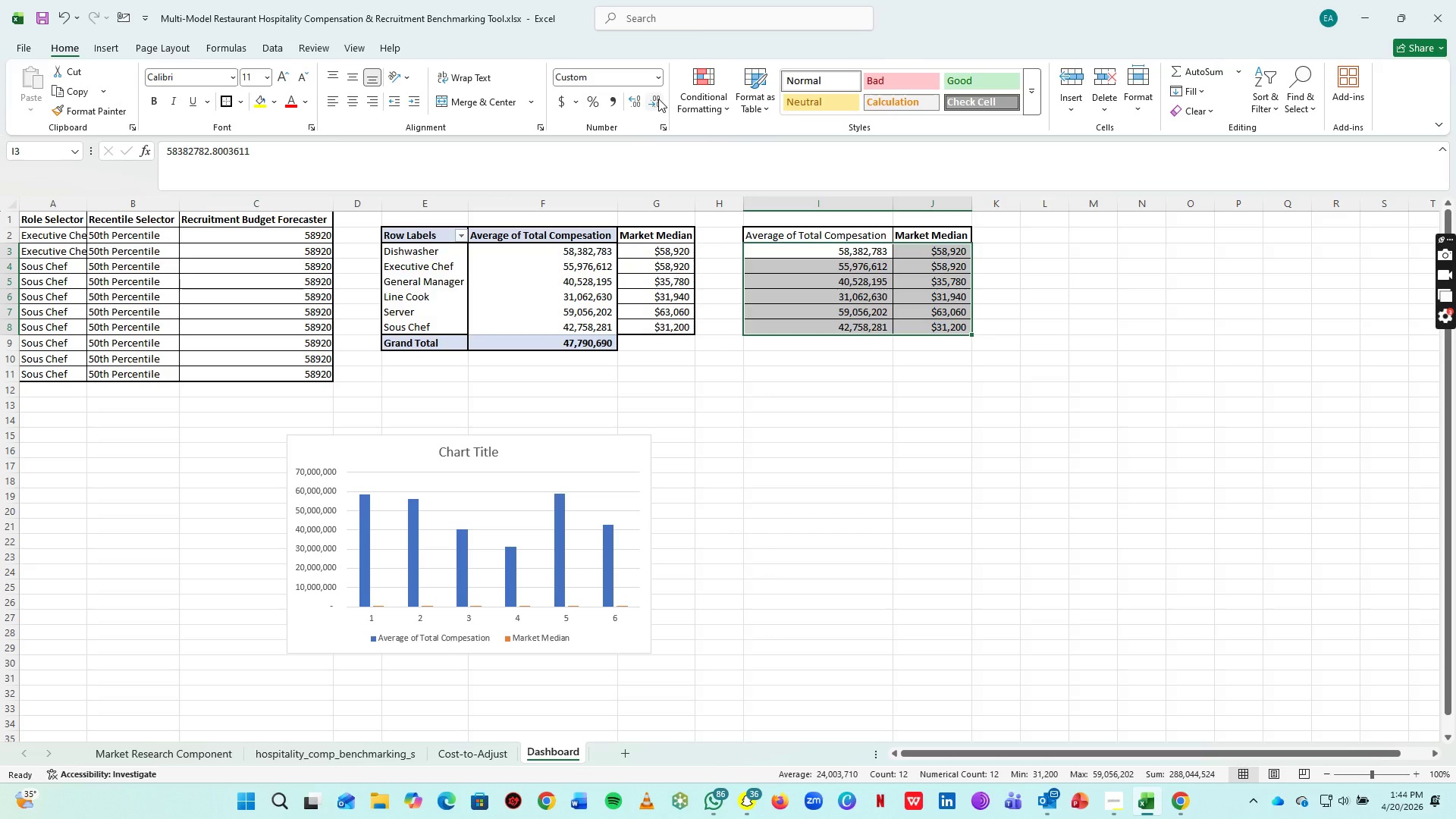 
left_click([658, 99])
 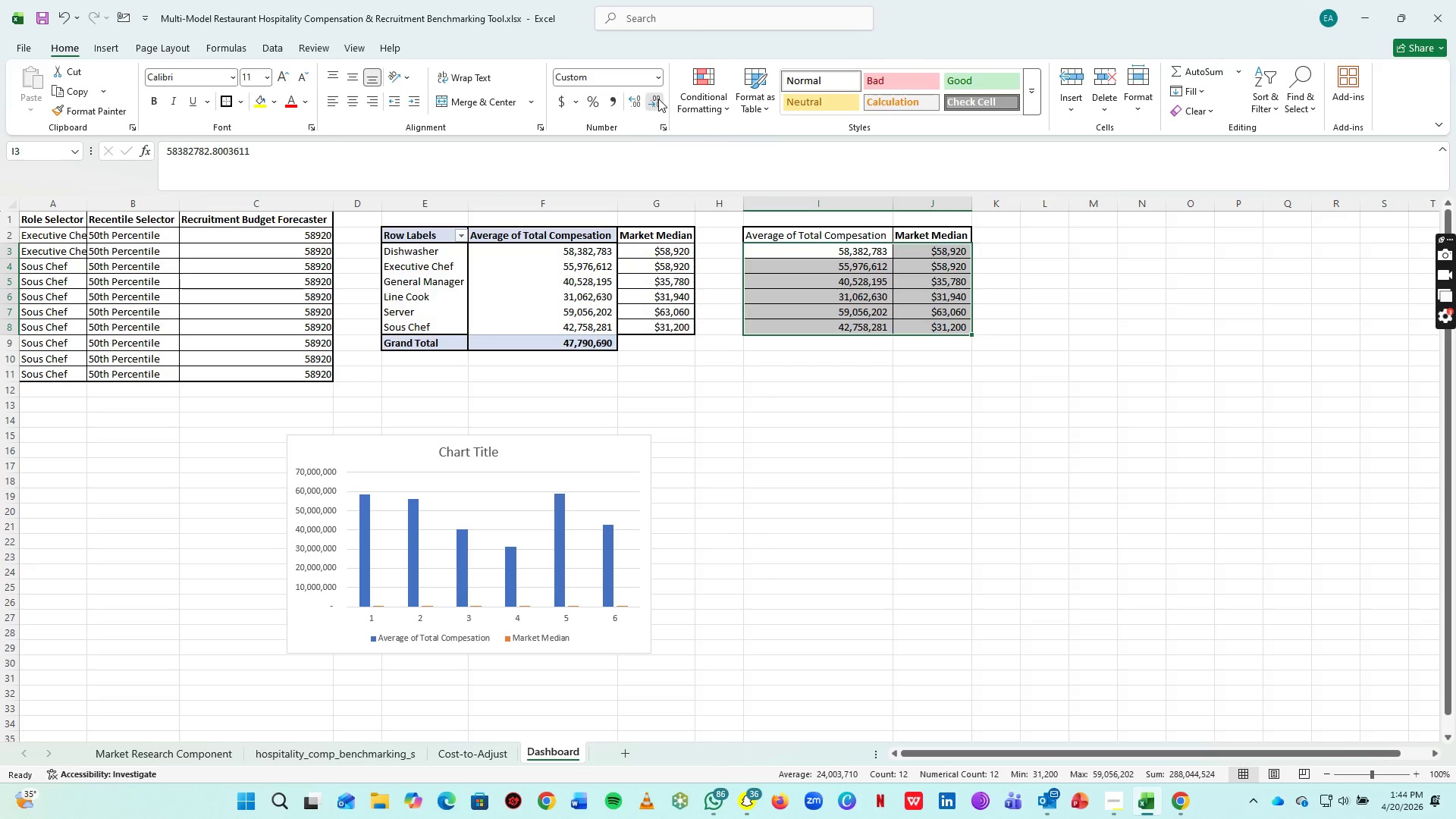 
left_click([658, 99])
 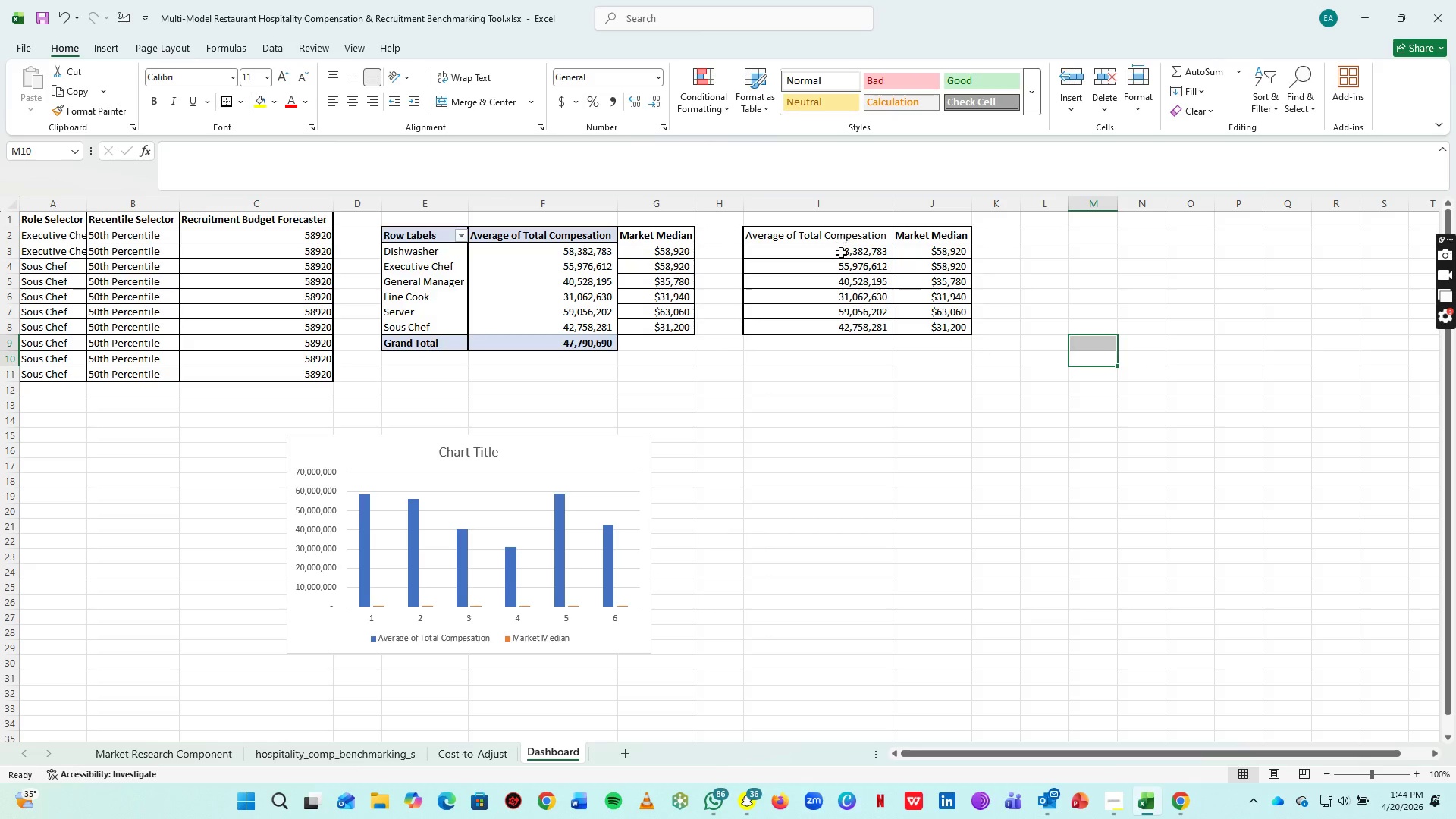 
left_click([841, 253])
 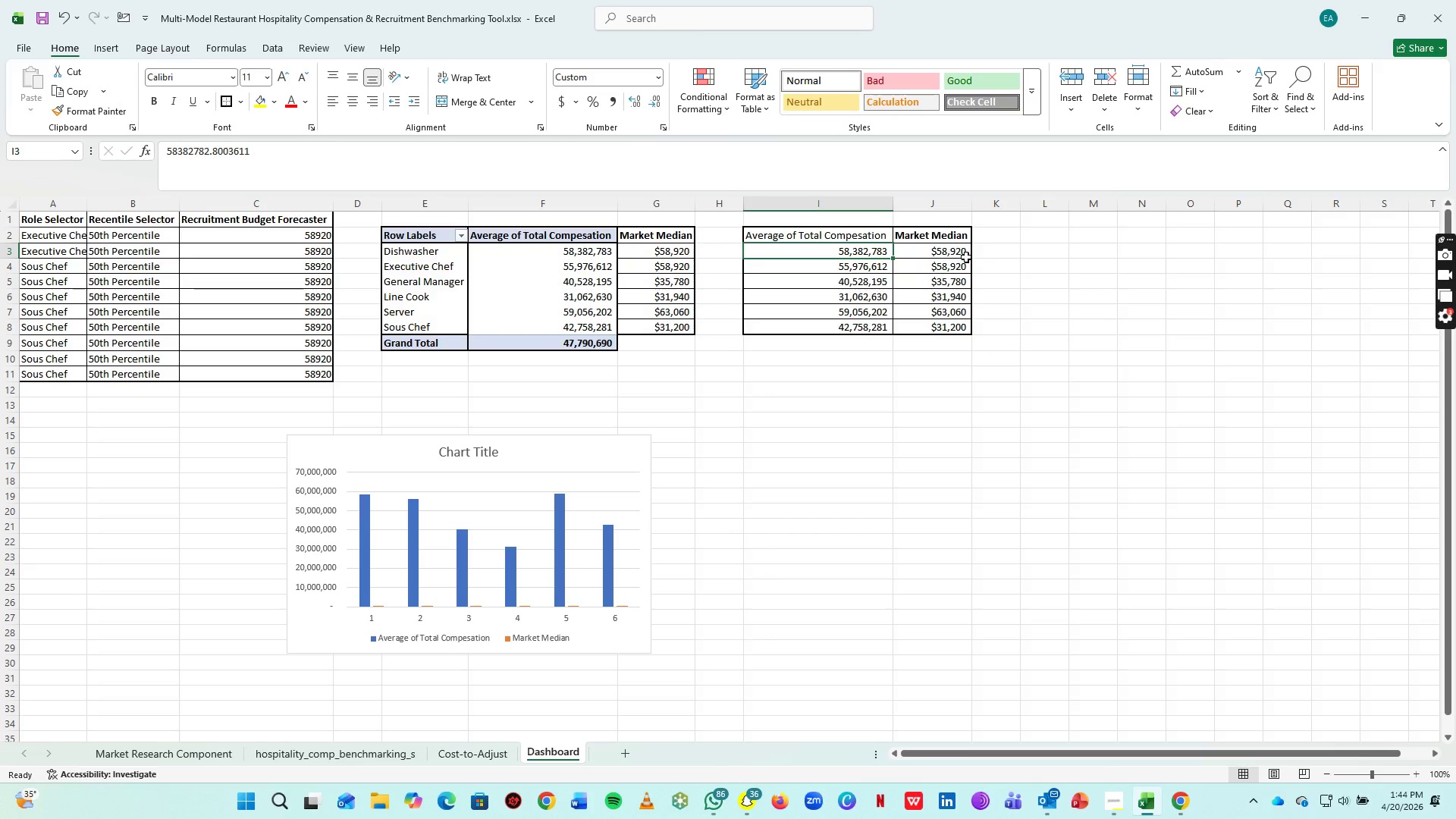 
left_click_drag(start_coordinate=[862, 252], to_coordinate=[958, 327])
 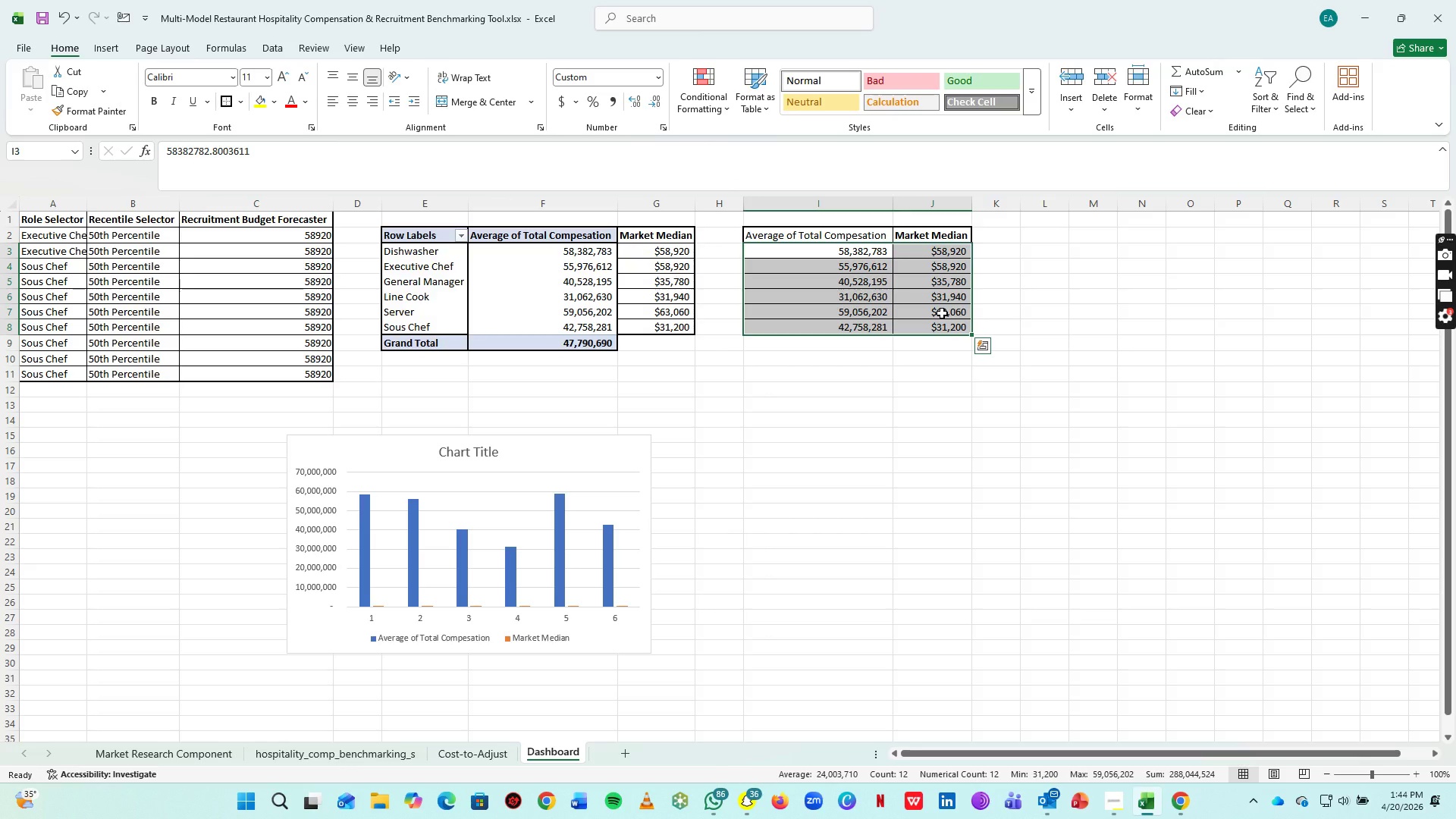 
key(Control+C)
 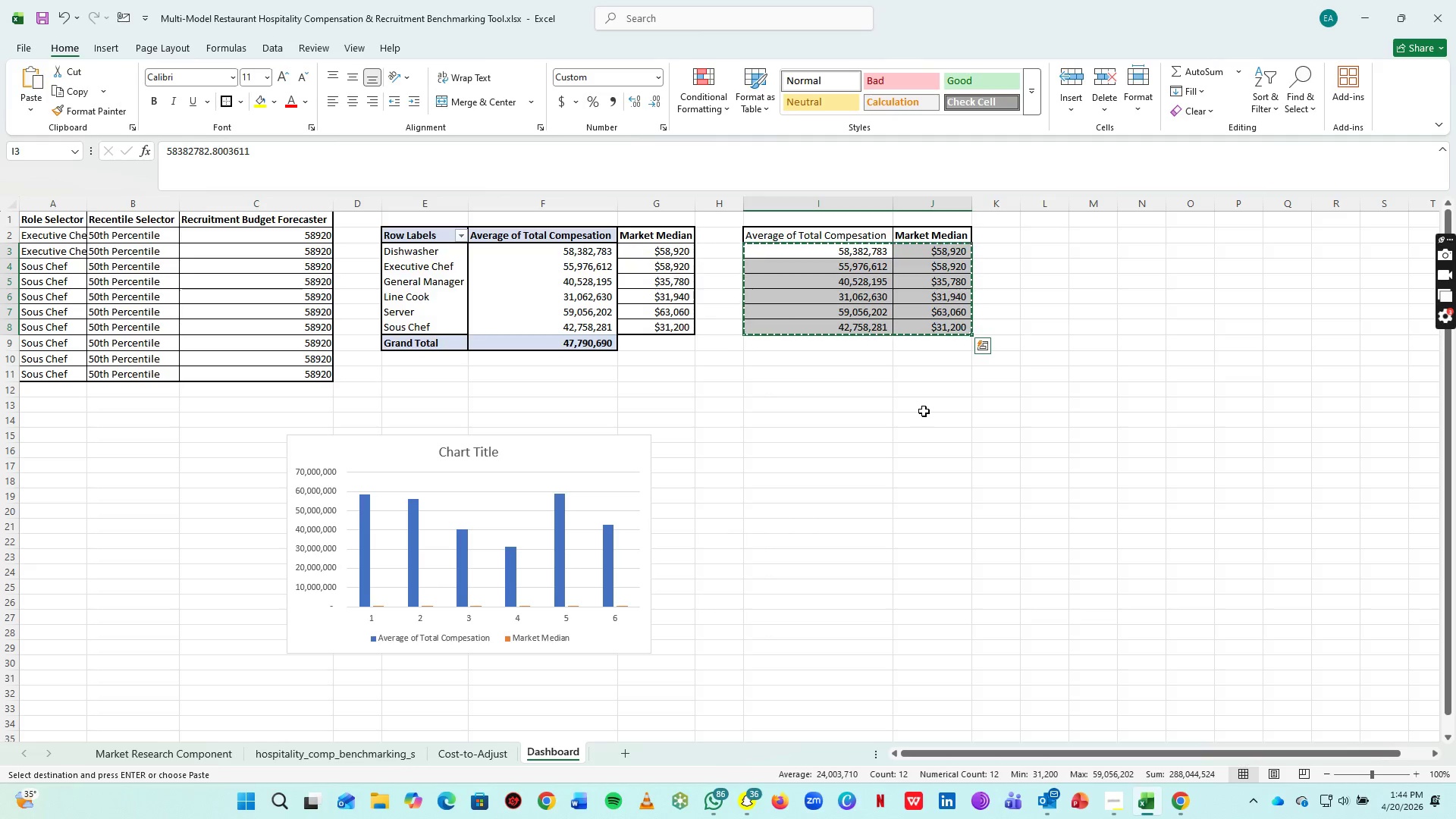 
left_click([924, 411])
 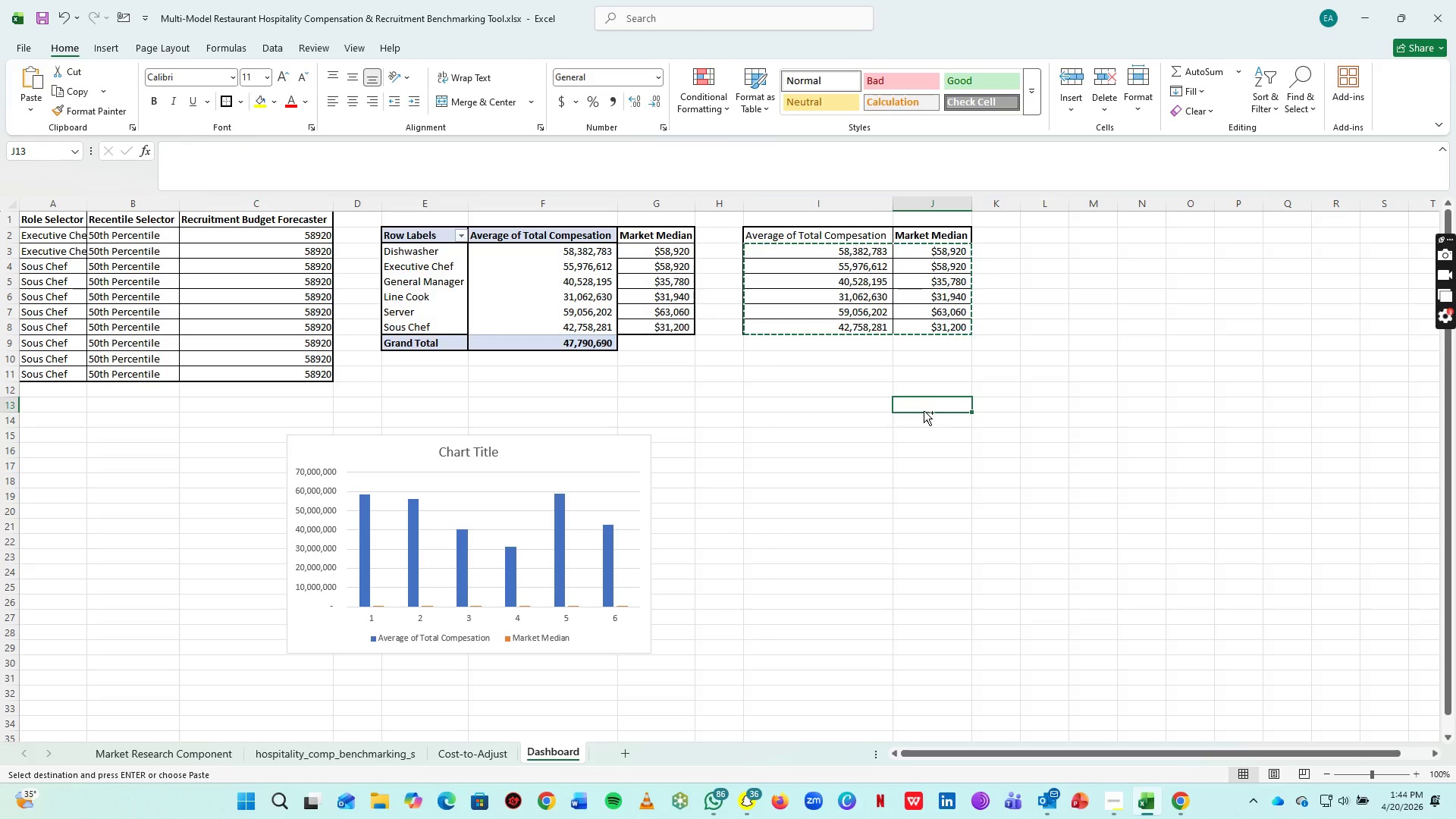 
key(Control+V)
 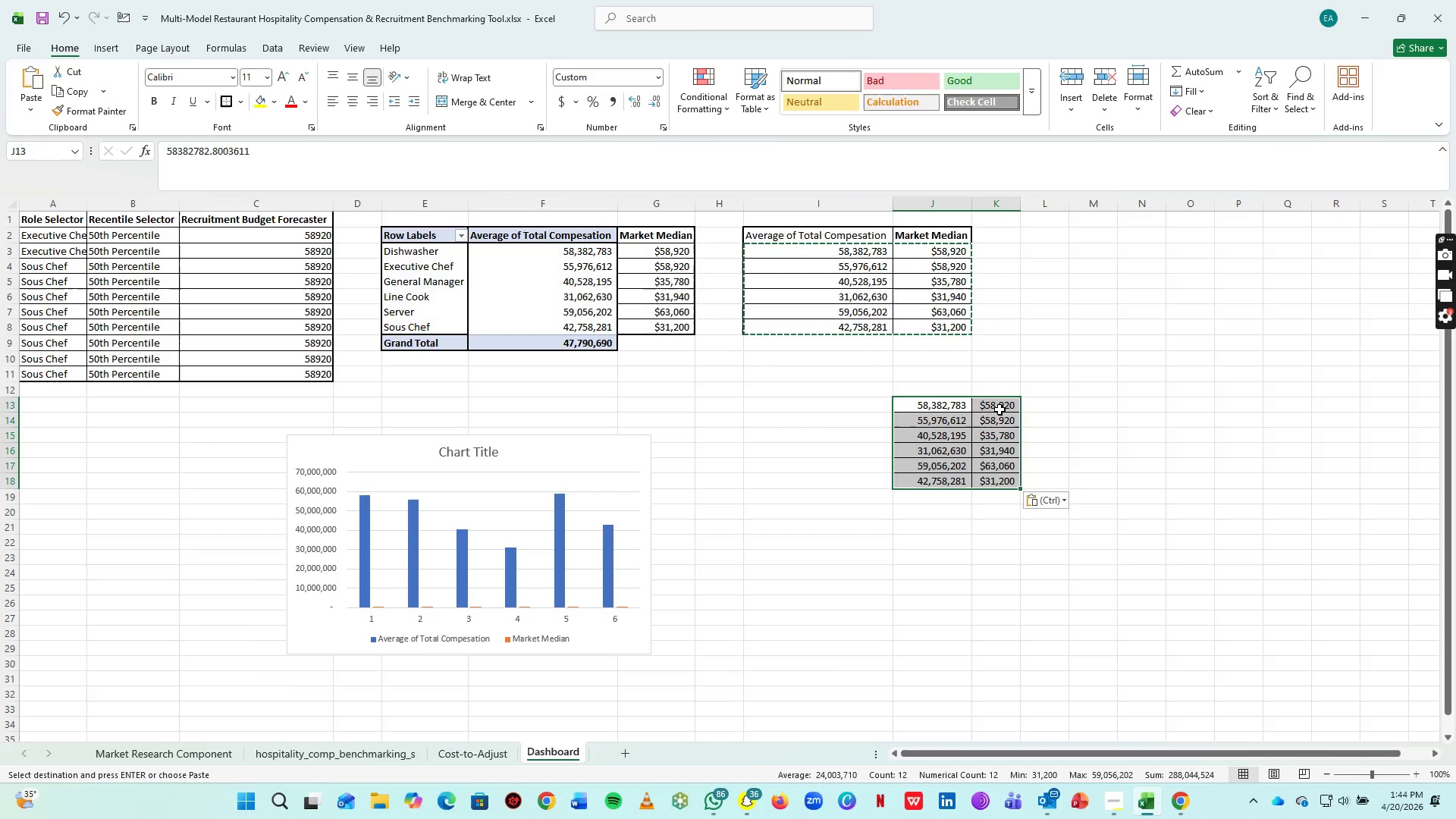 
left_click([999, 408])
 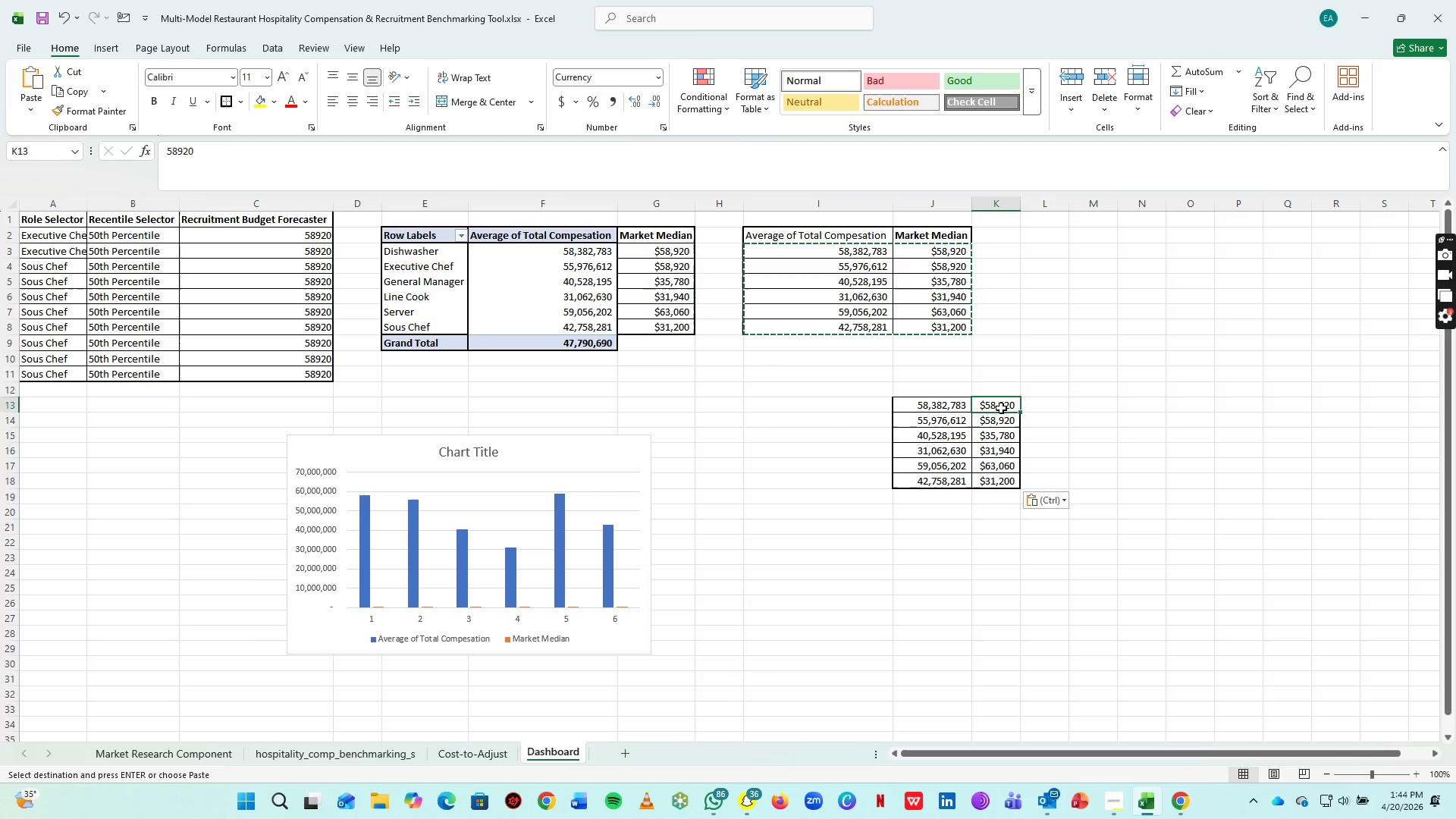 
left_click_drag(start_coordinate=[1001, 407], to_coordinate=[1032, 406])
 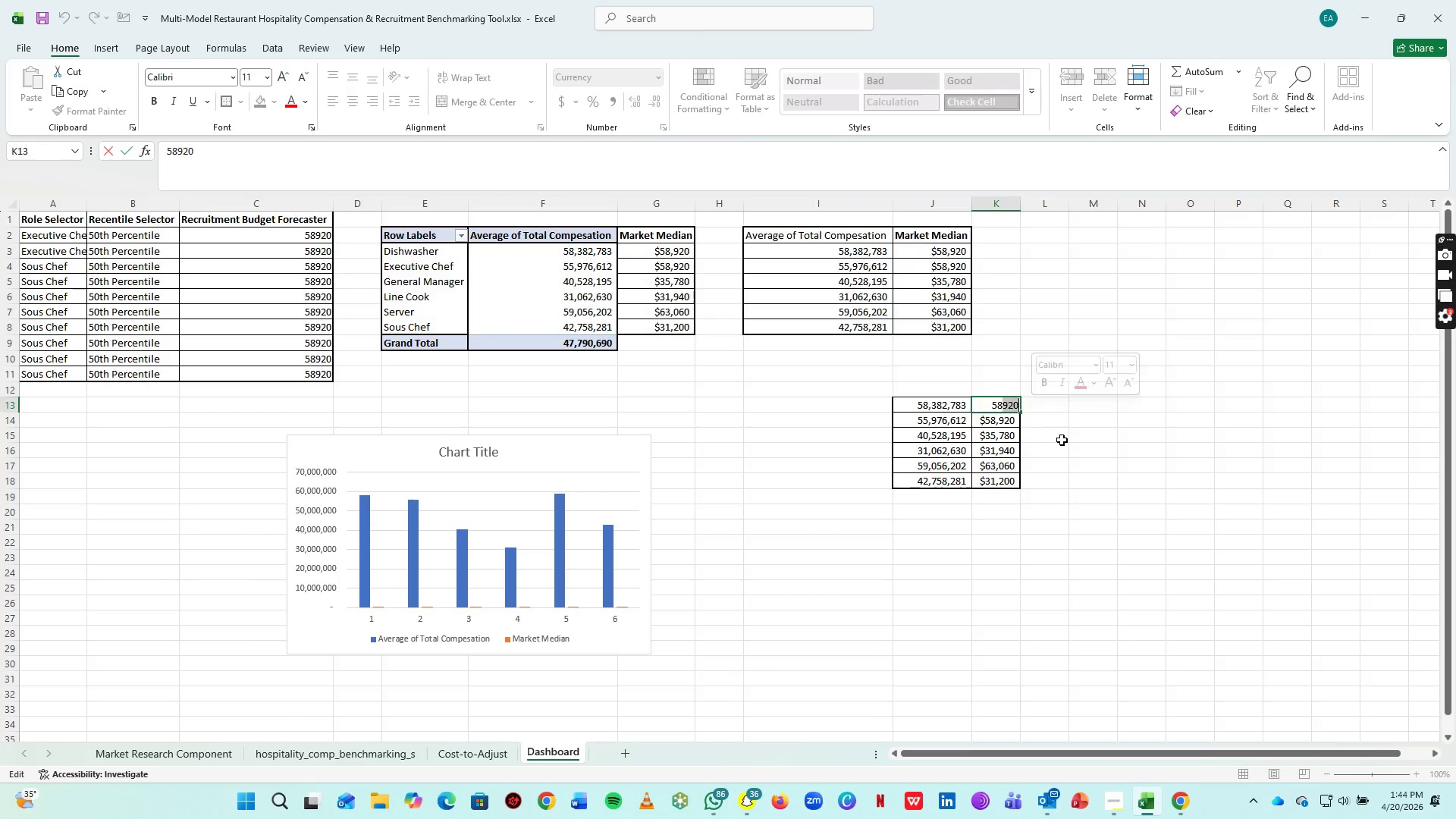 
left_click([1062, 440])
 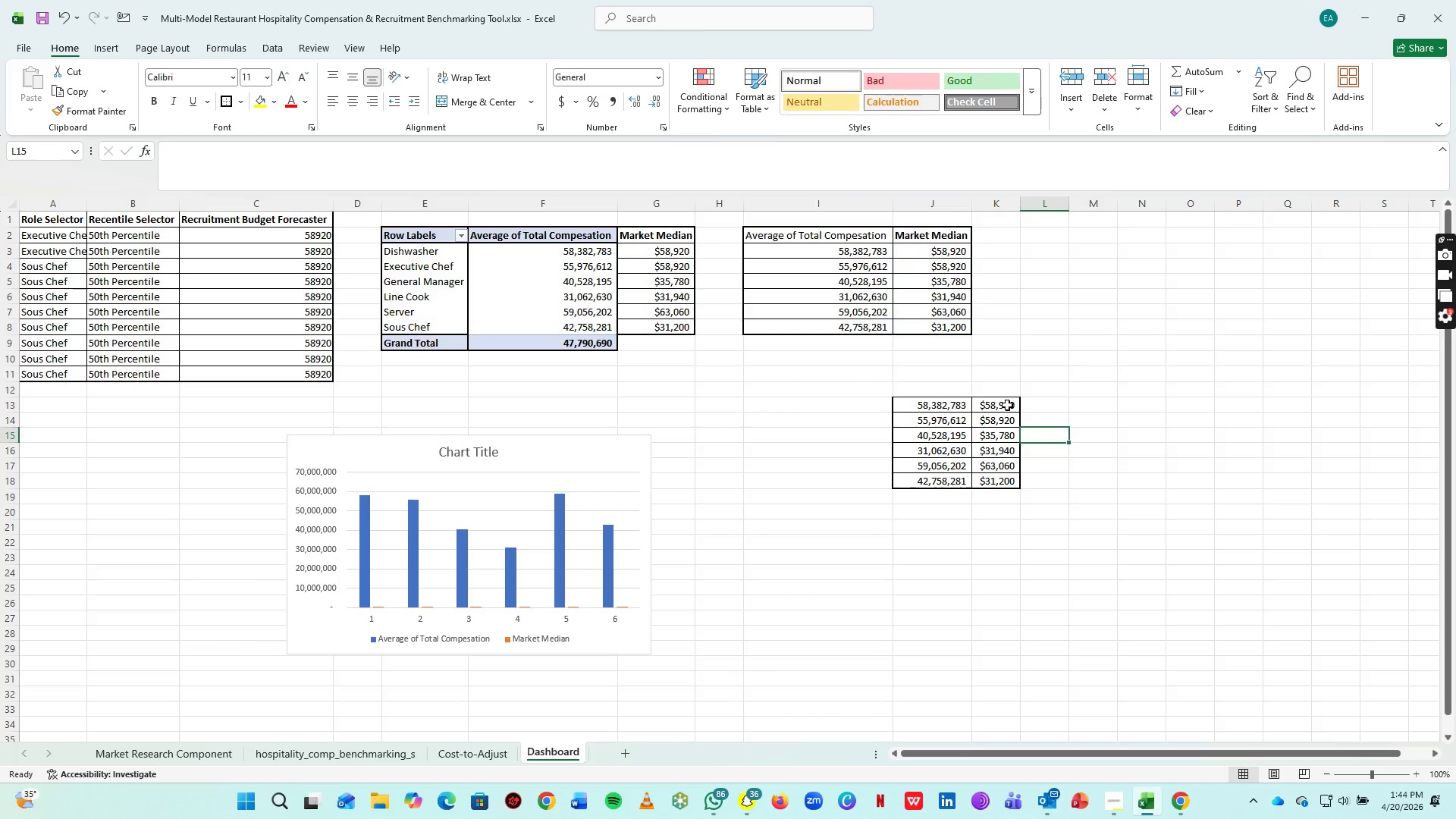 
left_click([1007, 405])
 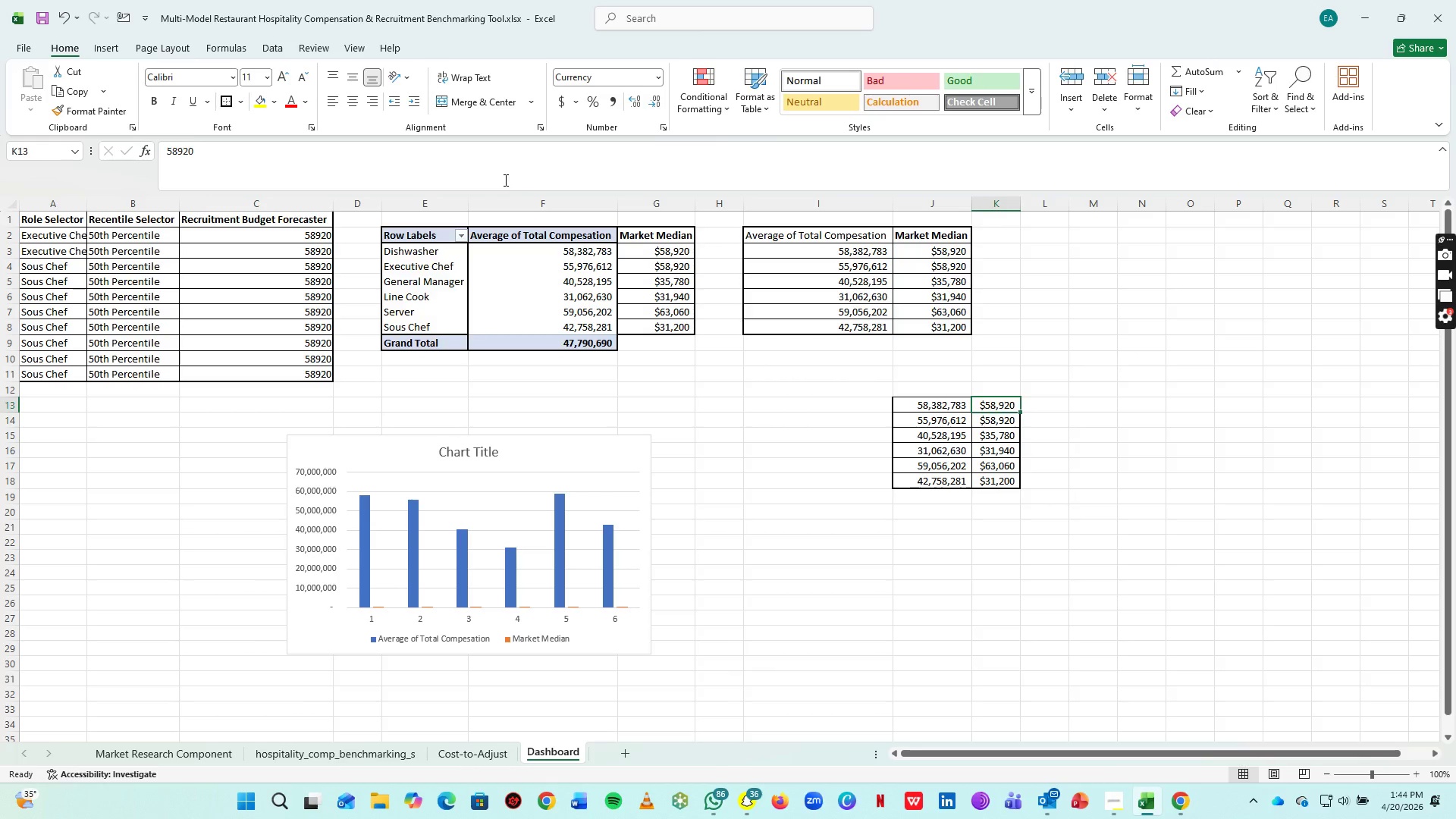 
left_click([503, 176])
 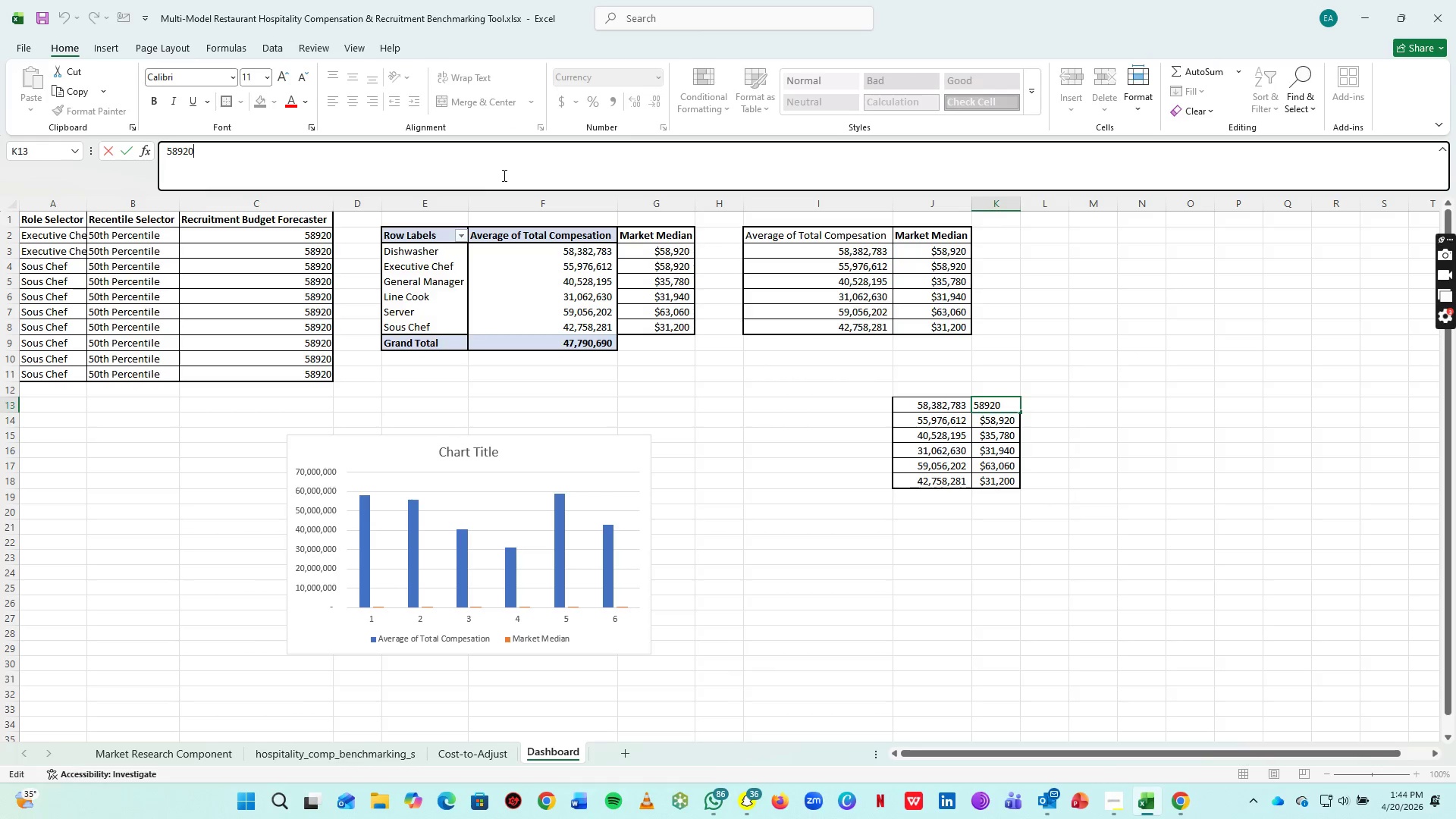 
key(Backspace)
 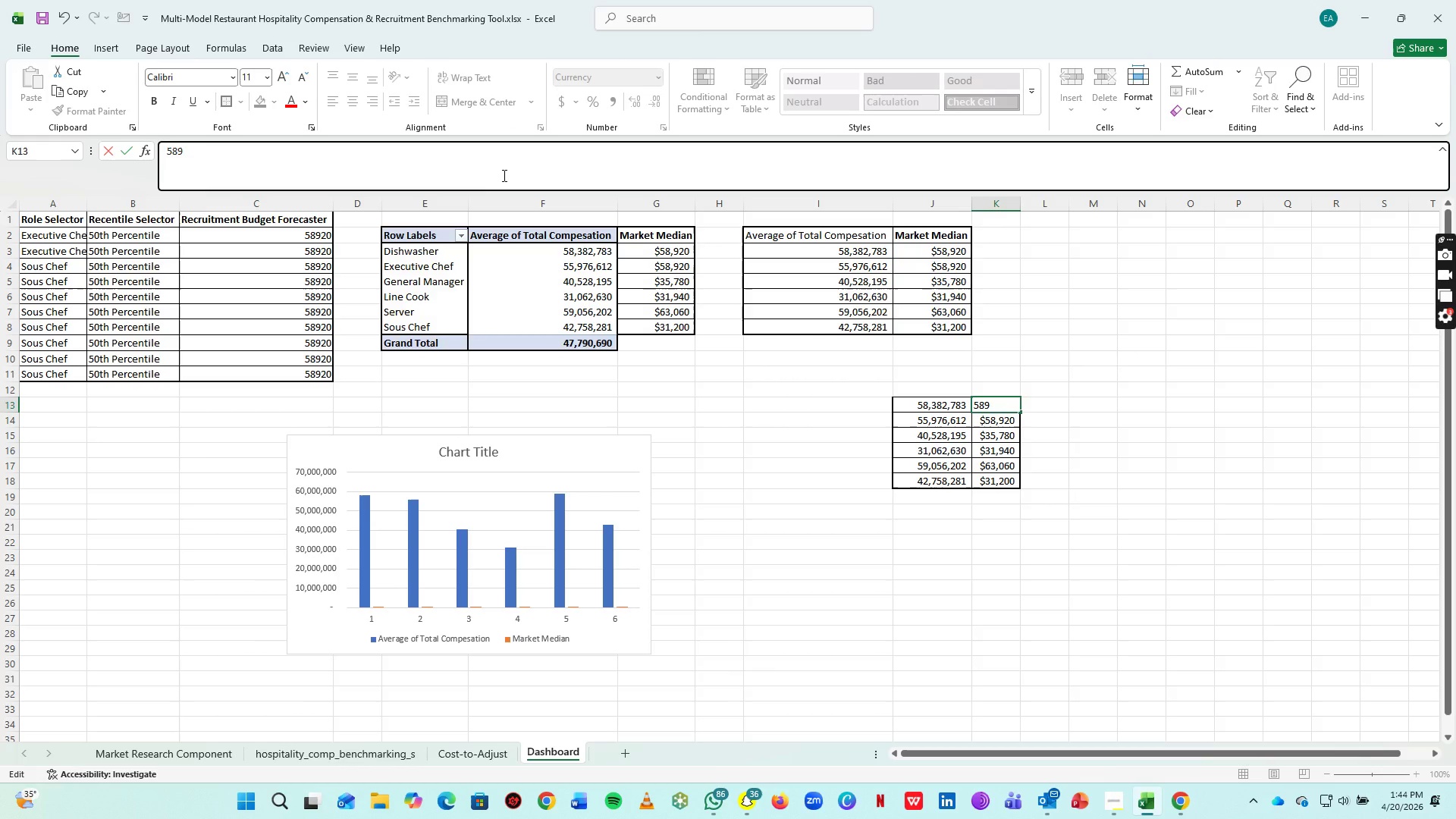 
key(Backspace)
 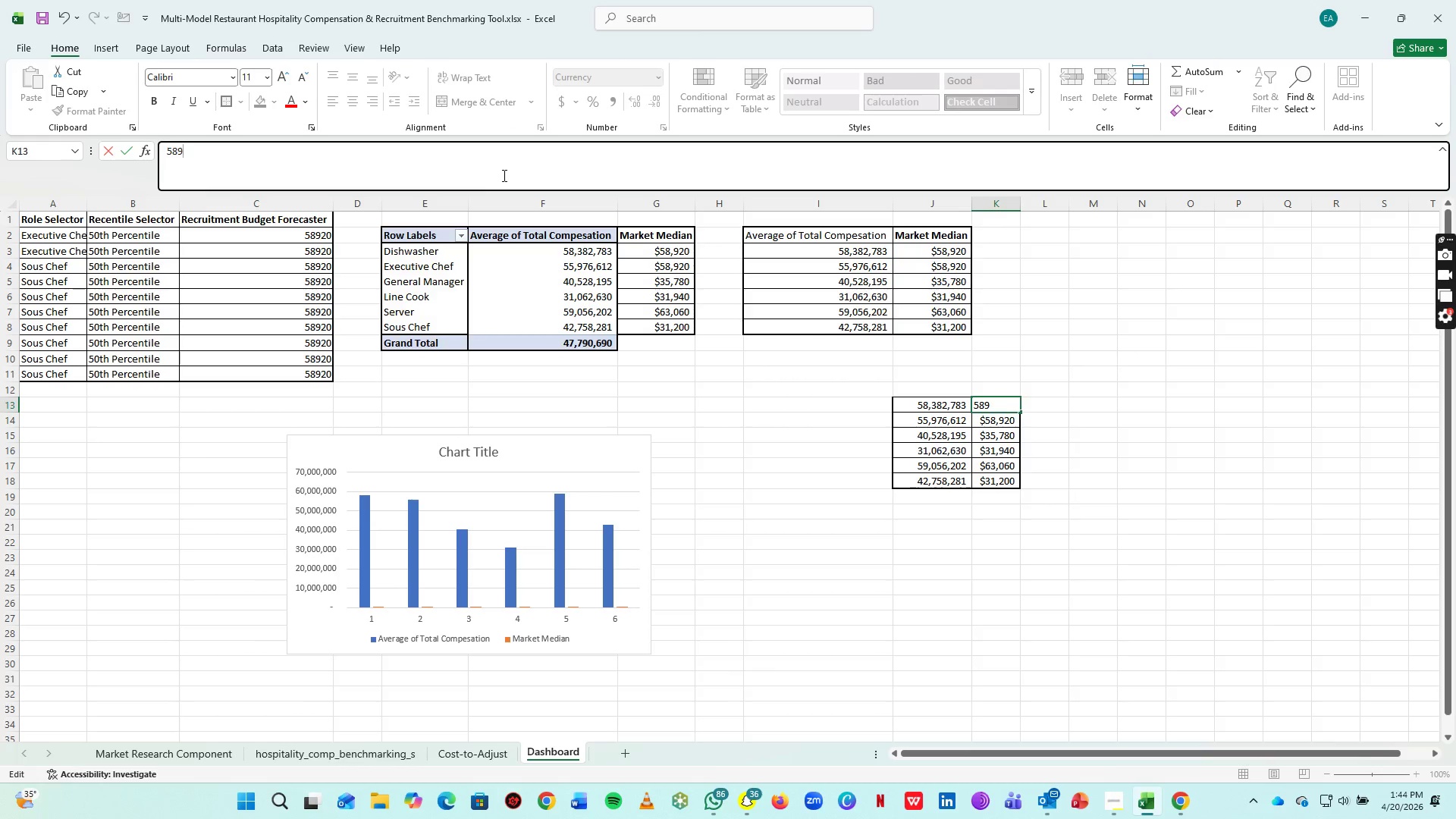 
key(Backspace)
 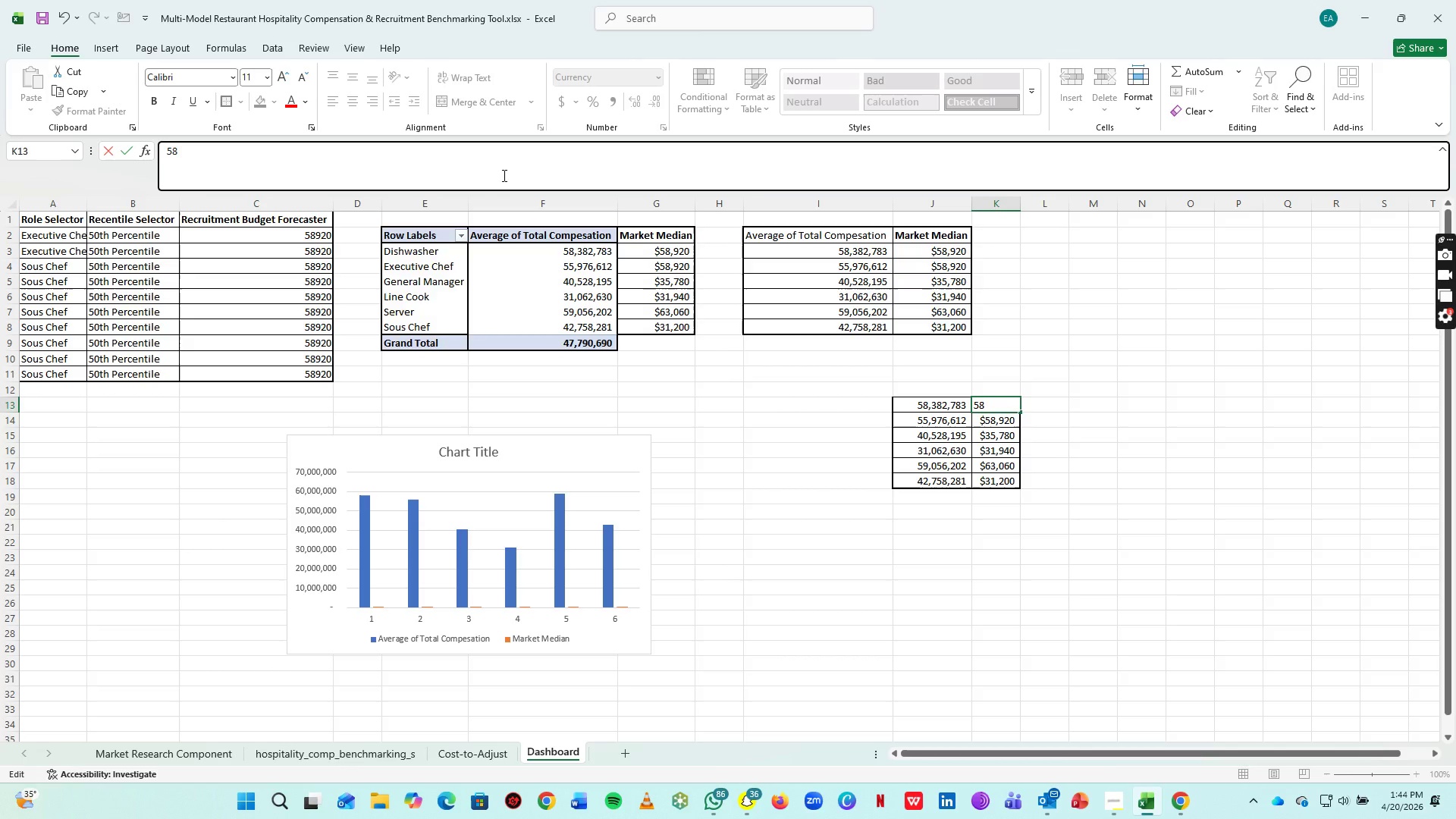 
key(Period)
 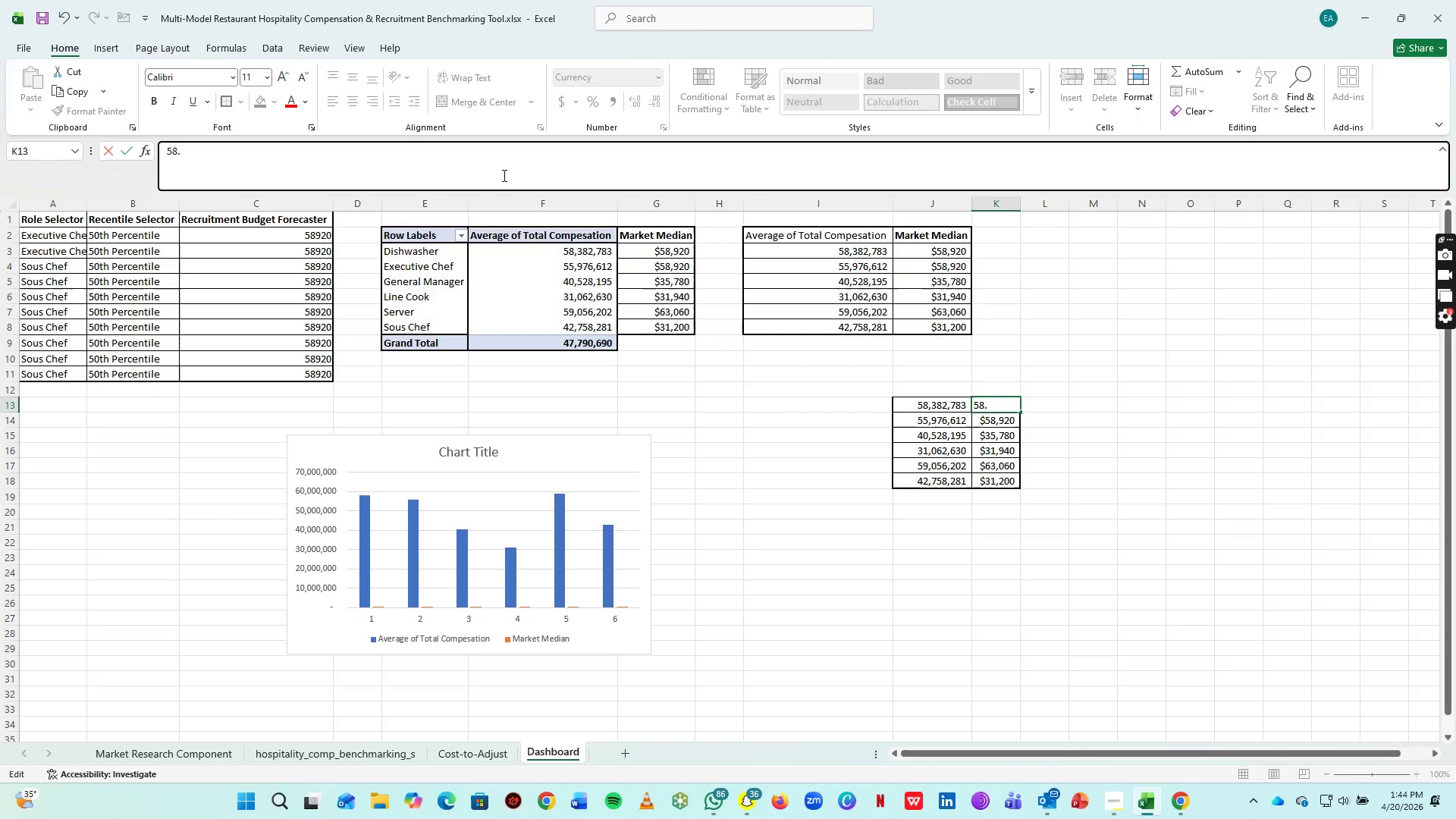 
key(9)
 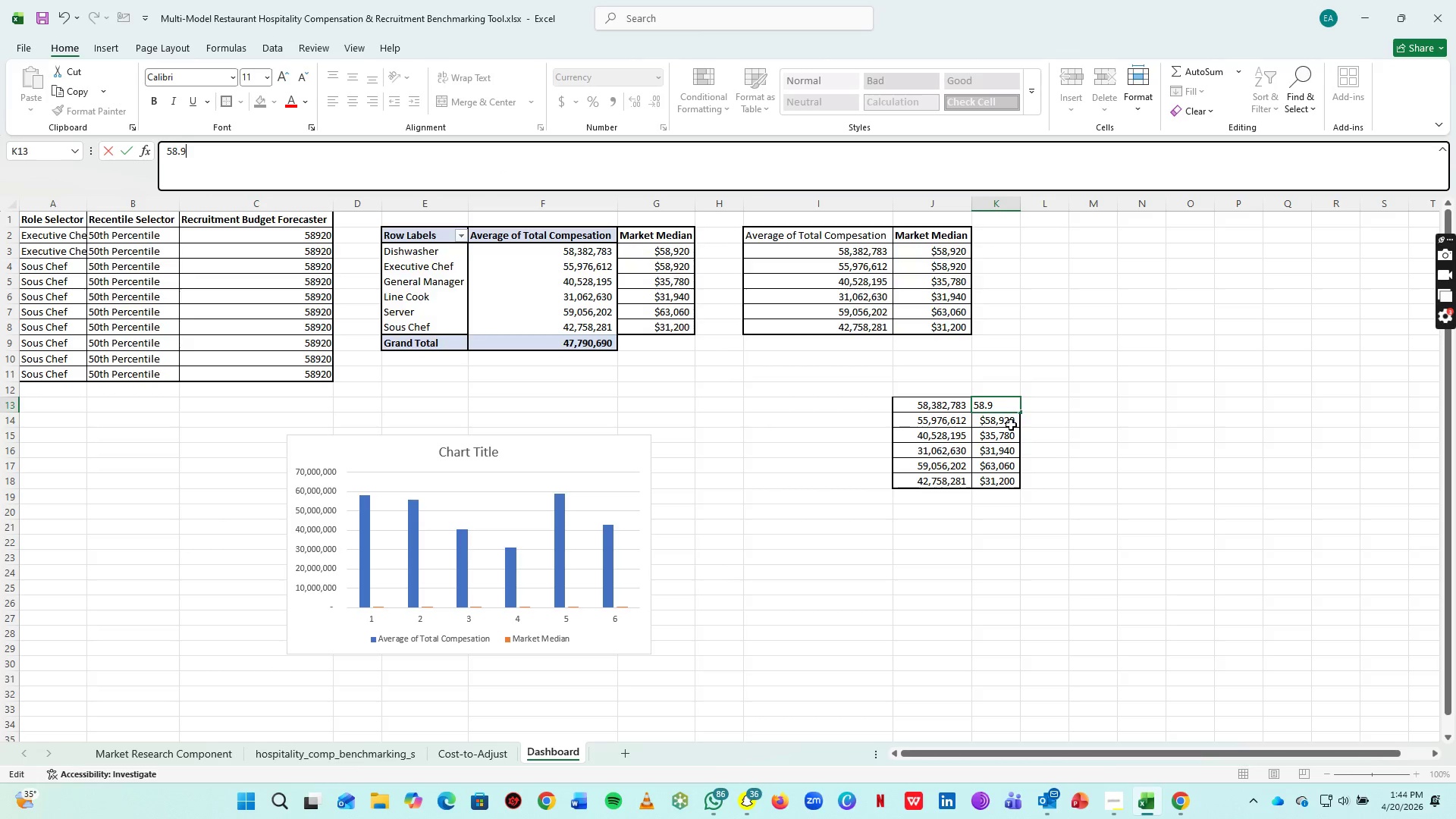 
left_click([1011, 425])
 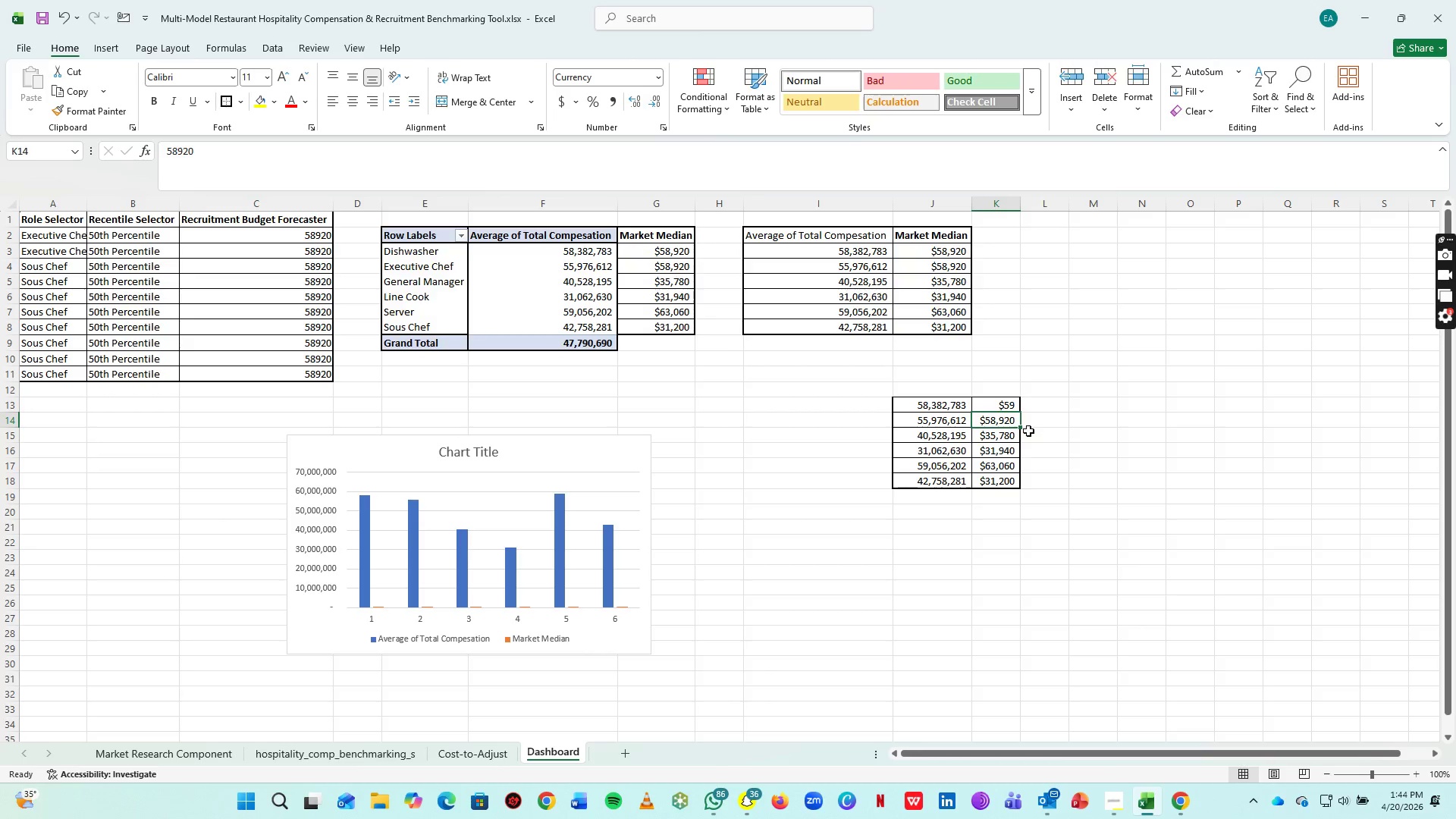 
left_click([206, 156])
 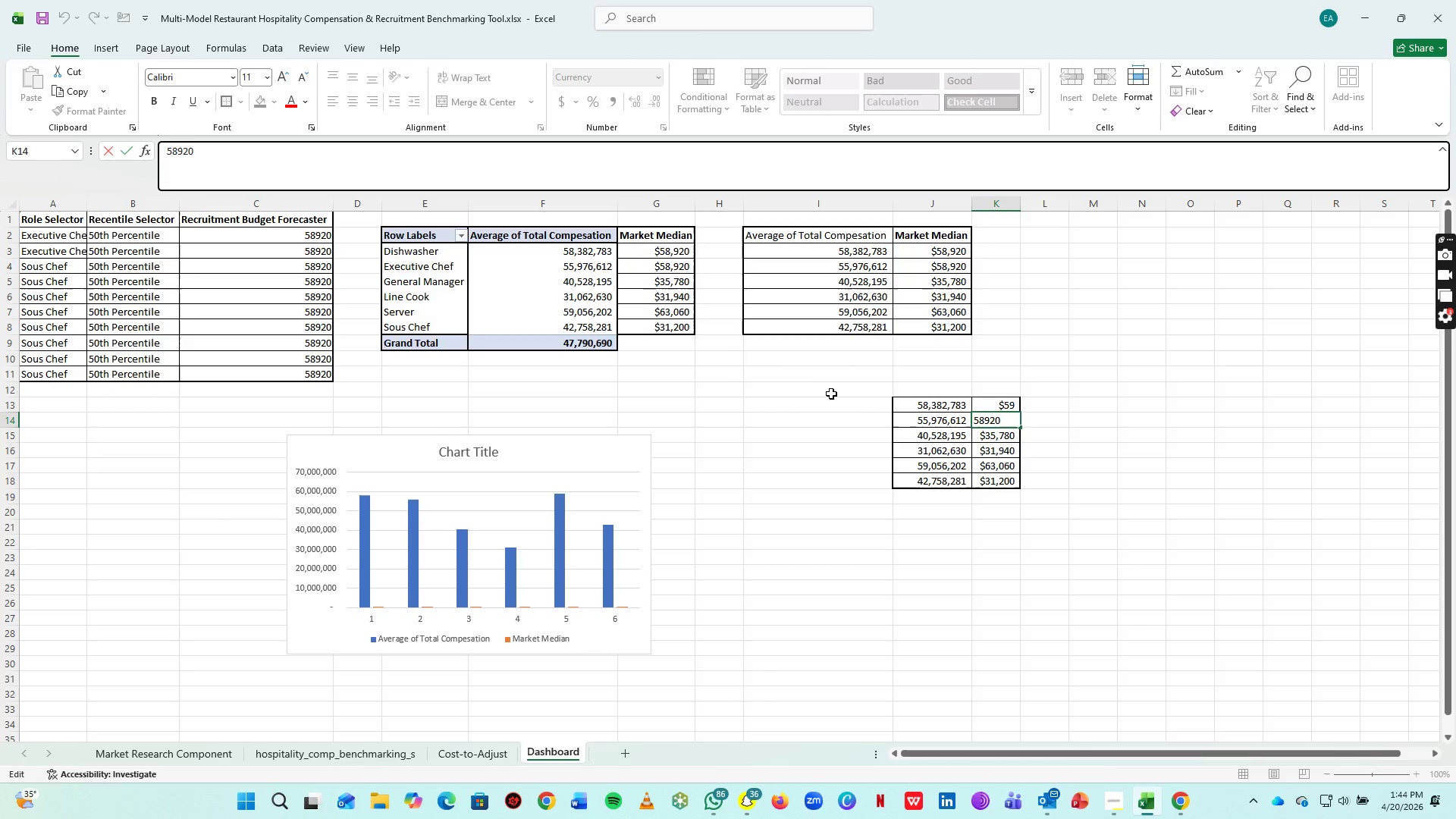 
key(Backspace)
 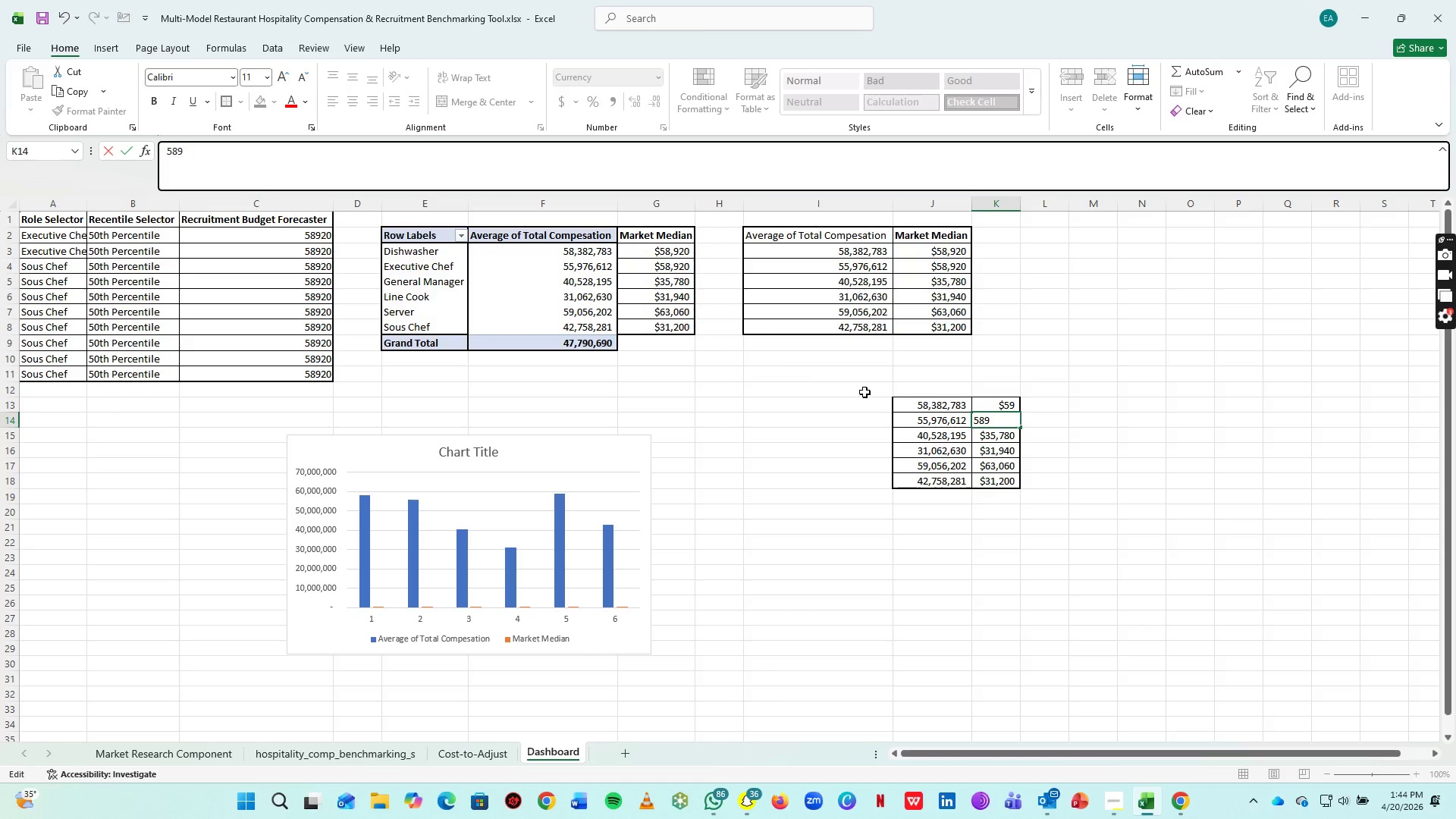 
key(Backspace)
 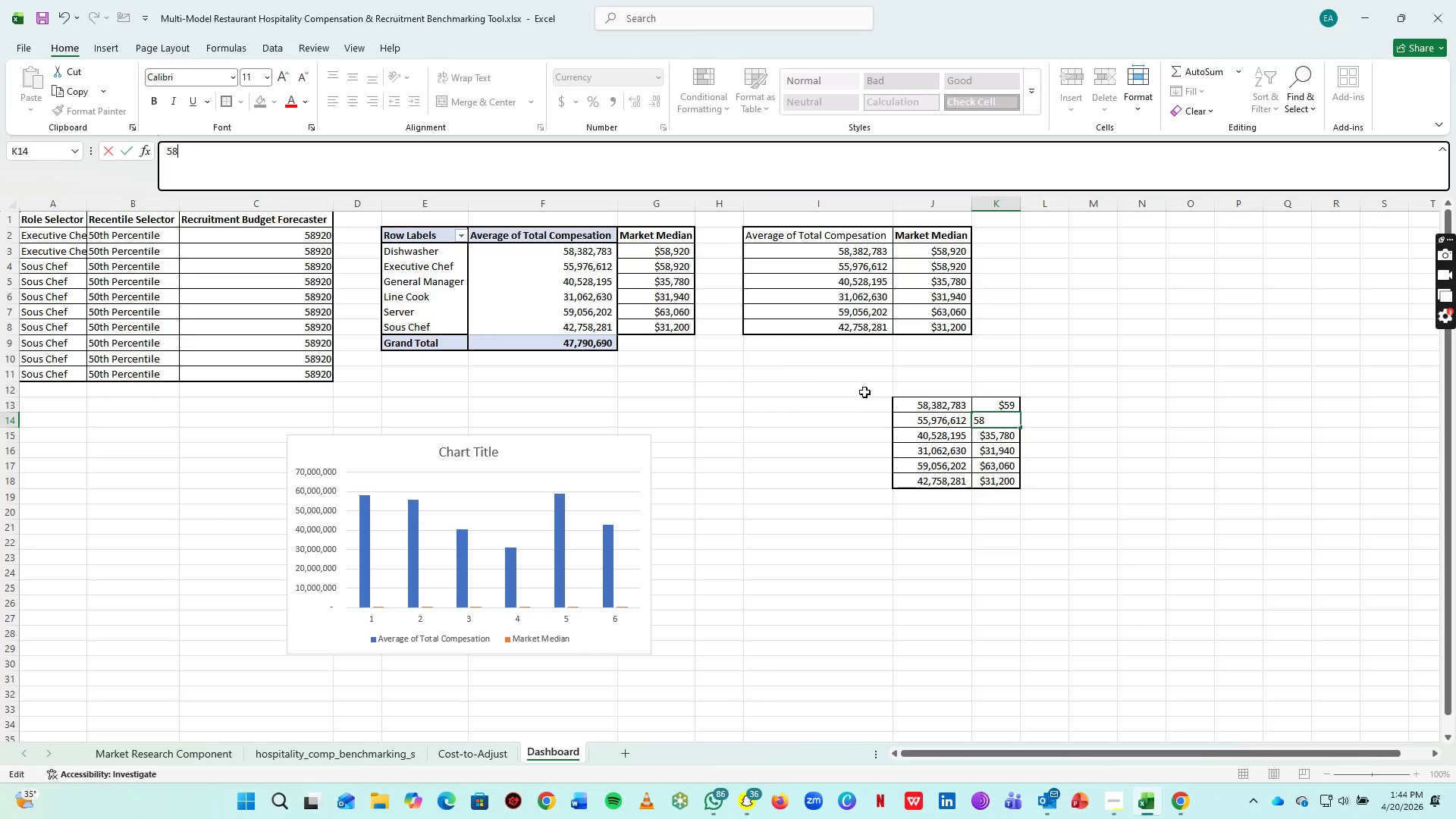 
key(Backspace)
 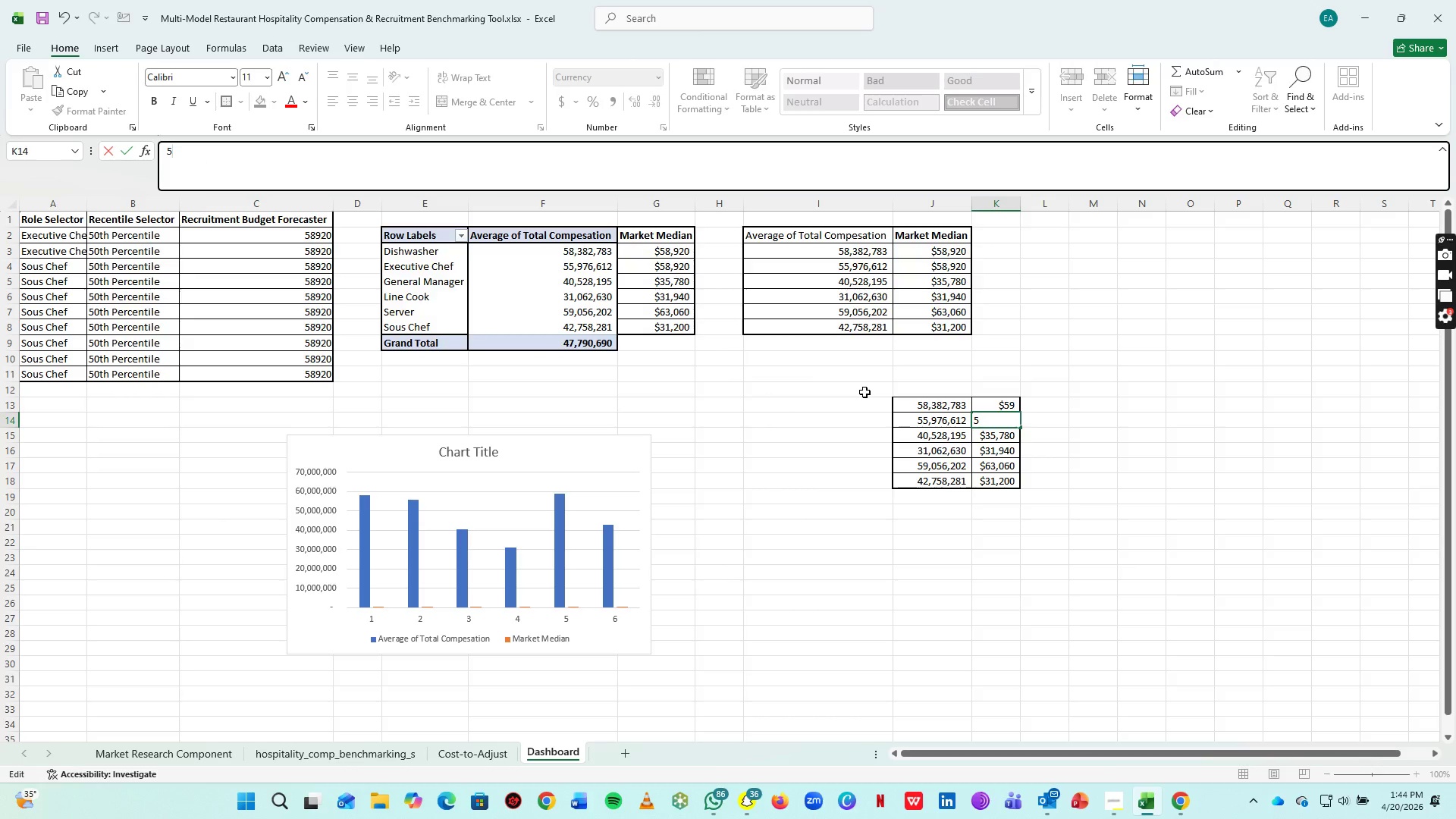 
key(Backspace)
 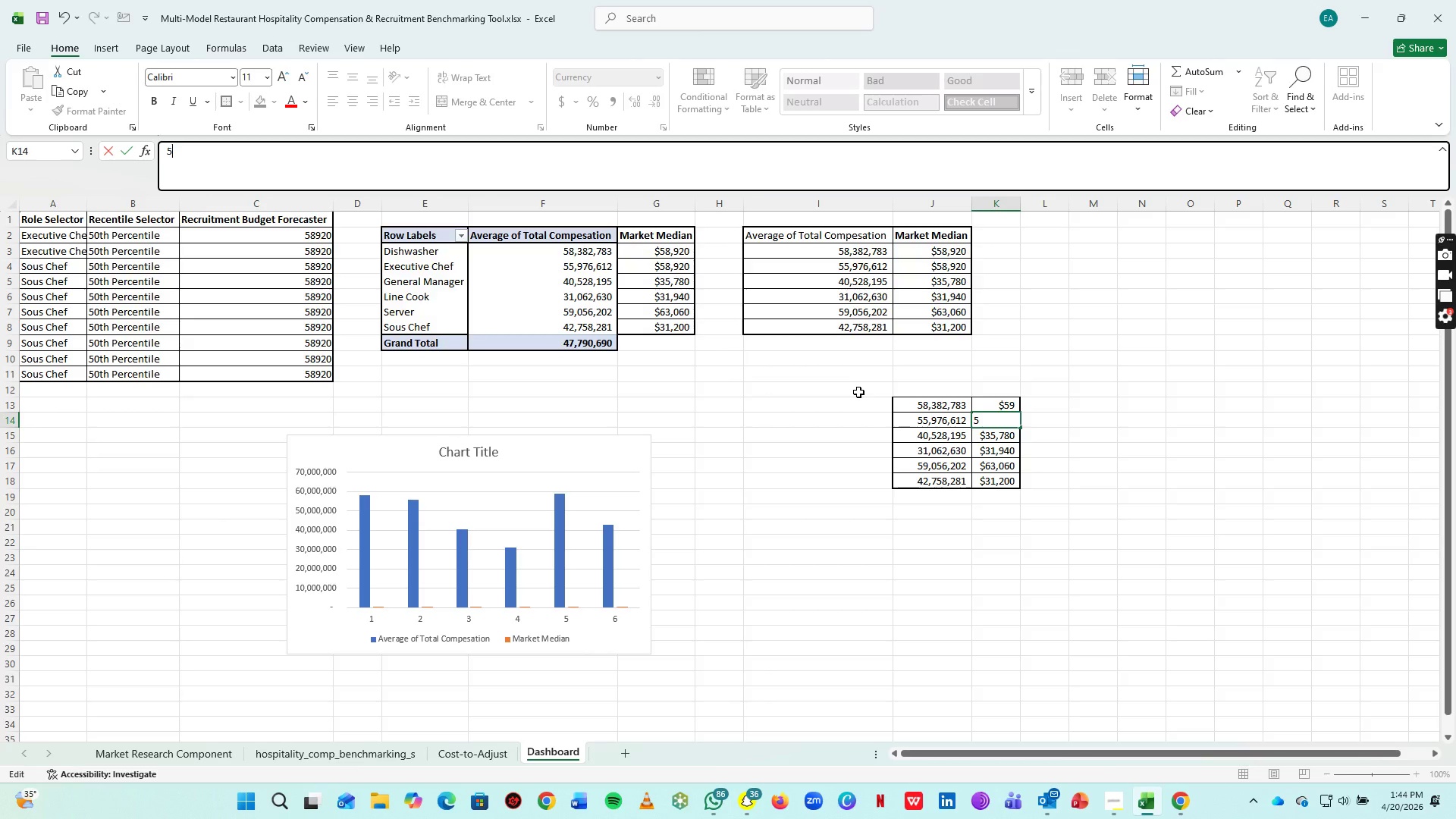 
key(9)
 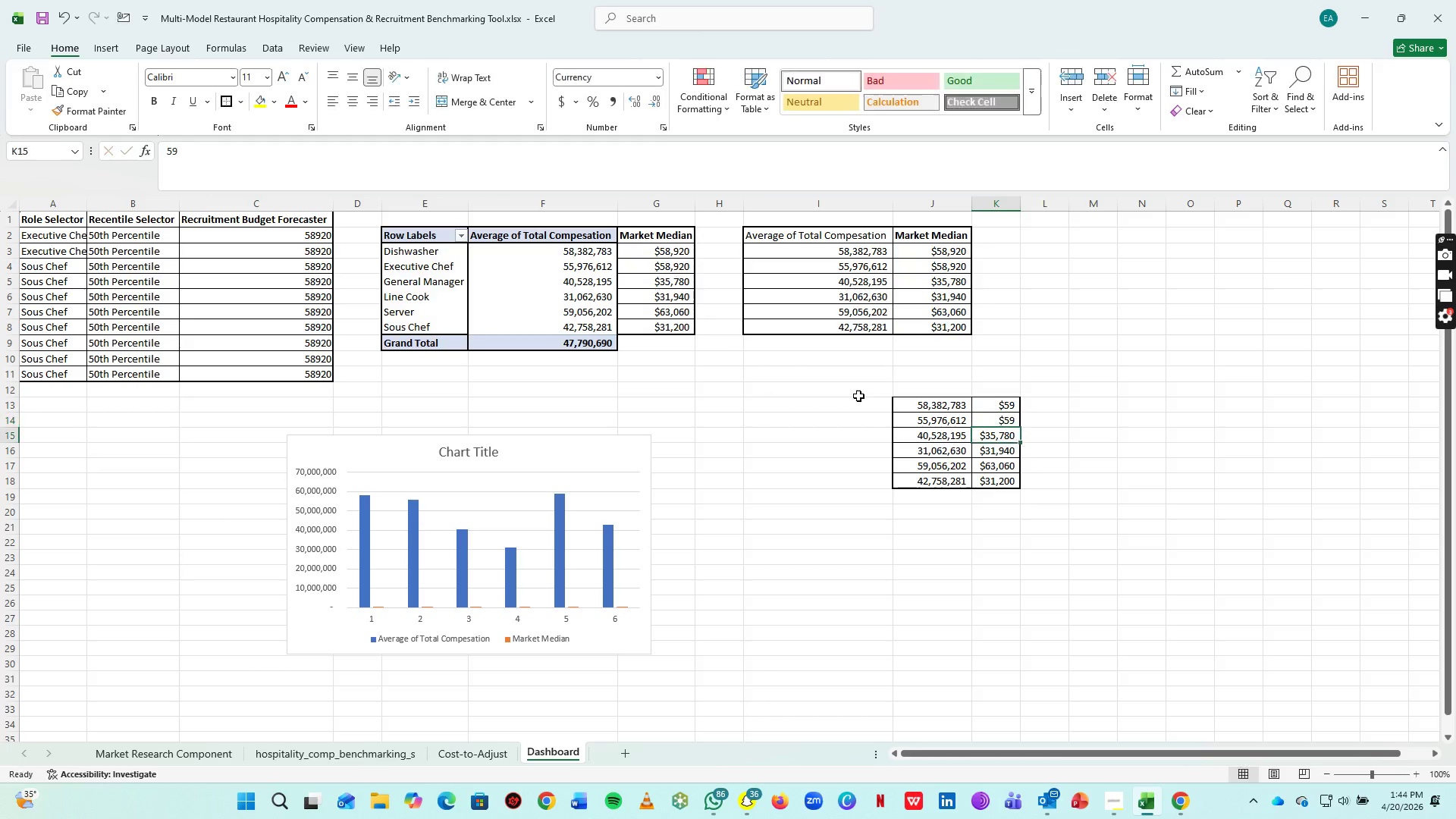 
key(Enter)
 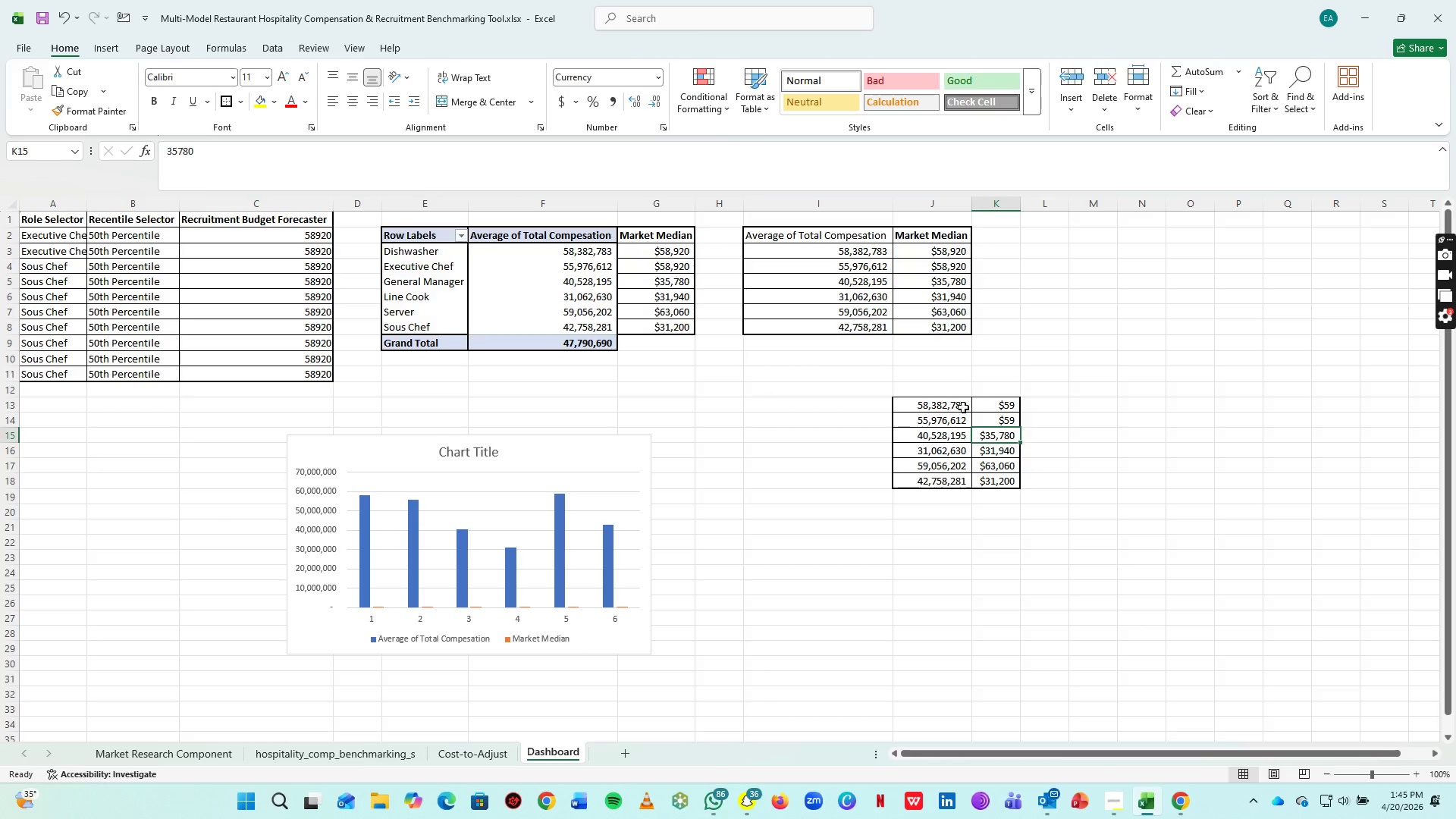 
key(Control+ControlLeft)
 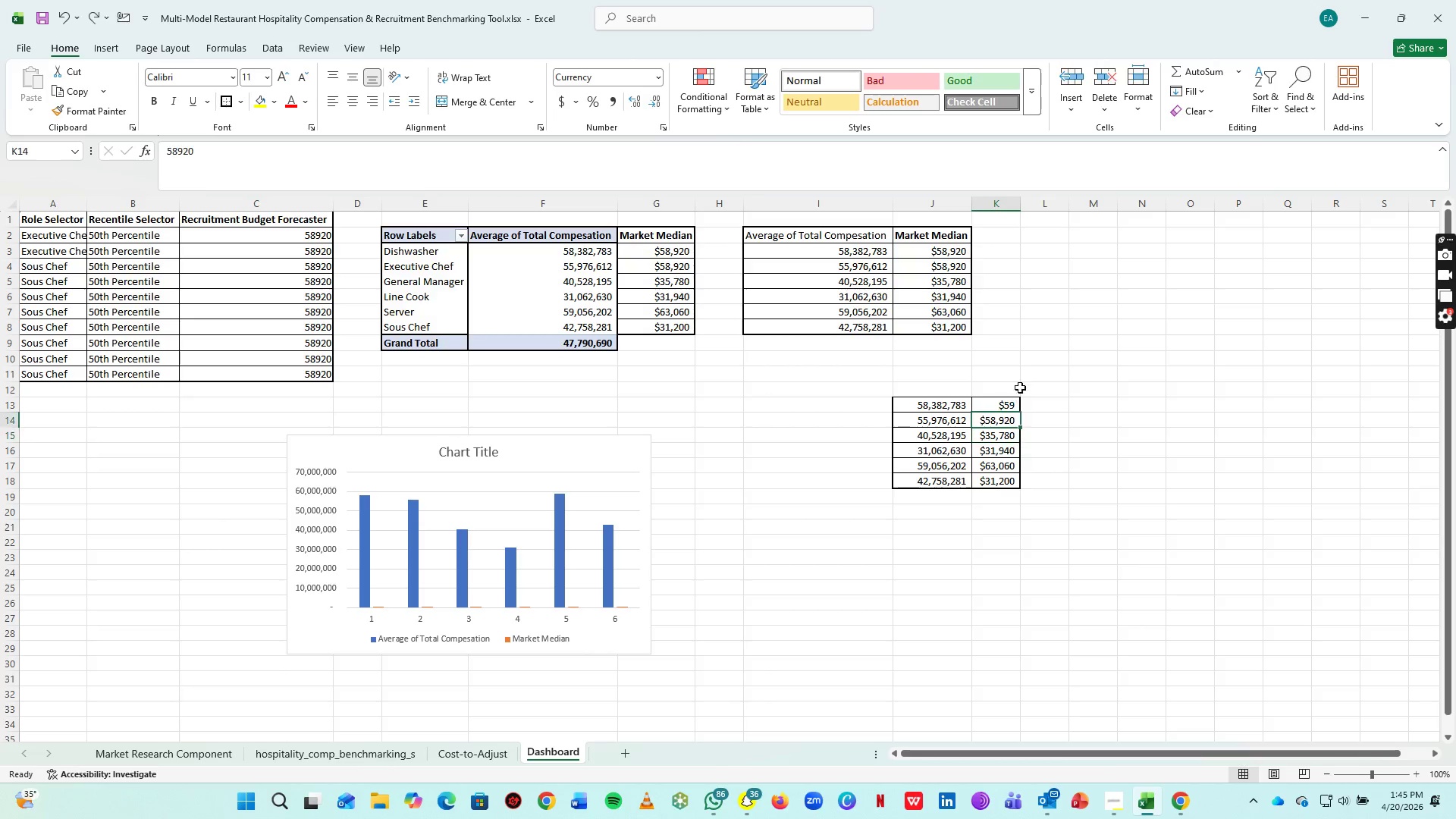 
key(Control+Z)
 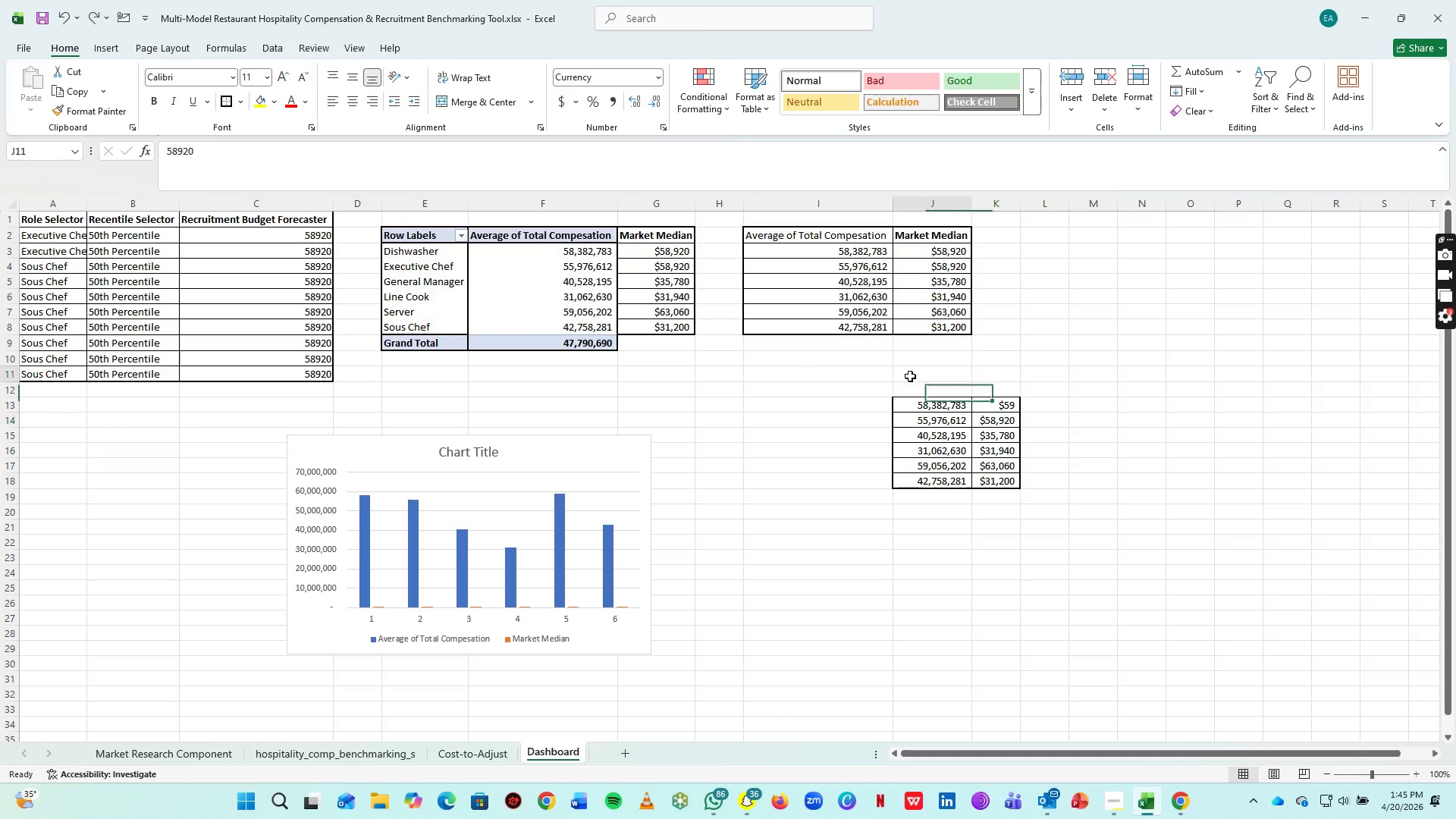 
left_click_drag(start_coordinate=[910, 376], to_coordinate=[1032, 552])
 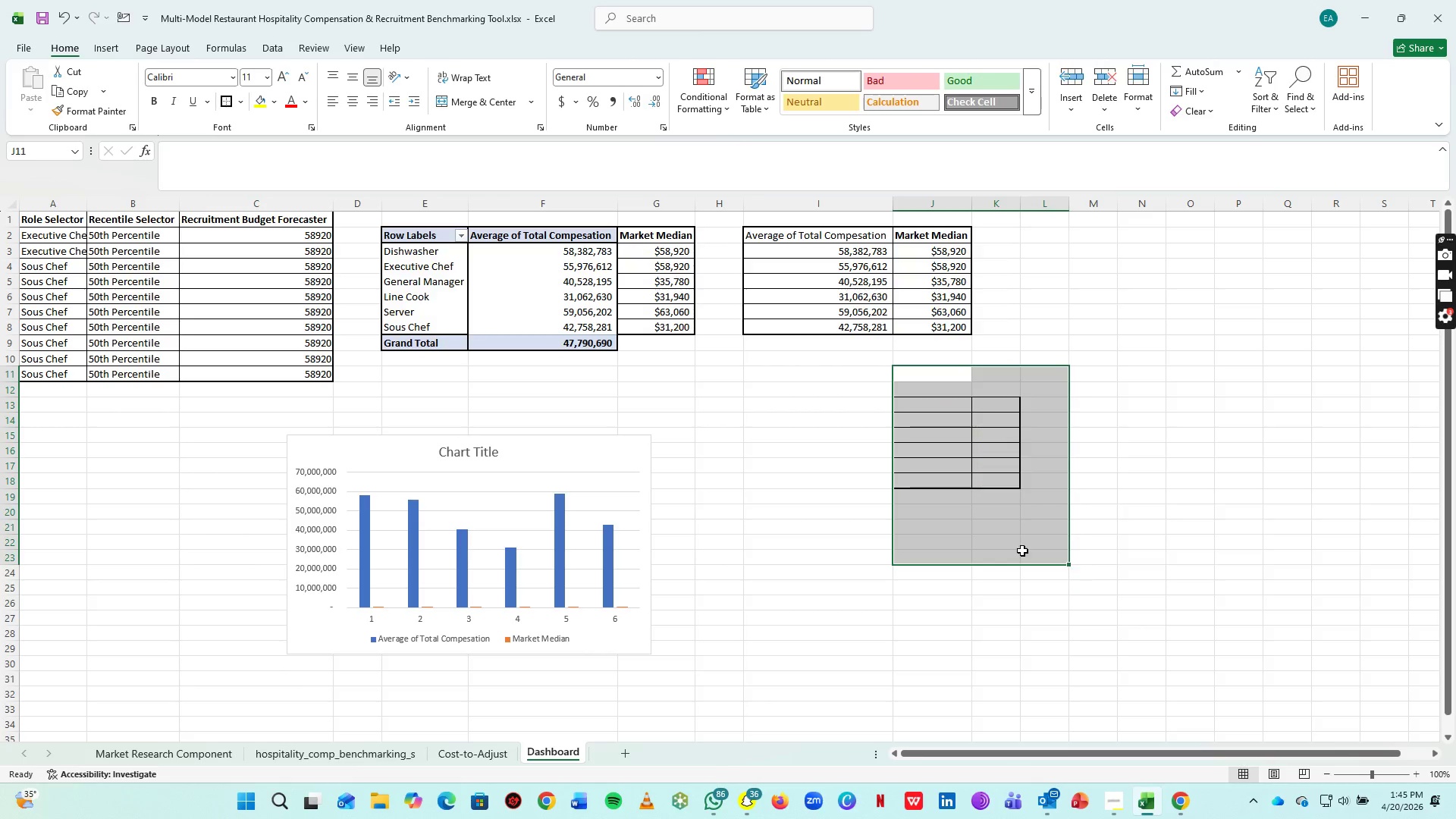 
key(Delete)
 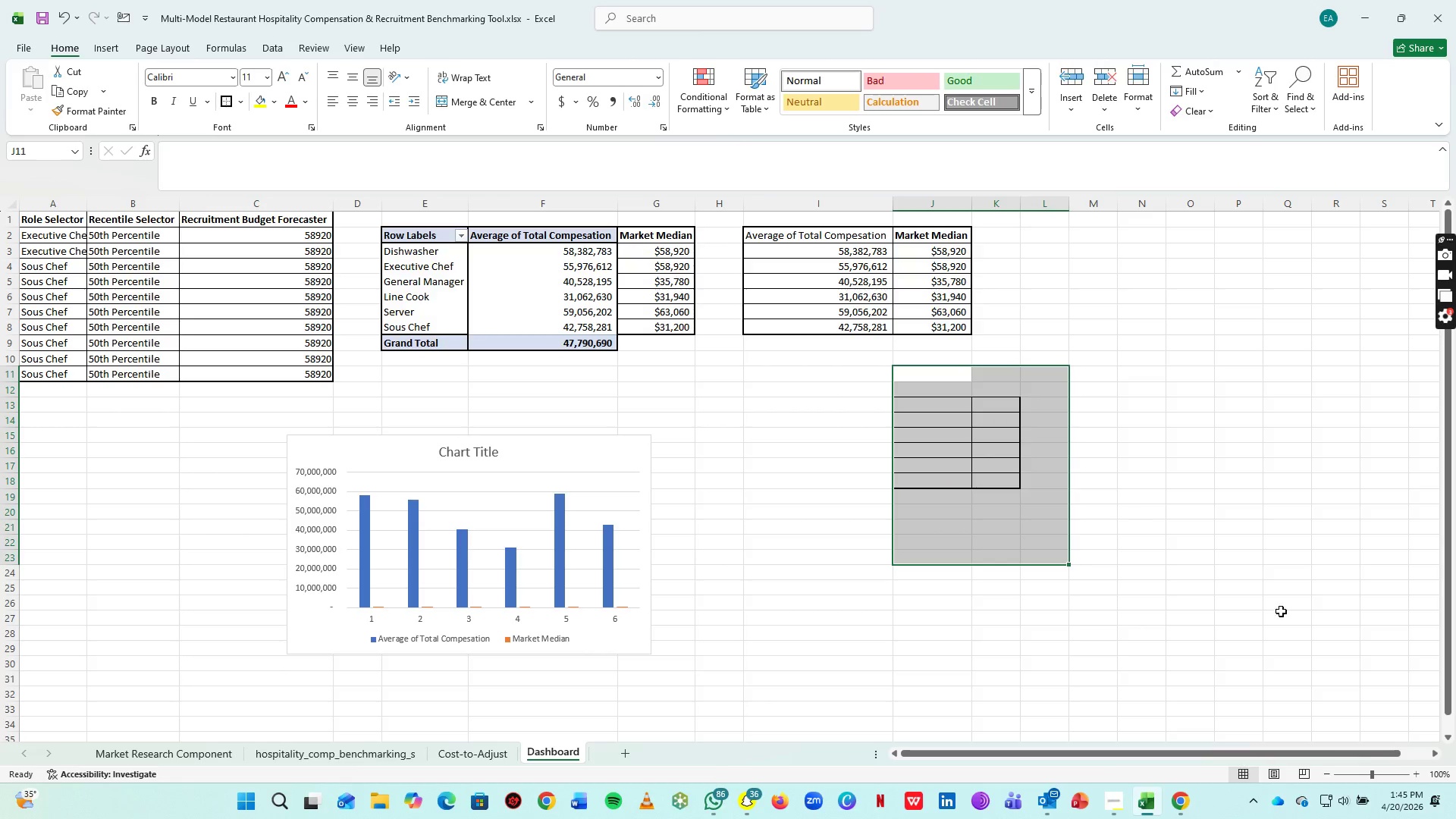 
left_click([1303, 779])
 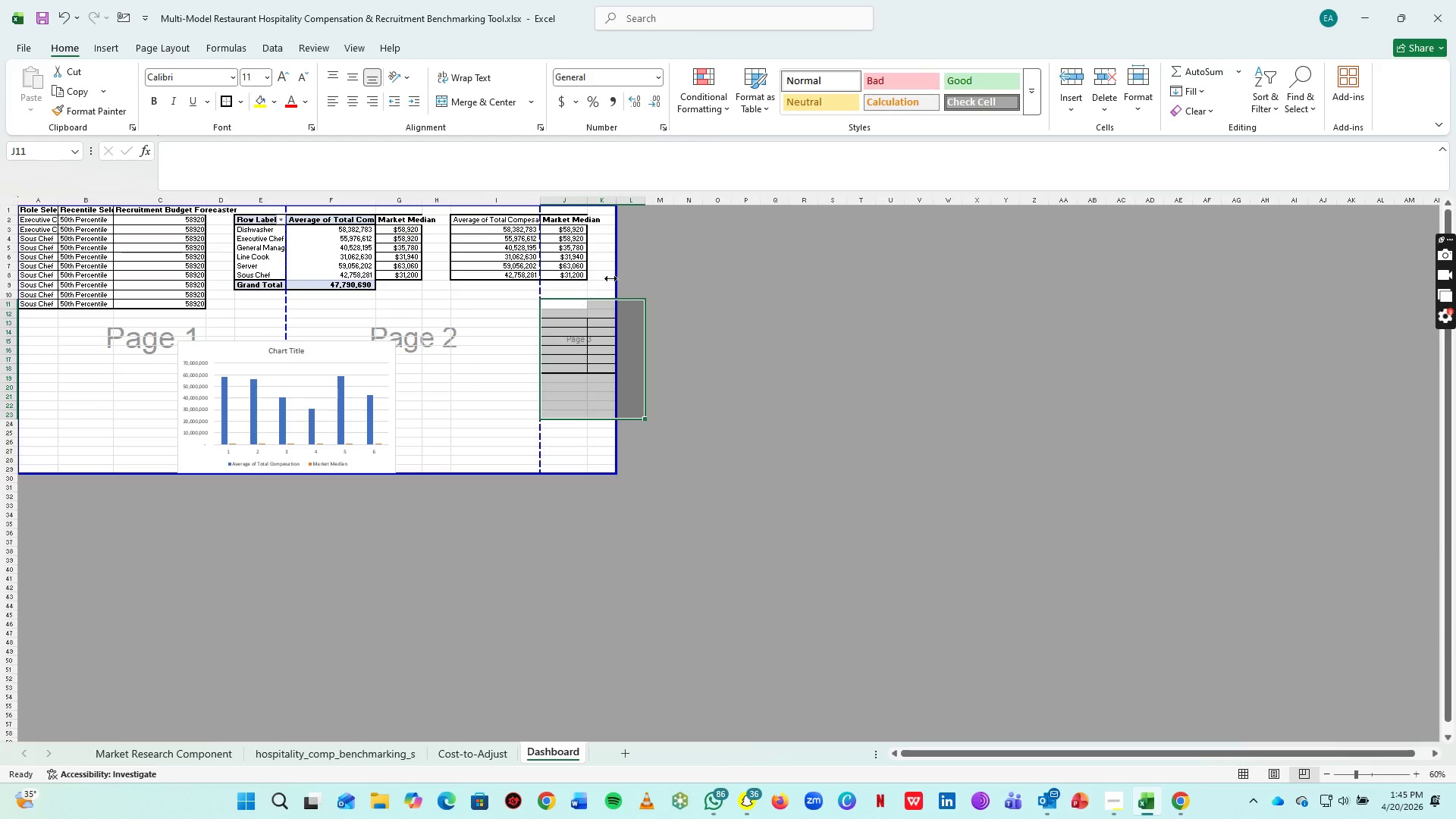 
left_click_drag(start_coordinate=[614, 278], to_coordinate=[445, 271])
 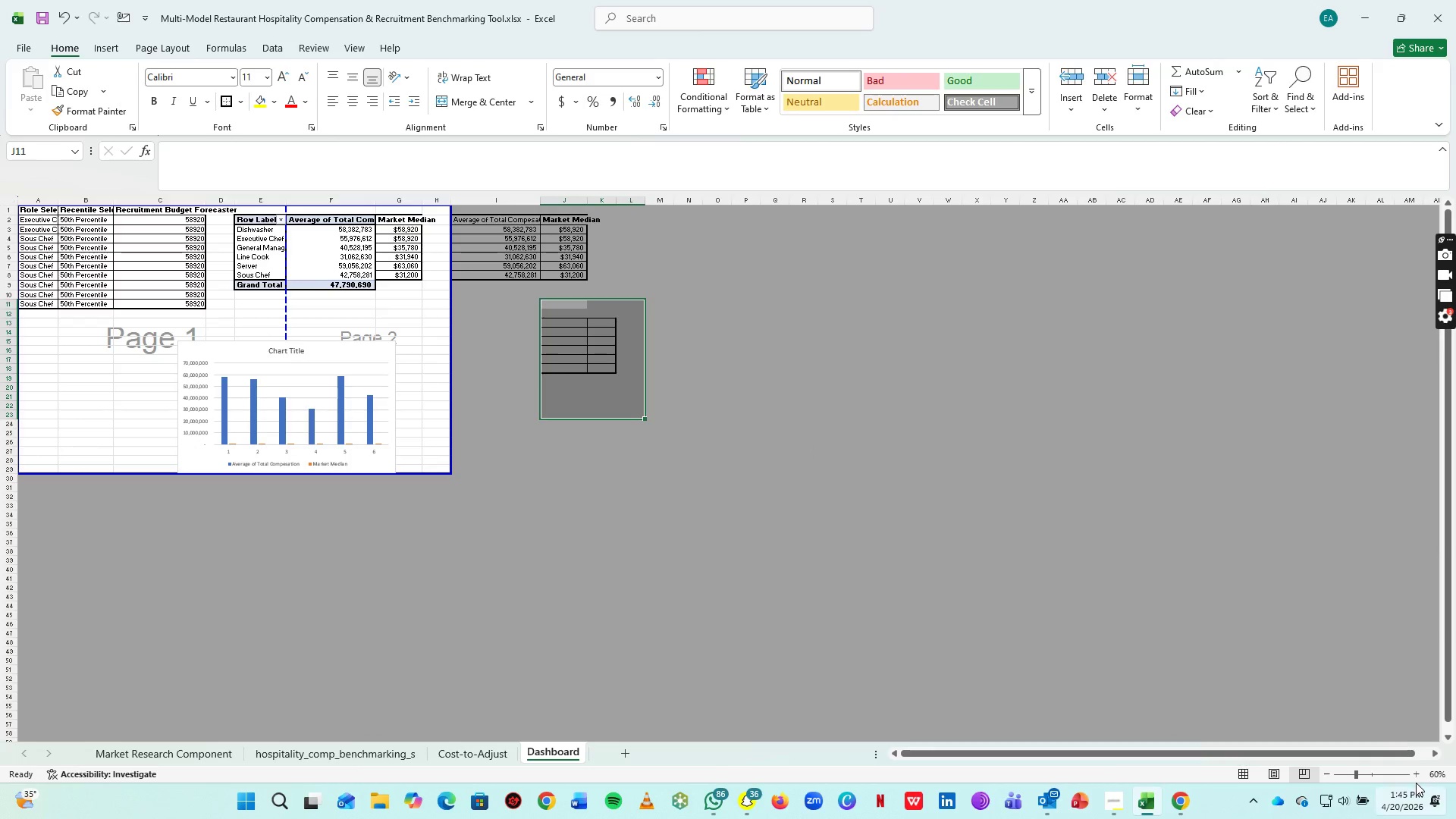 
double_click([1415, 777])
 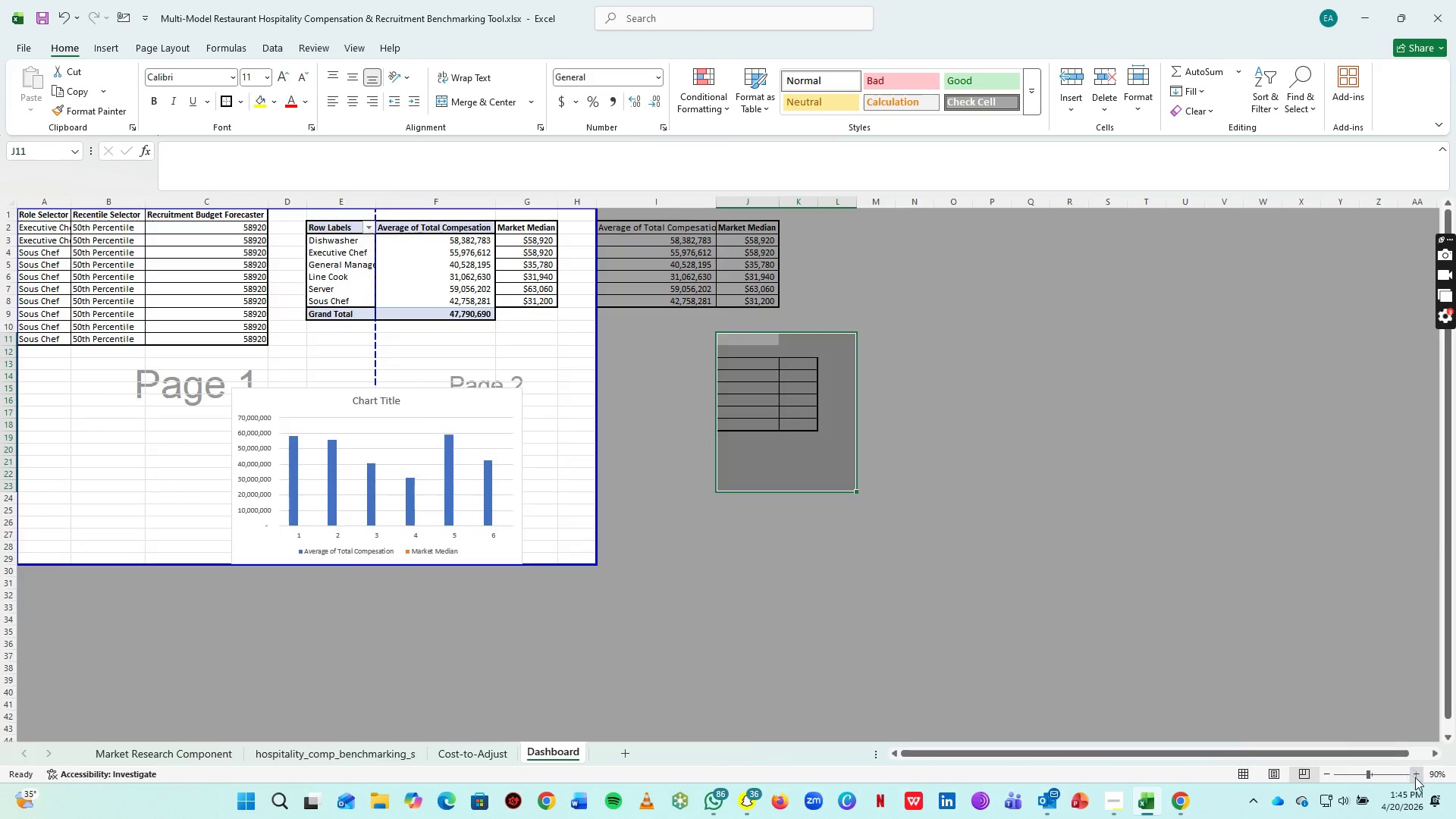 
triple_click([1415, 777])
 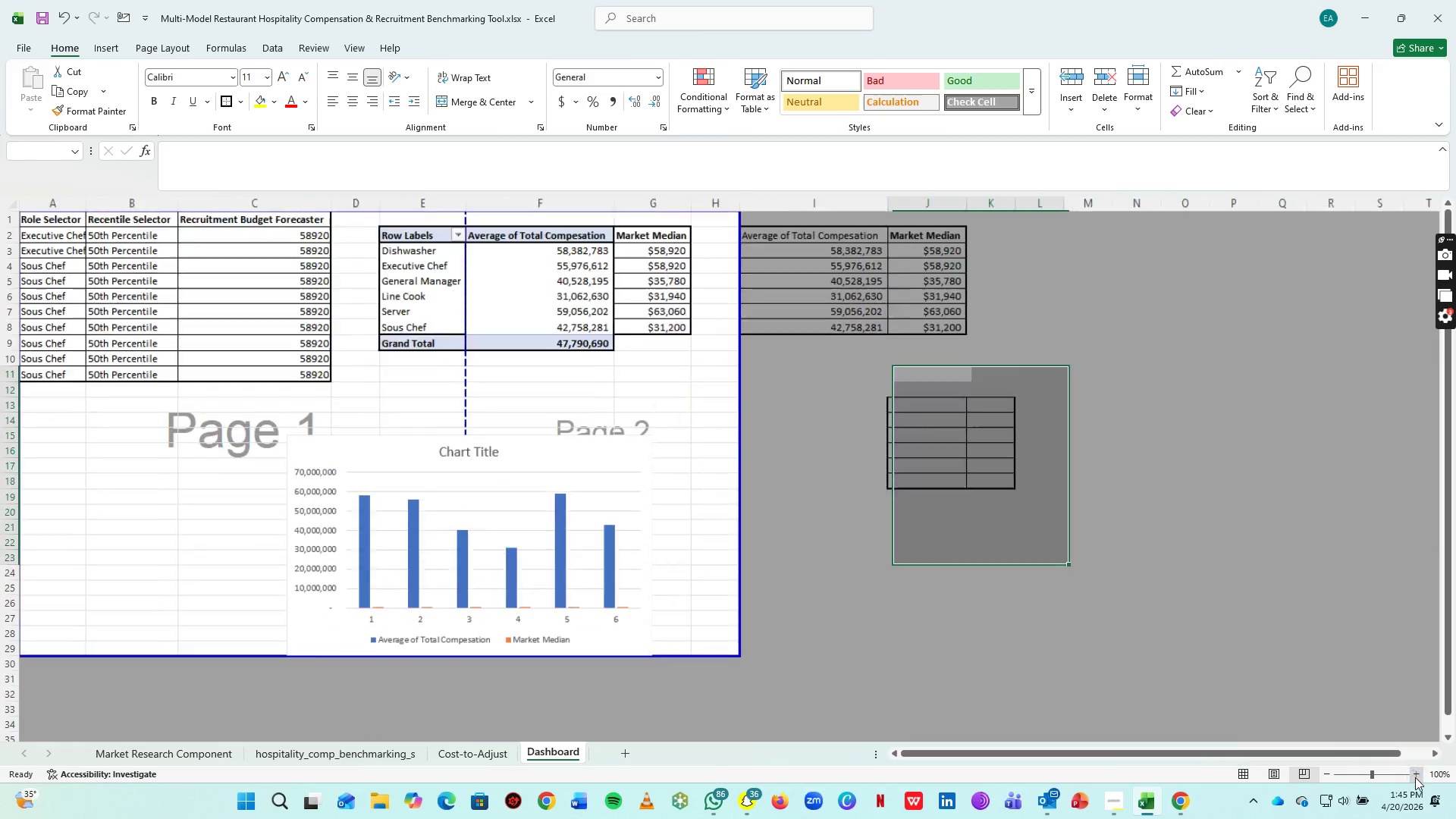 
triple_click([1415, 777])
 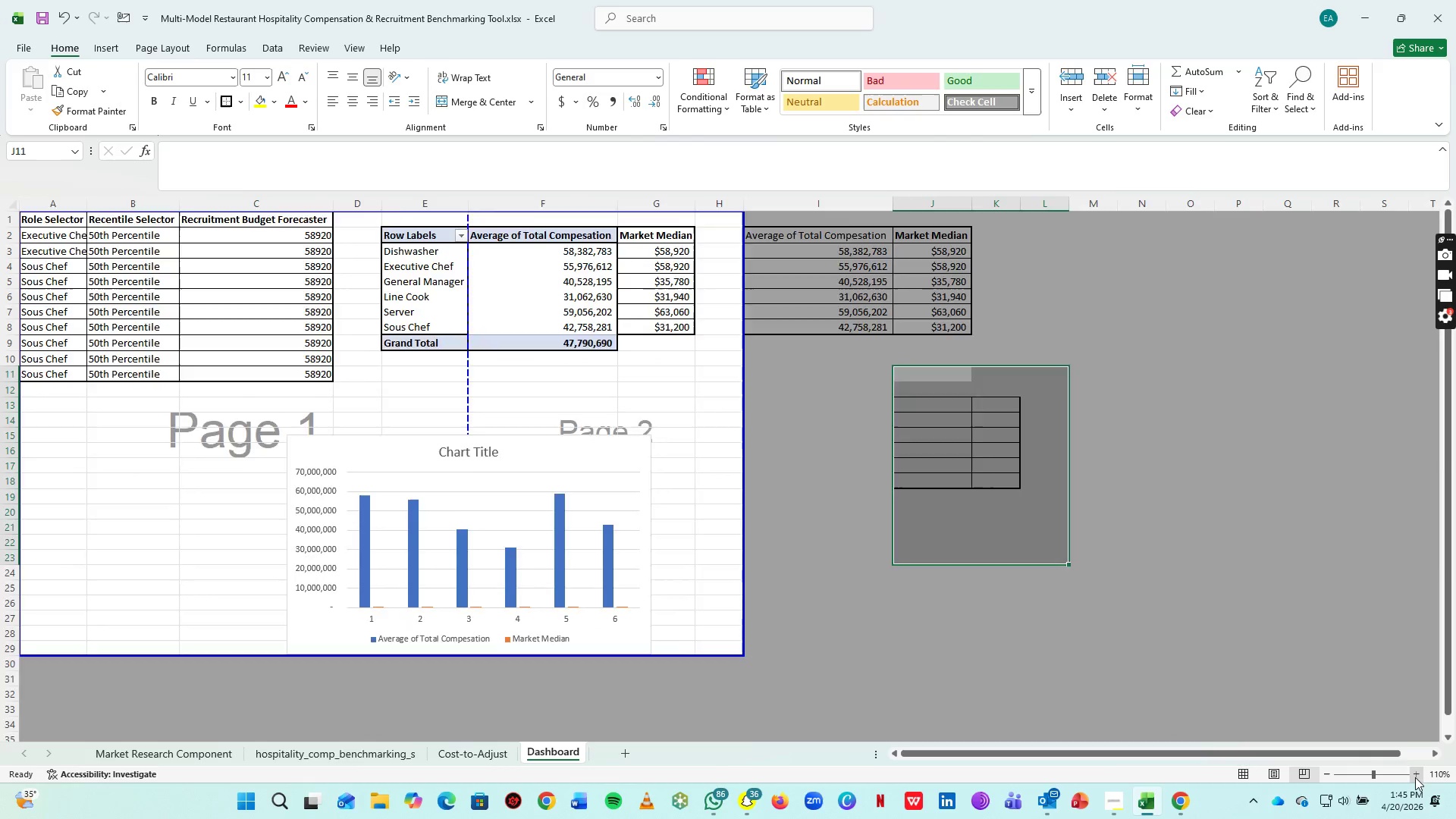 
triple_click([1415, 777])
 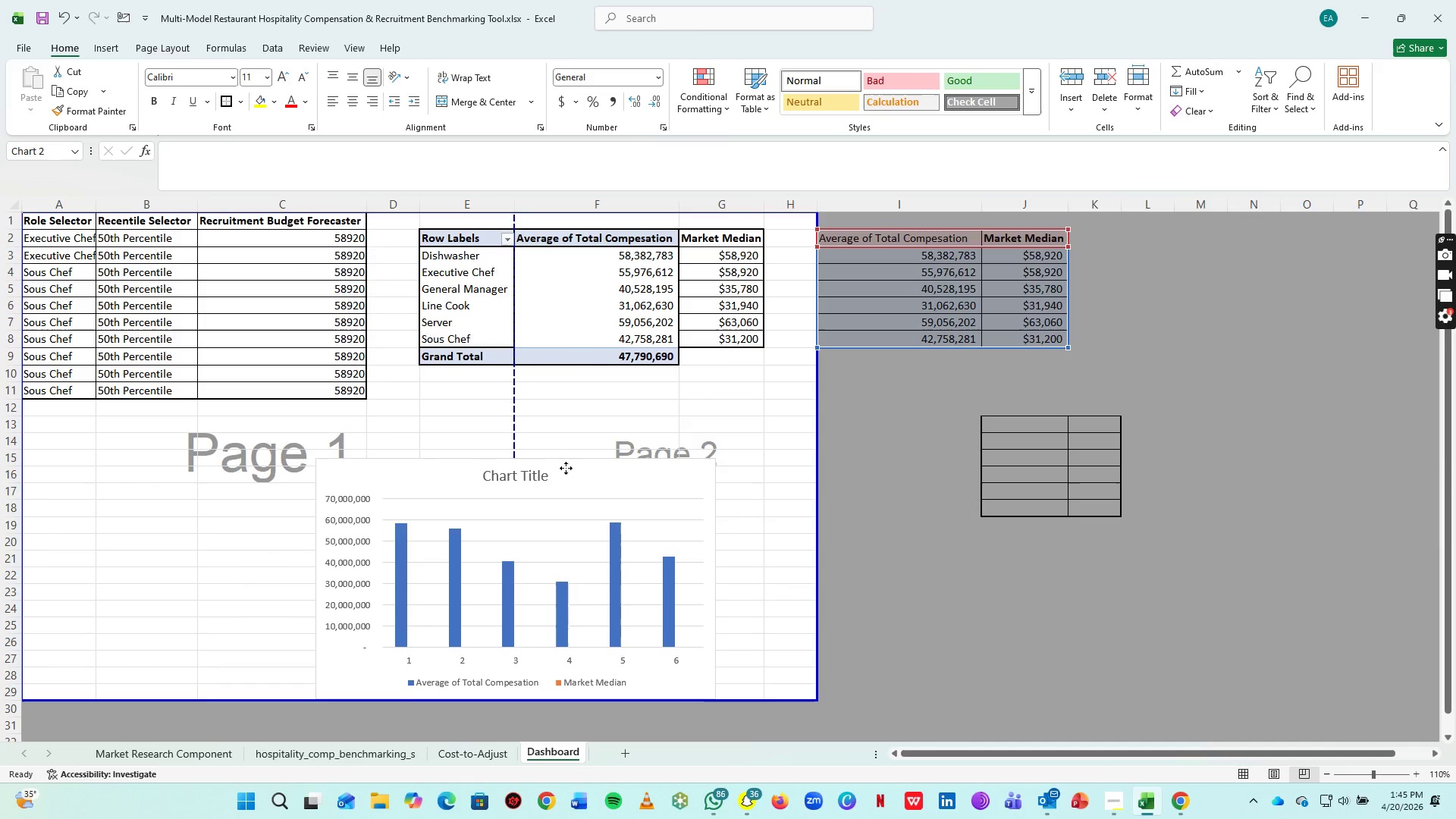 
left_click_drag(start_coordinate=[566, 468], to_coordinate=[591, 419])
 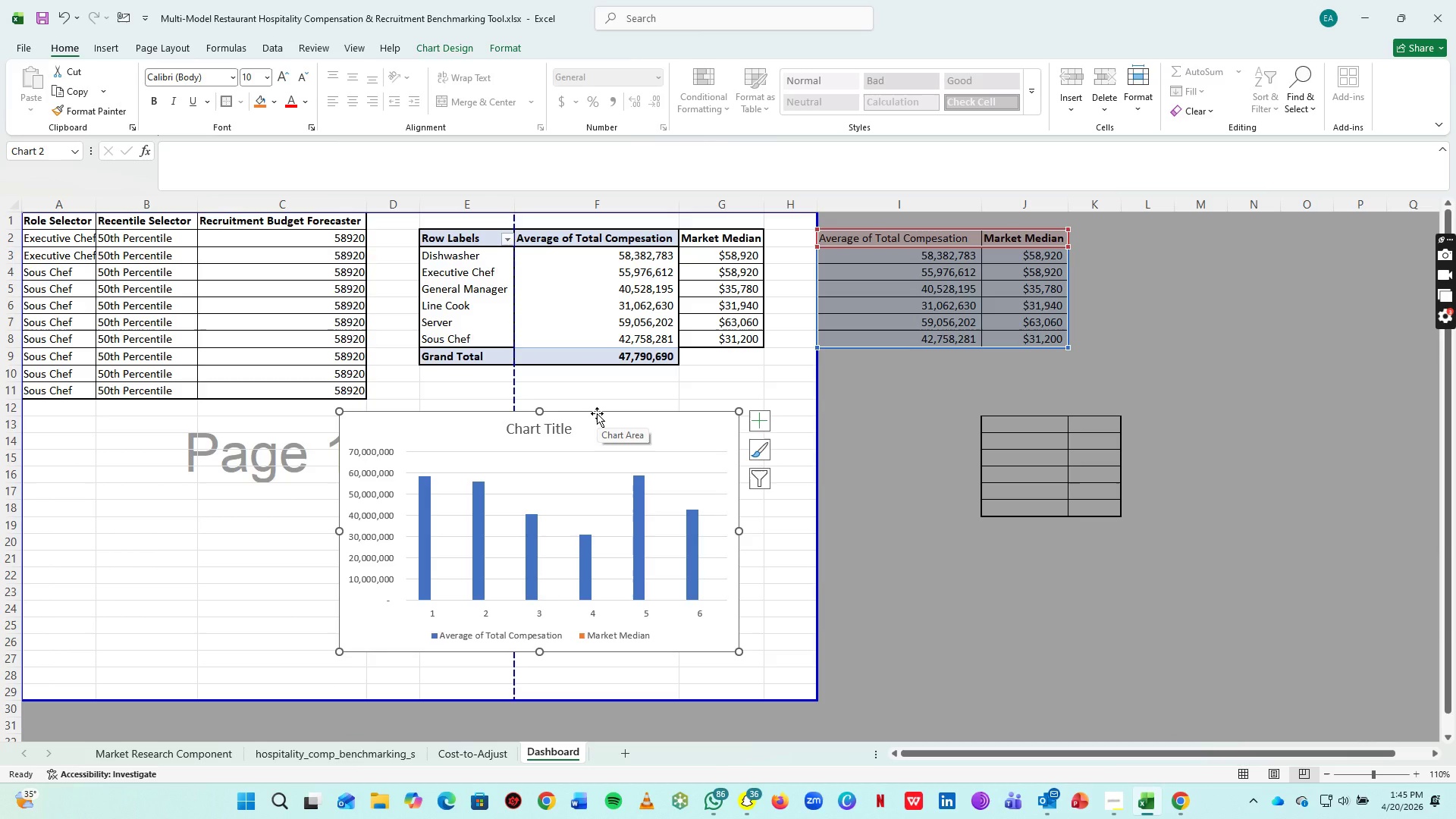 
wait(27.11)
 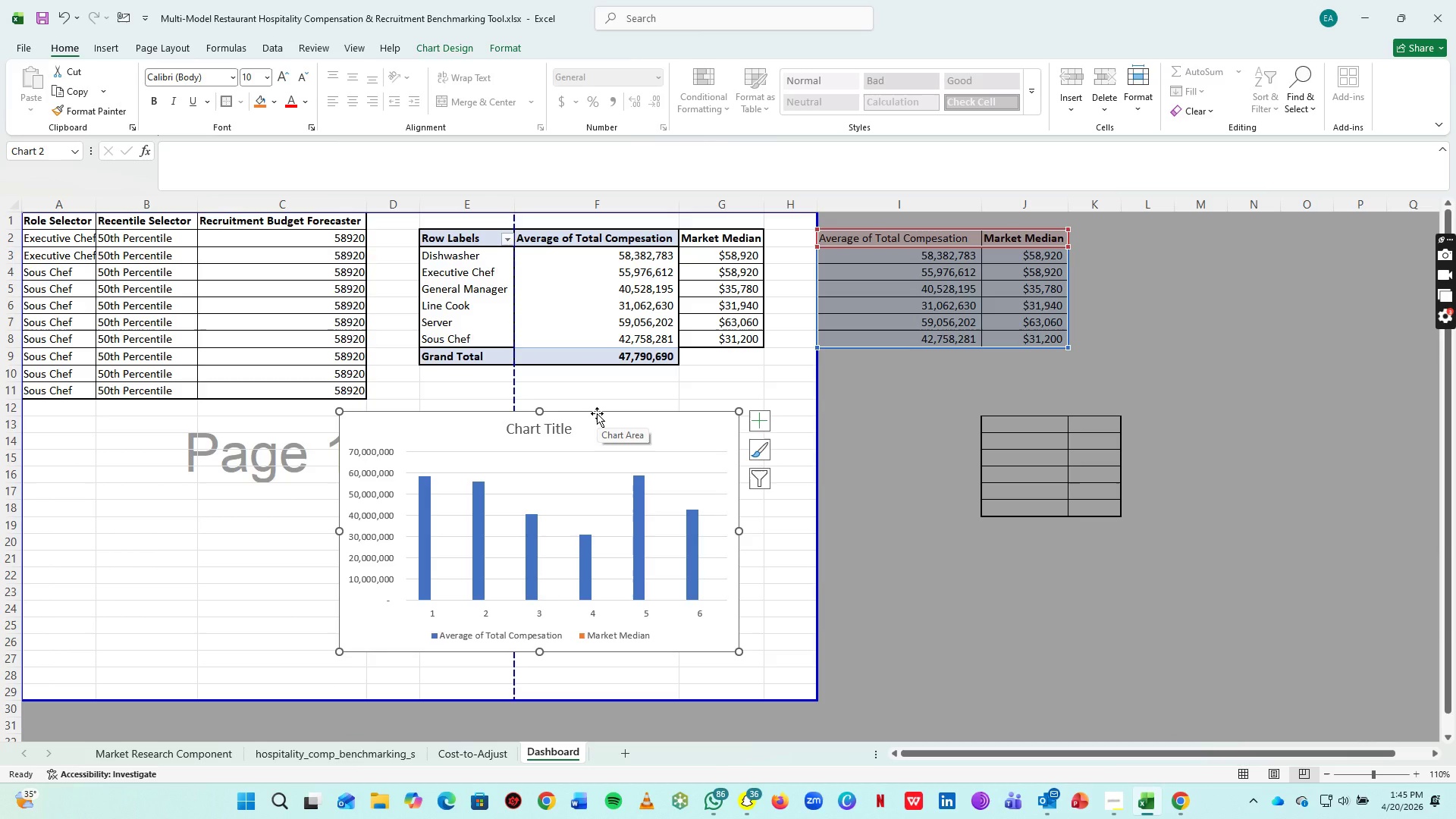 
left_click([542, 375])
 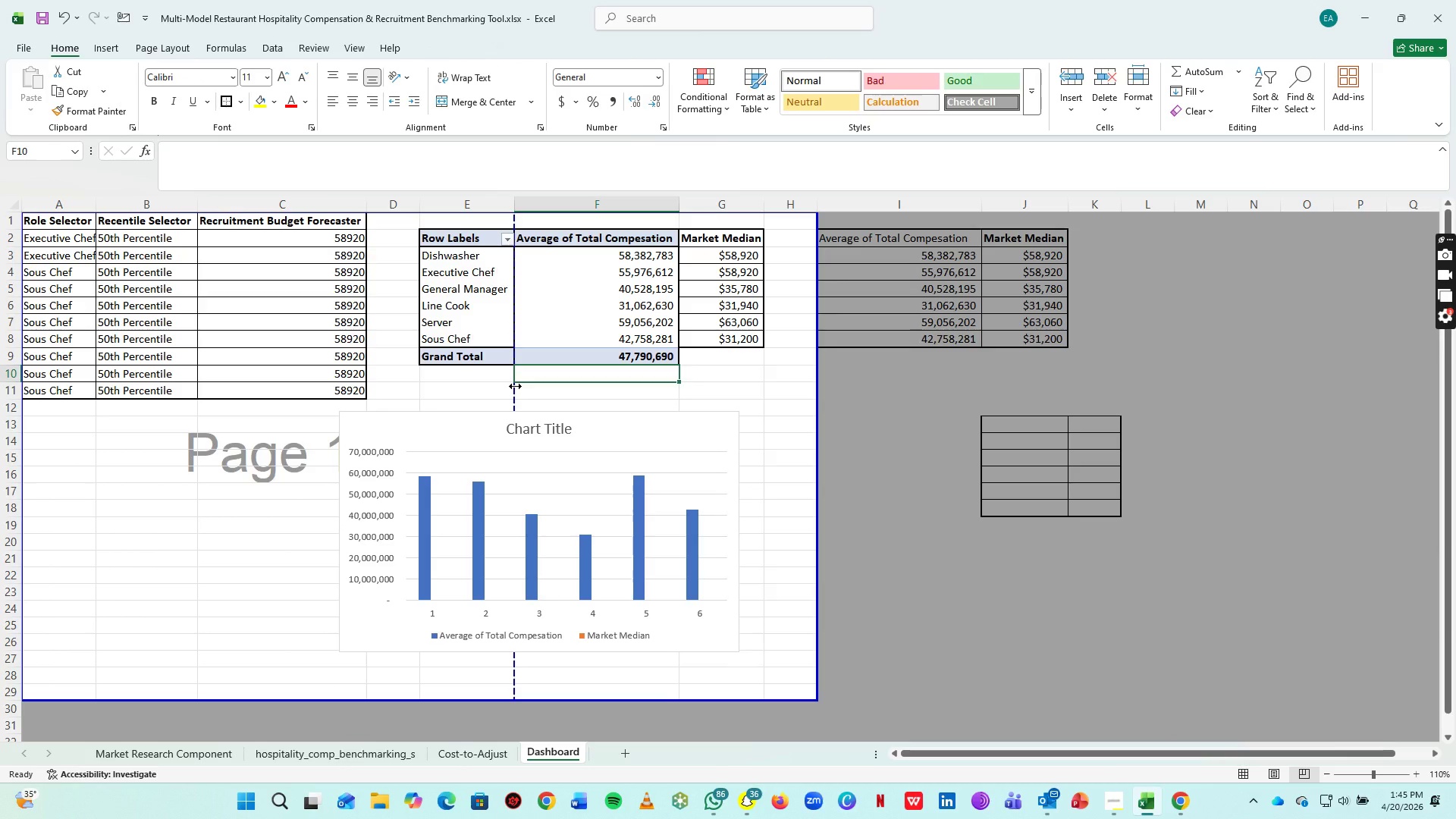 
left_click_drag(start_coordinate=[515, 386], to_coordinate=[933, 420])
 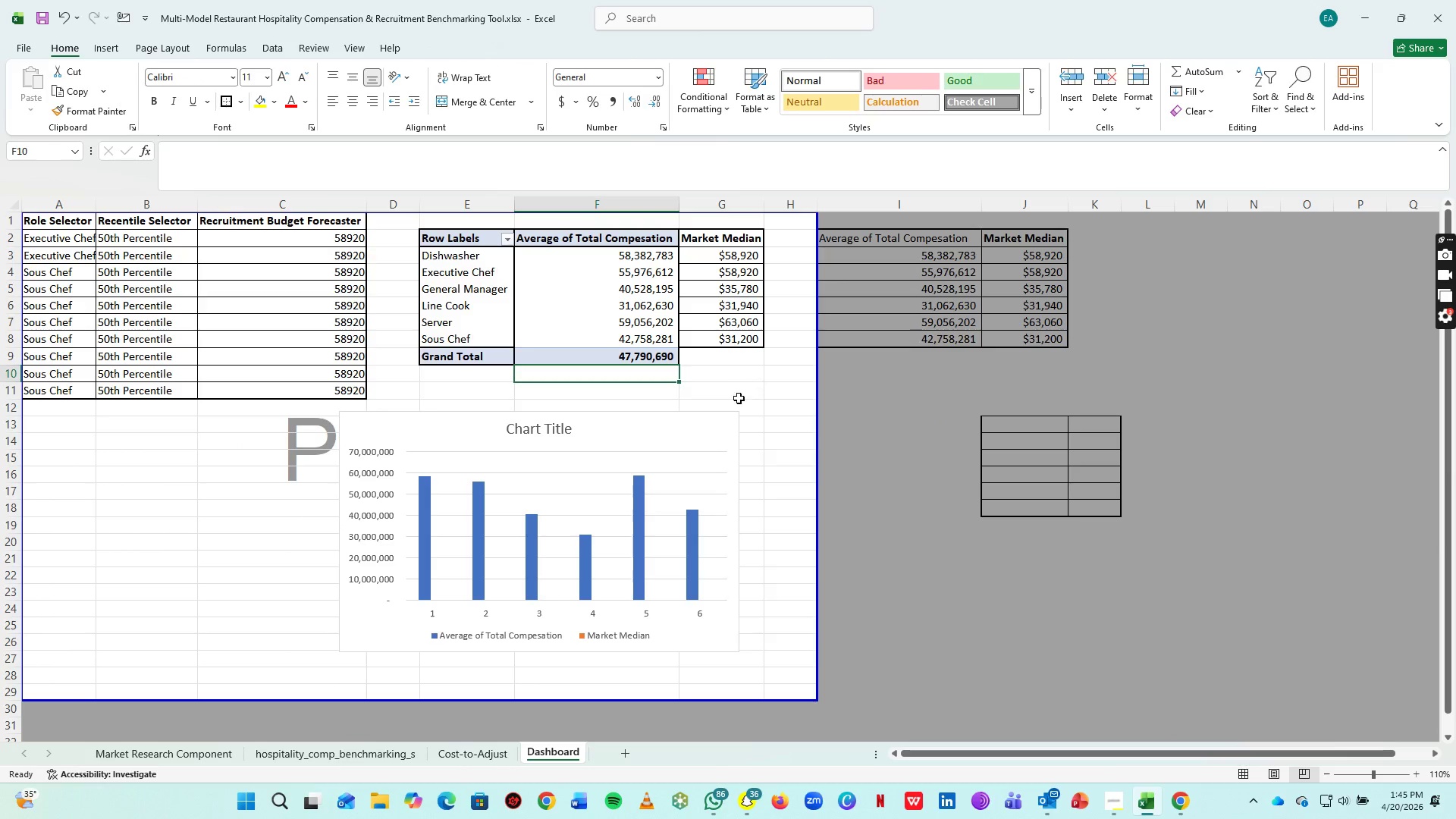 
left_click([740, 393])
 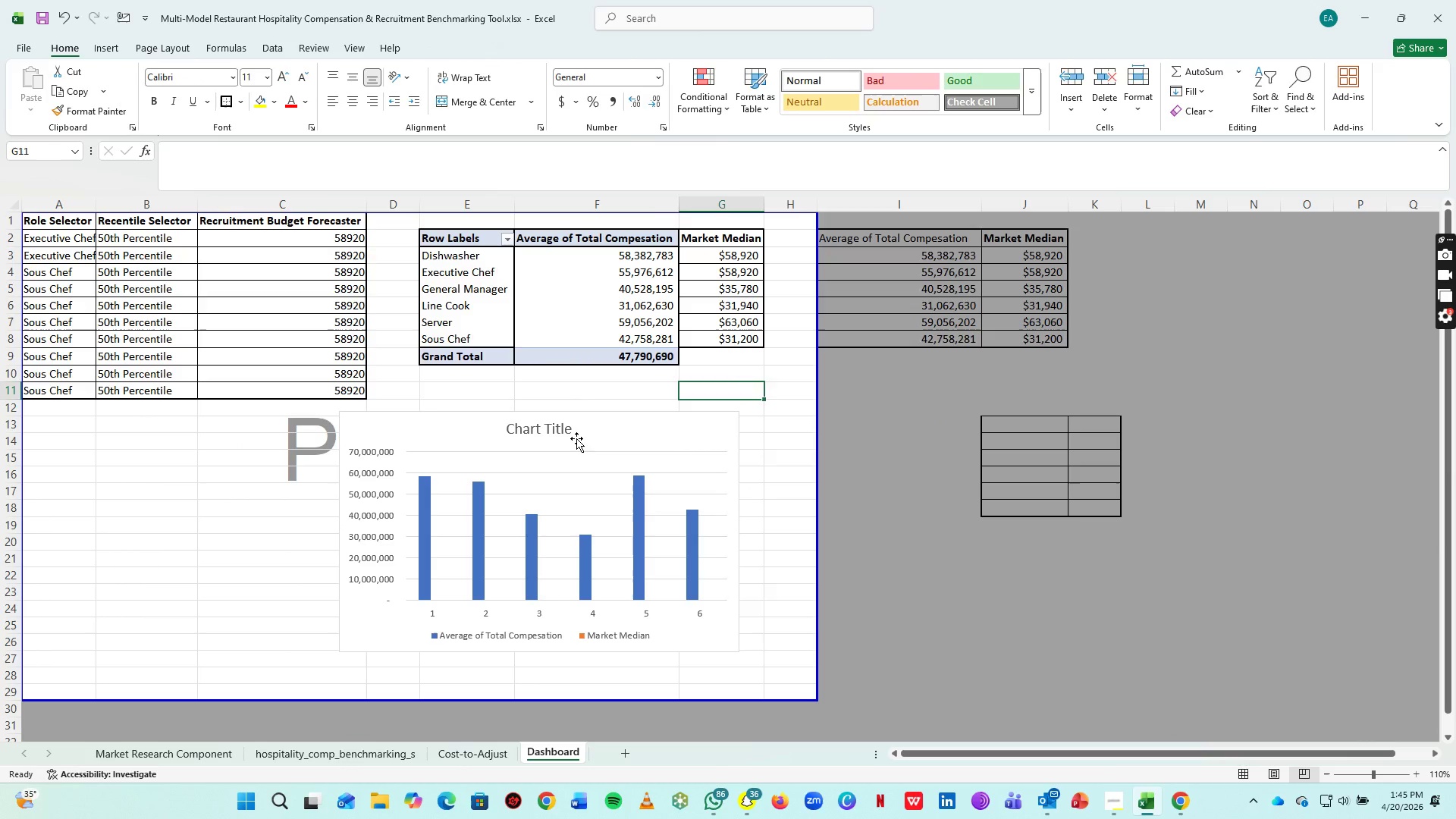 
left_click_drag(start_coordinate=[576, 438], to_coordinate=[541, 427])
 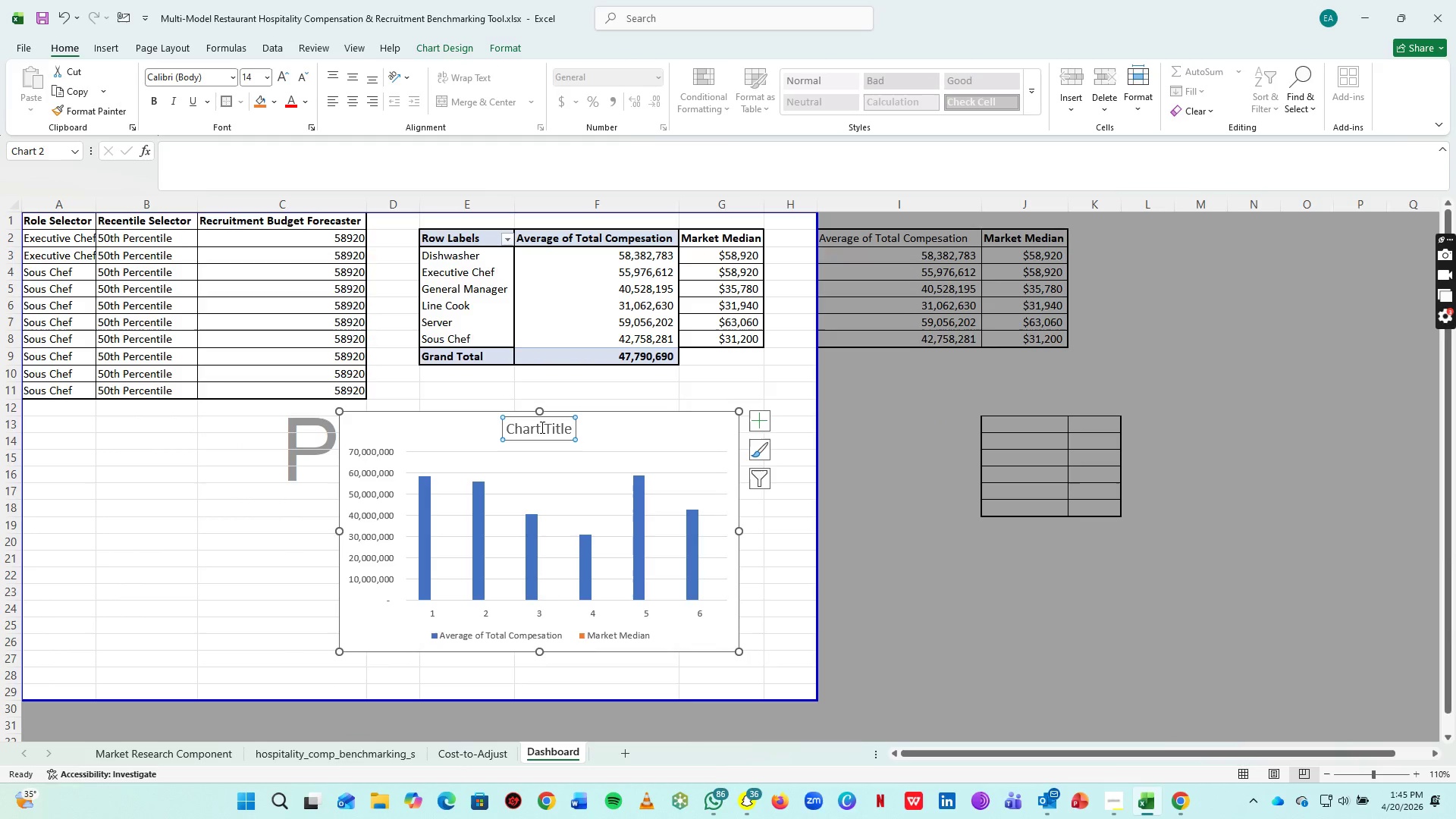 
double_click([541, 427])
 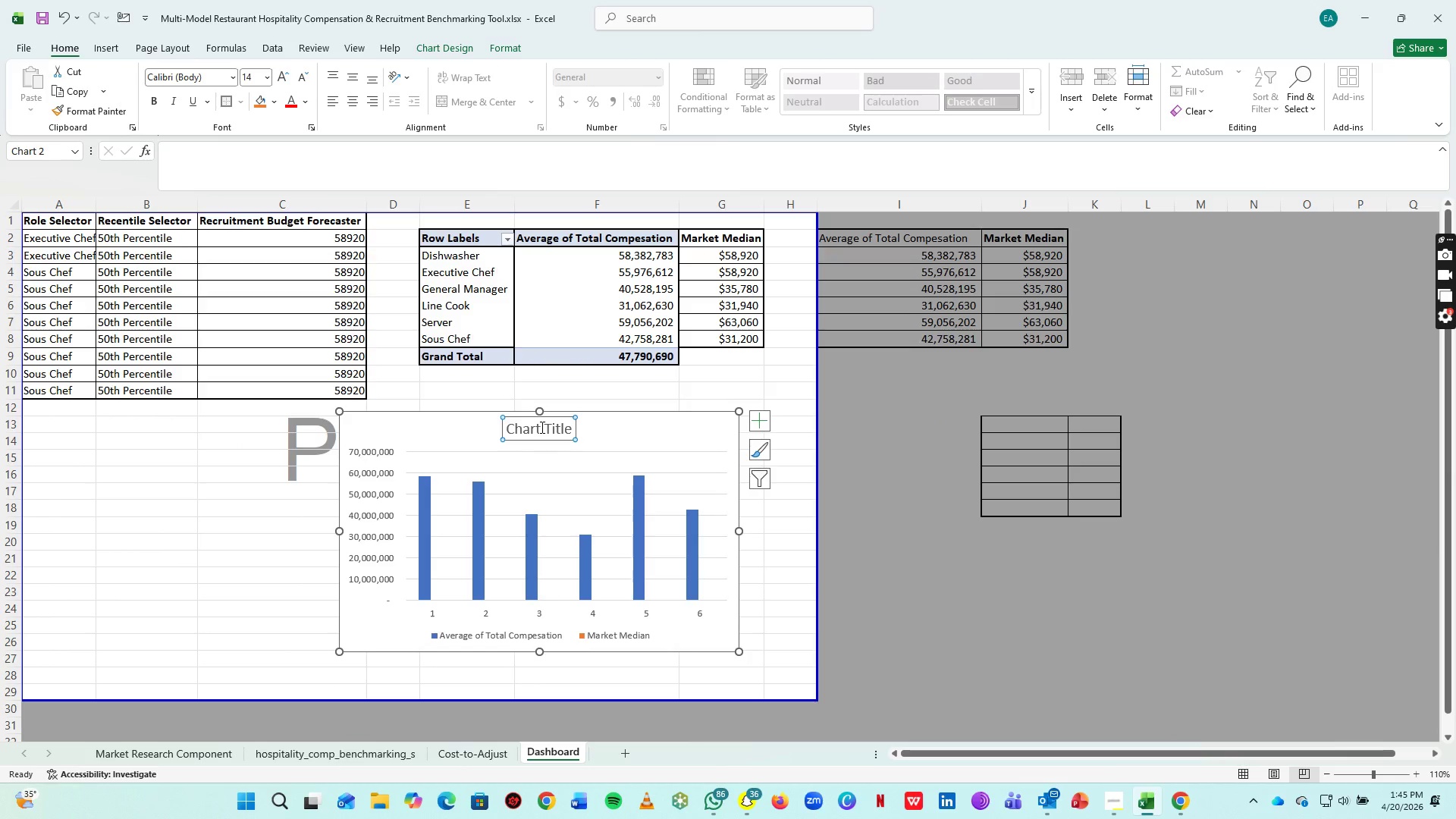 
triple_click([541, 427])
 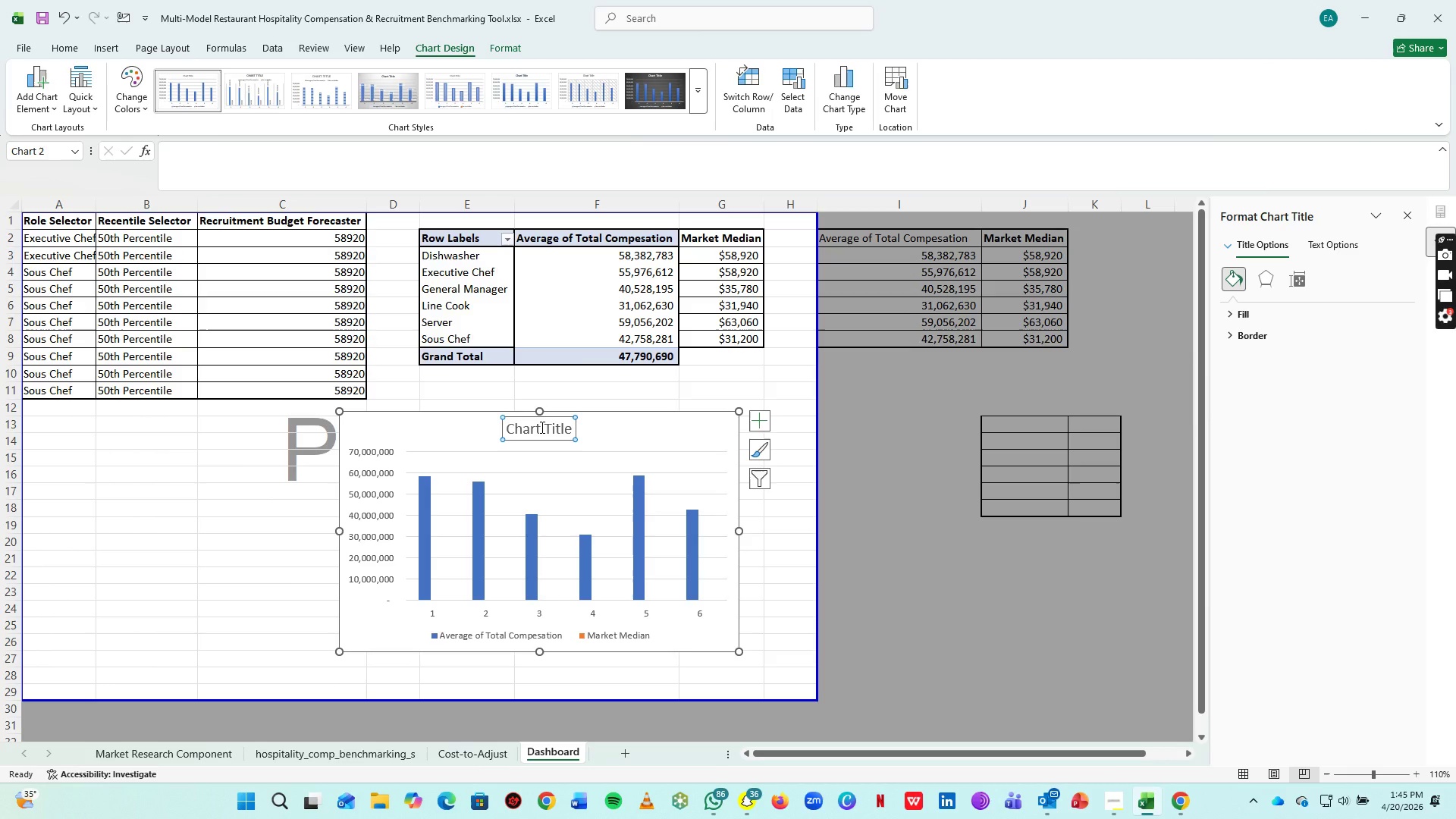 
wait(10.39)
 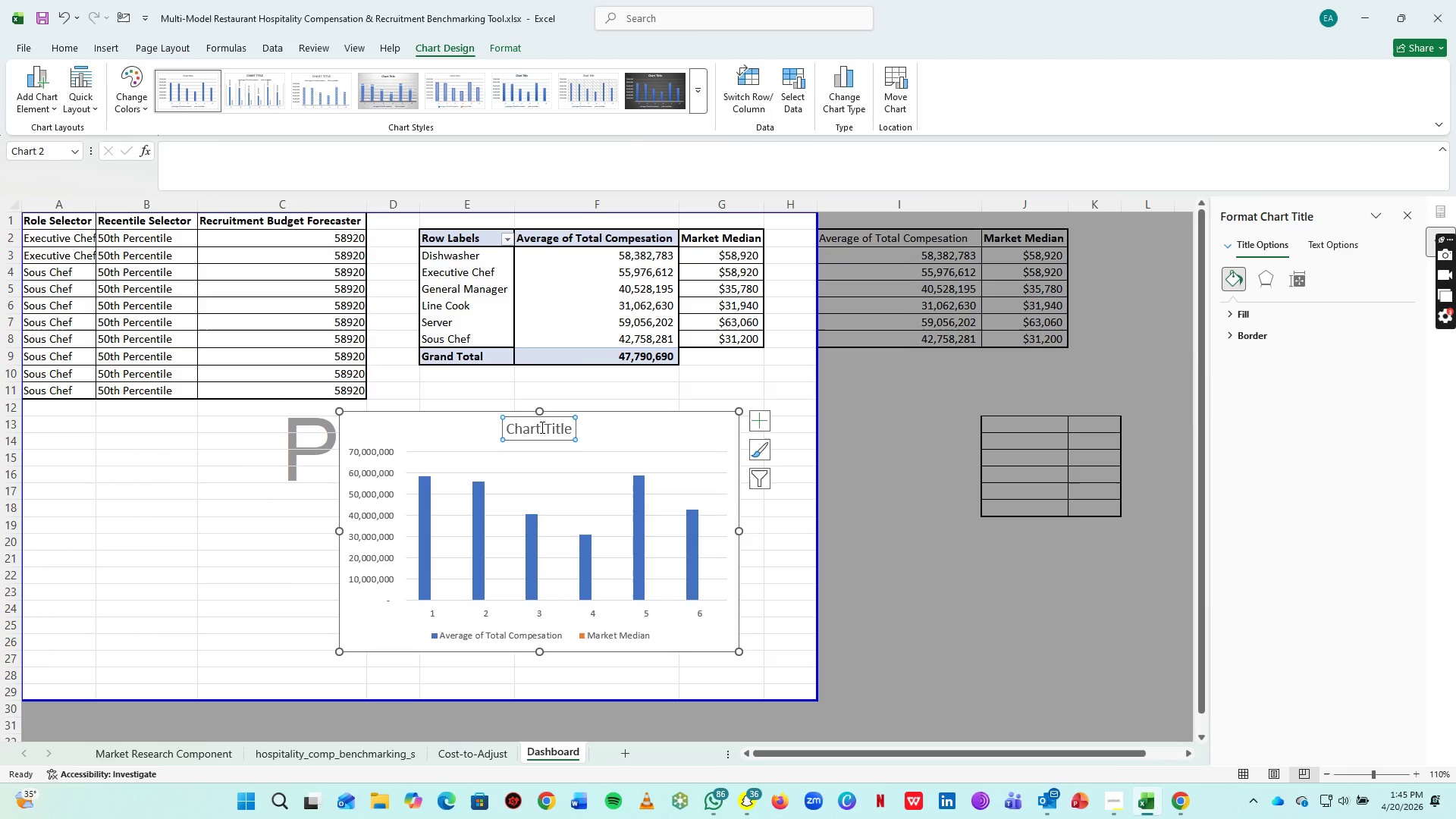 
double_click([637, 535])
 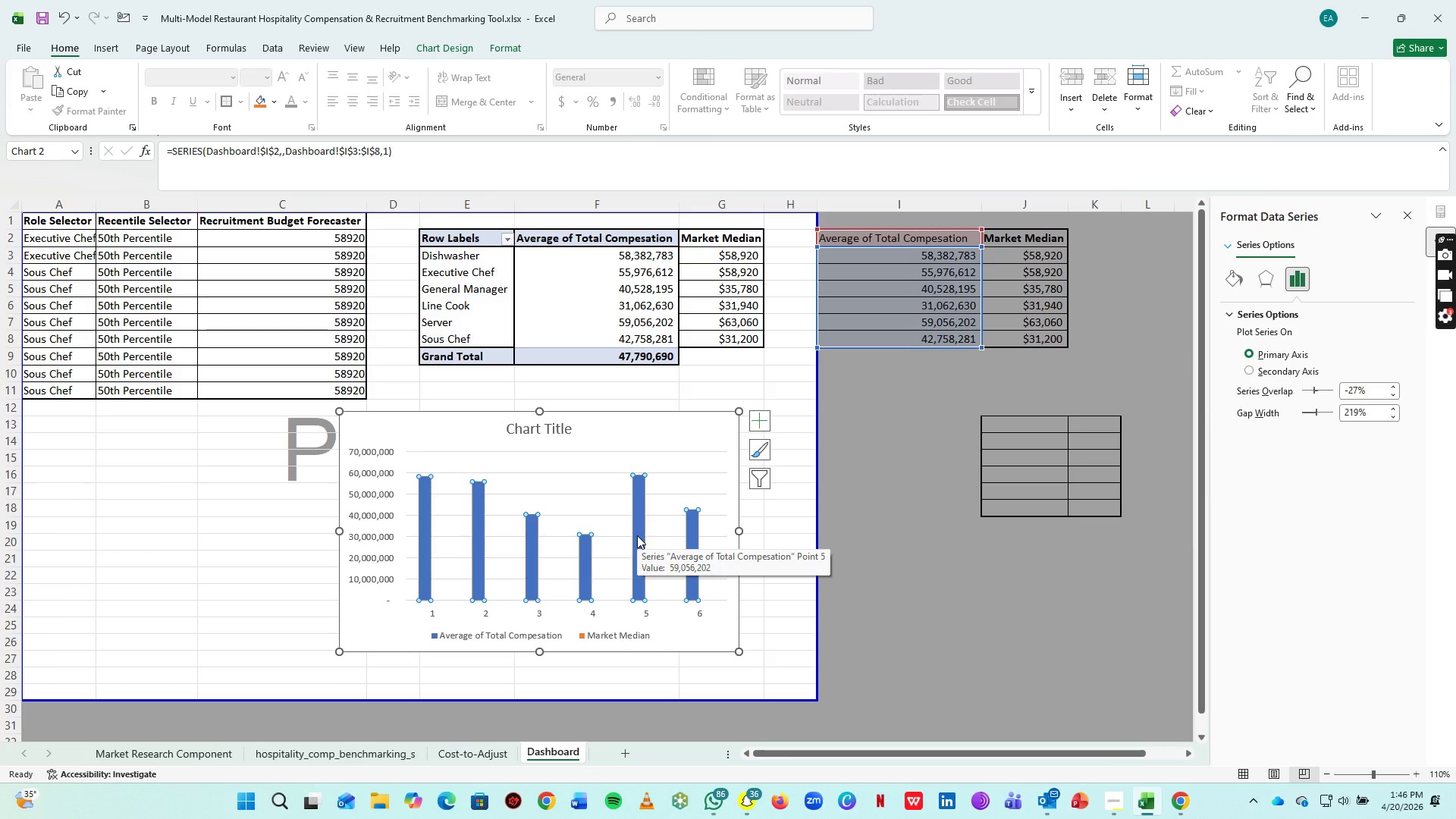 
wait(9.05)
 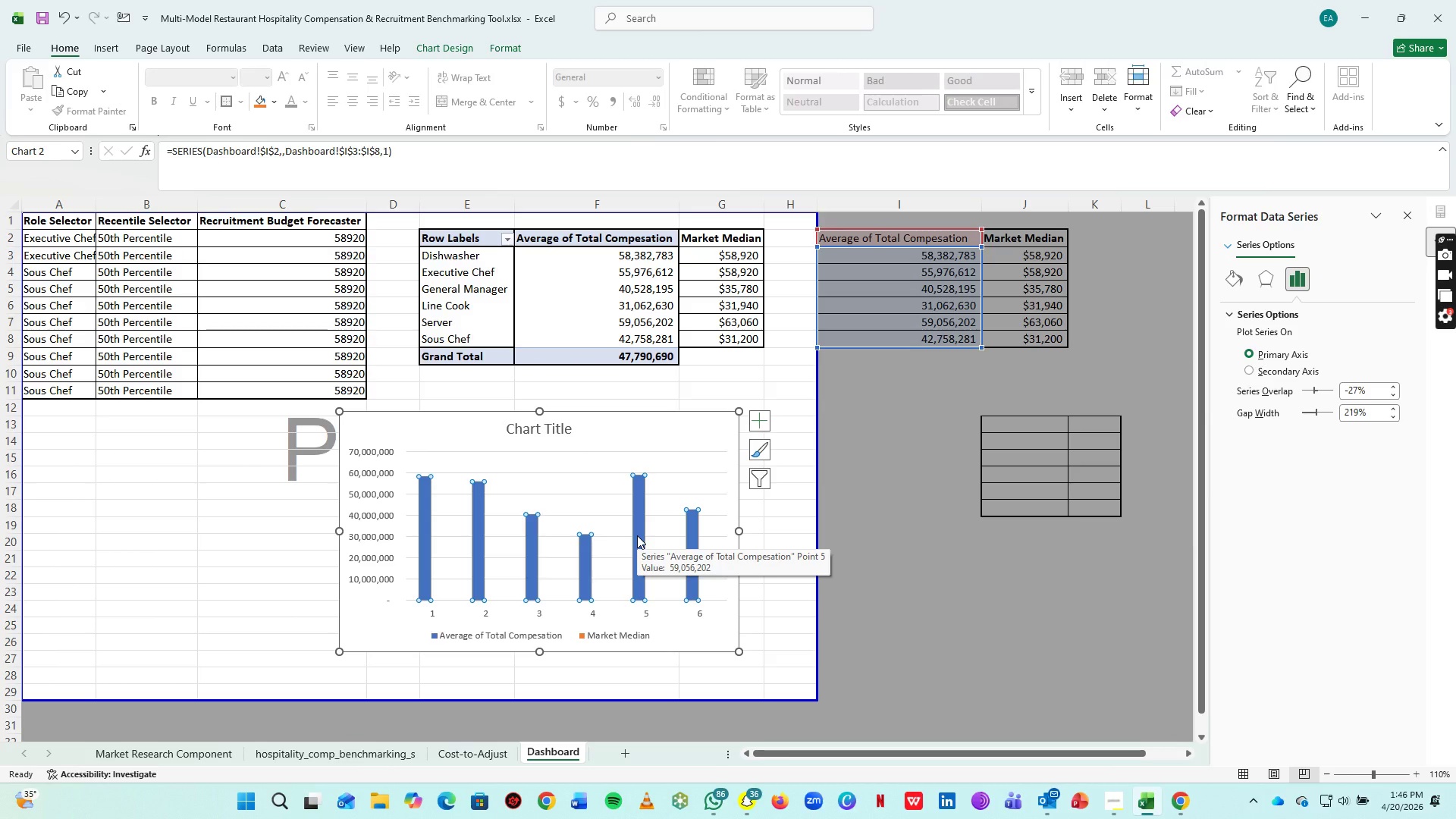 
left_click([667, 491])
 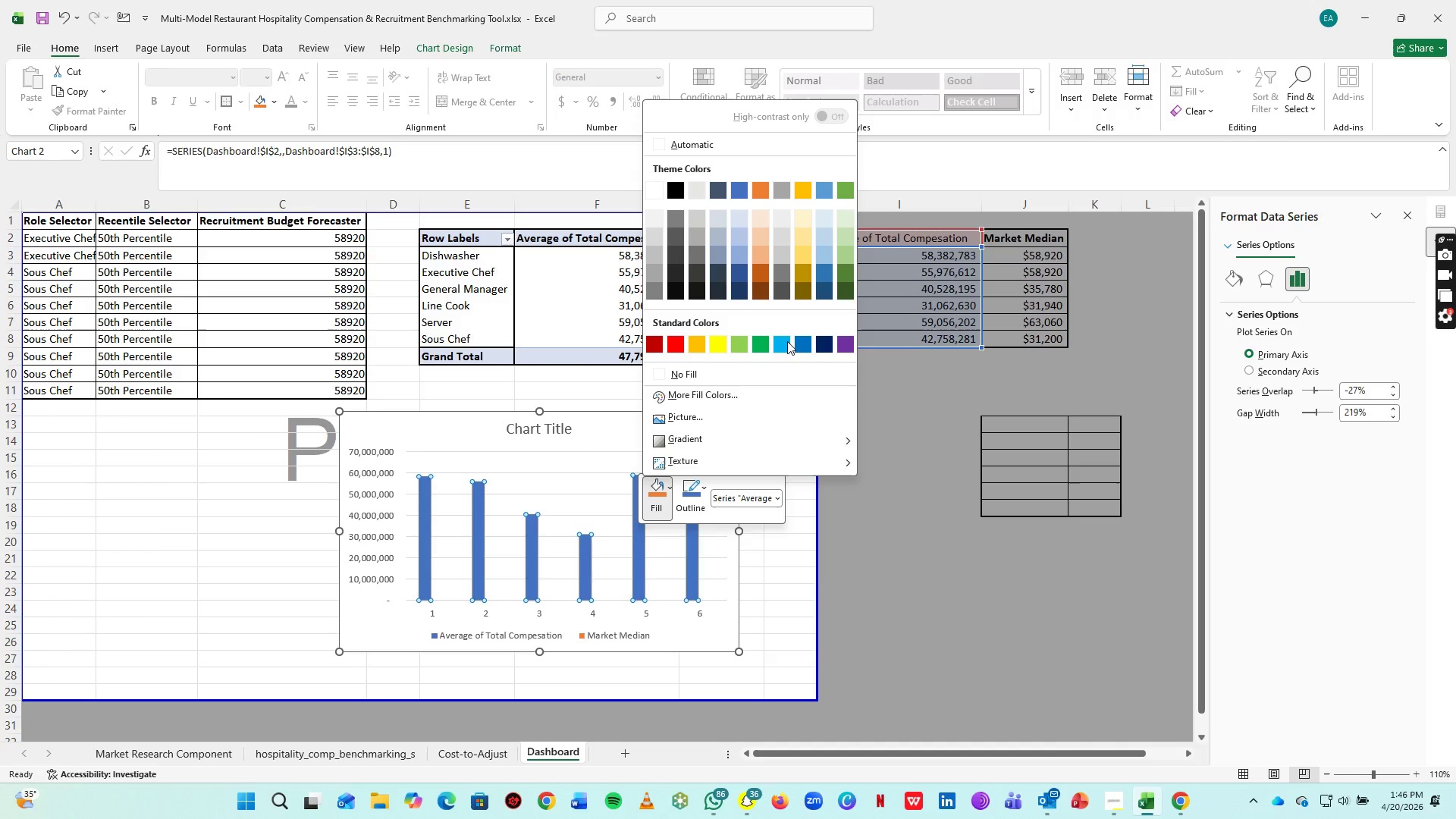 
left_click([852, 290])
 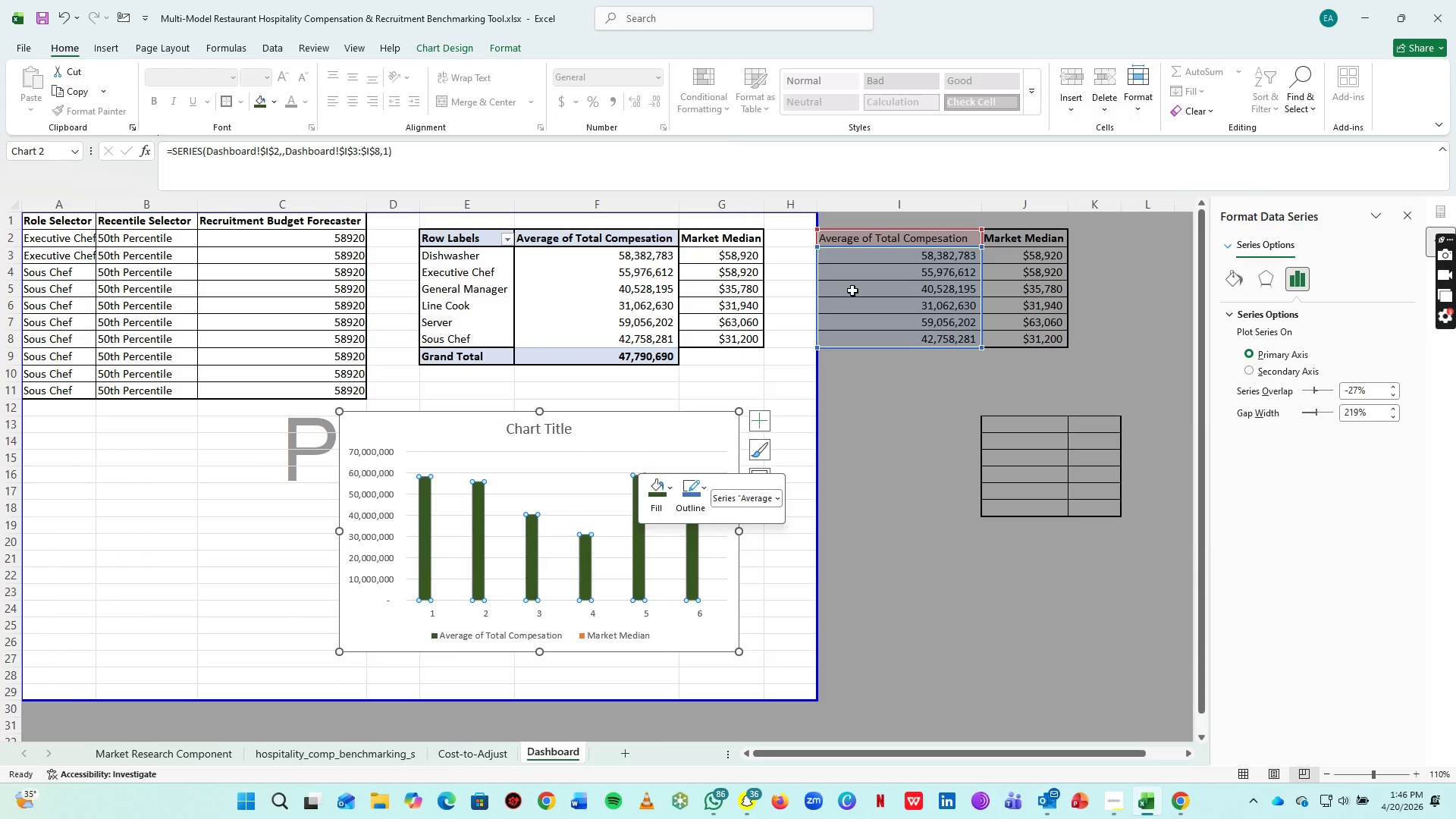 
wait(8.39)
 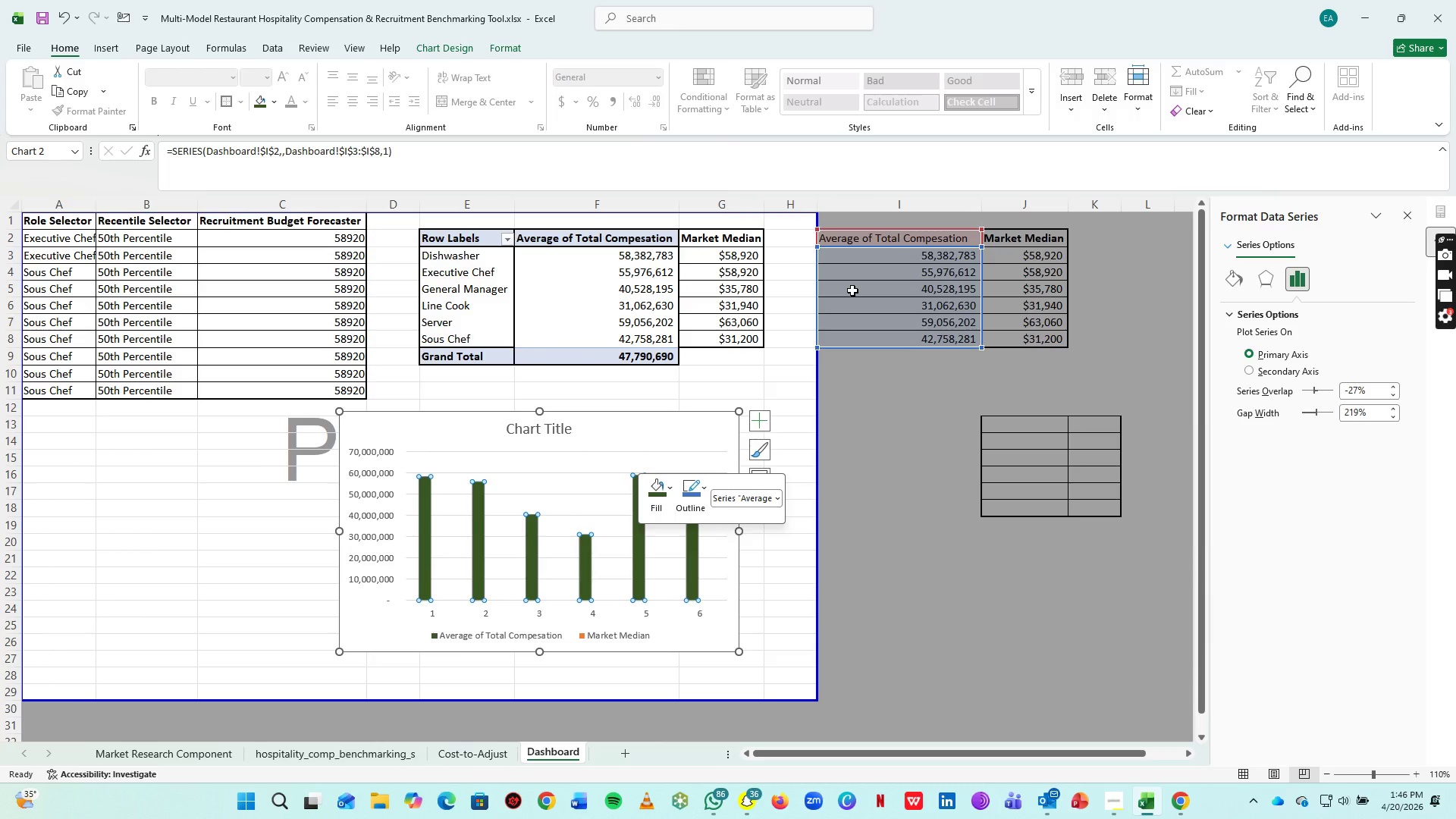 
left_click([791, 583])
 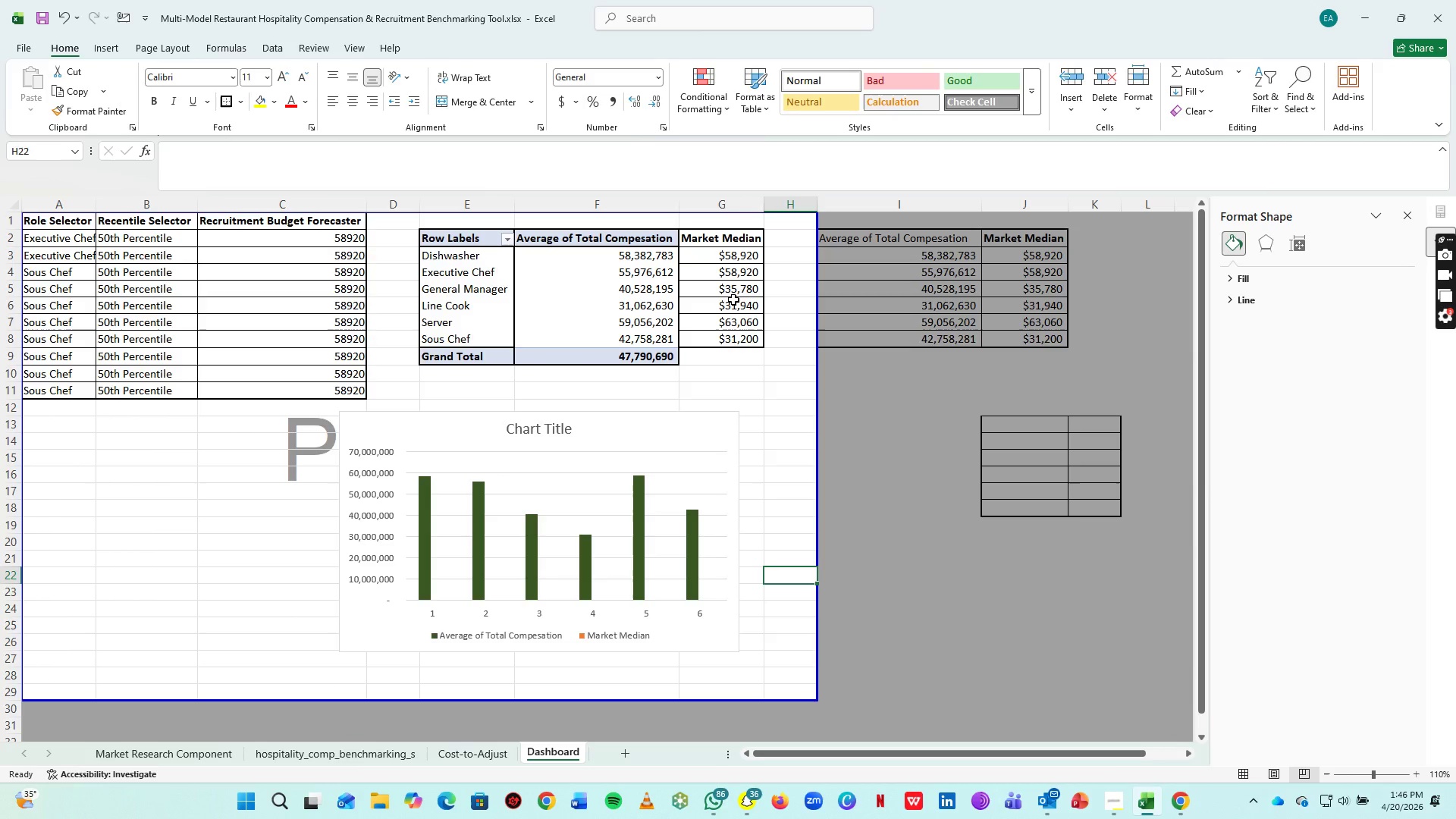 
left_click([733, 300])
 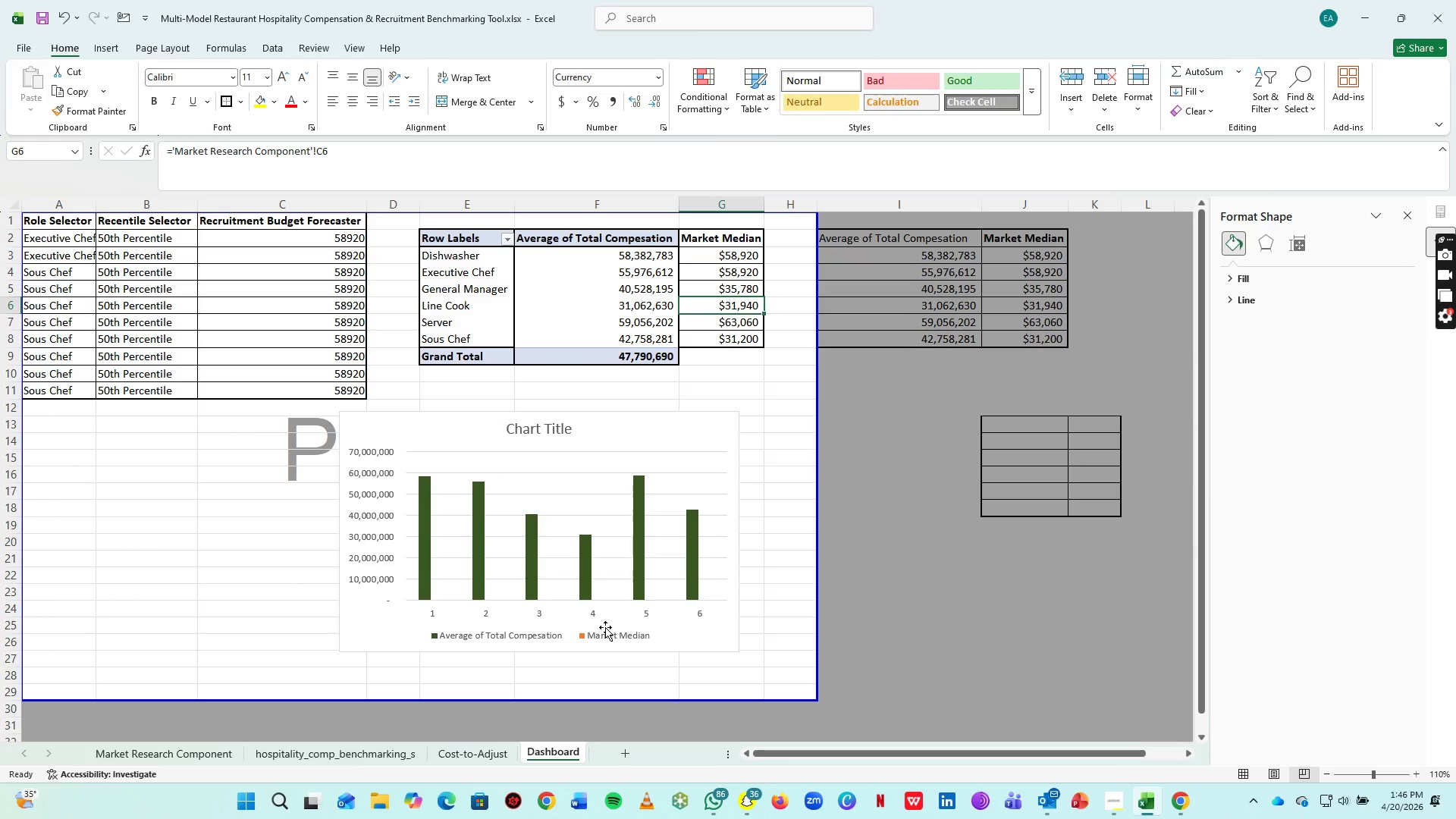 
left_click([611, 632])
 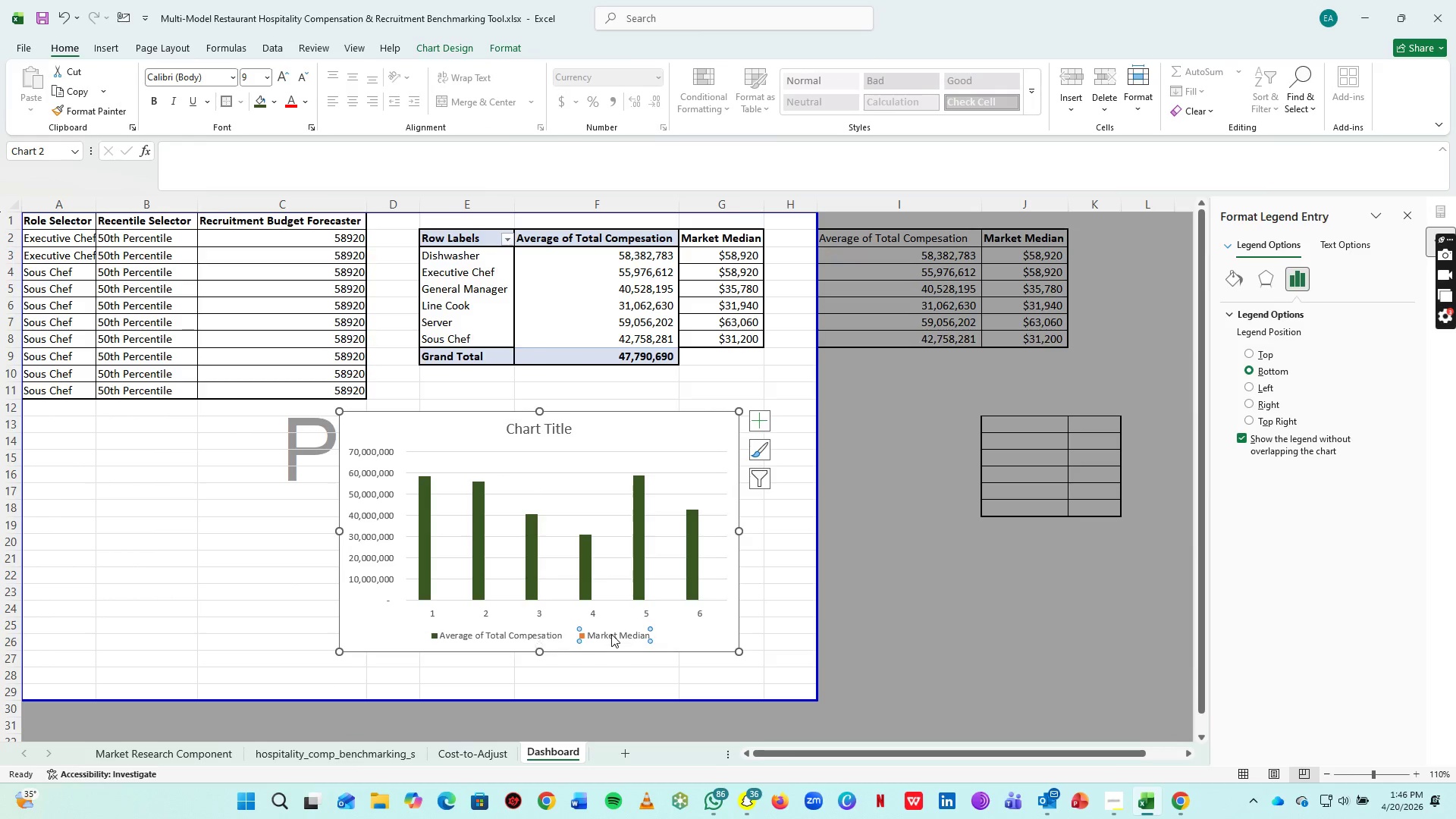 
double_click([611, 634])
 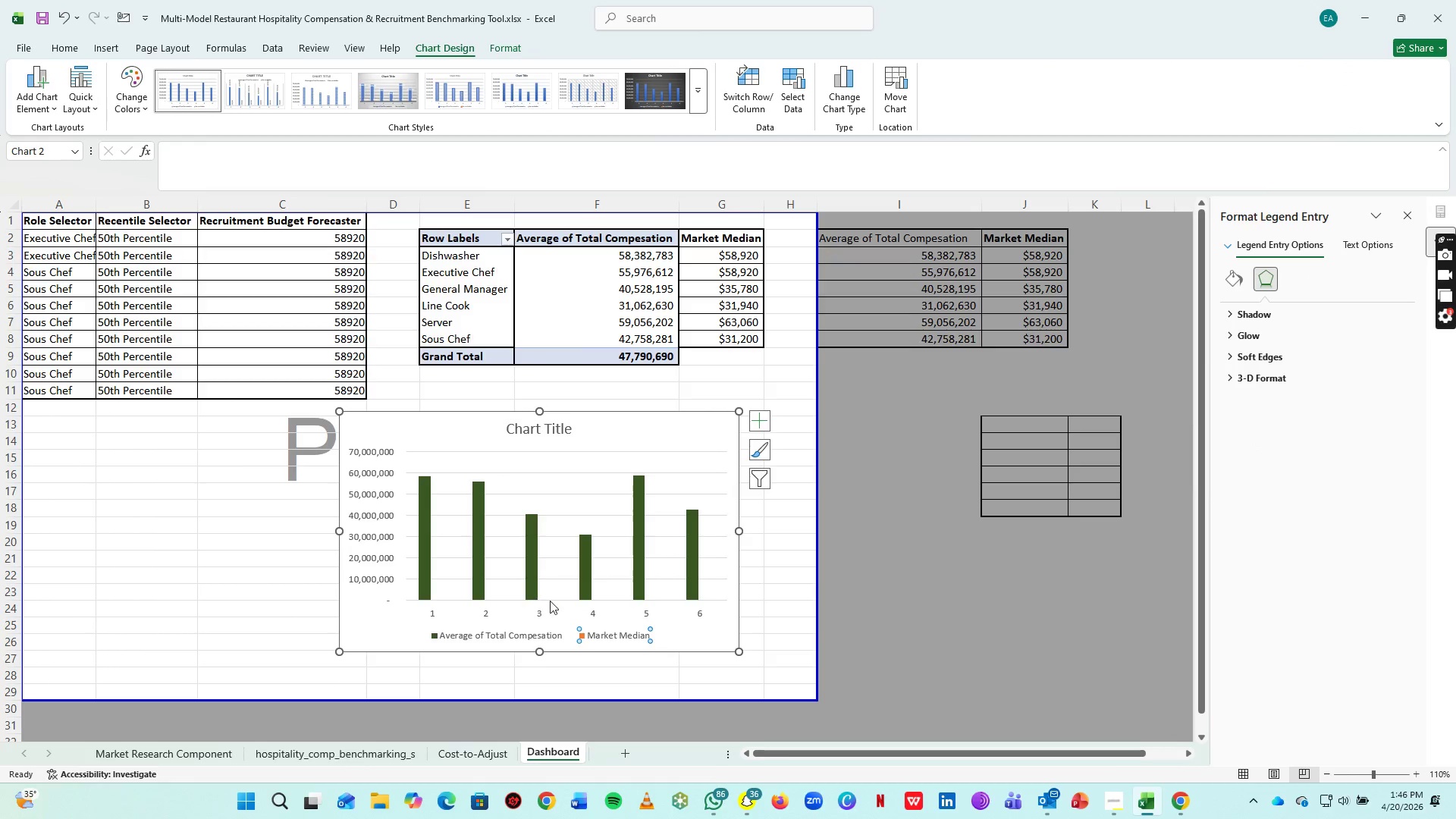 
left_click([553, 598])
 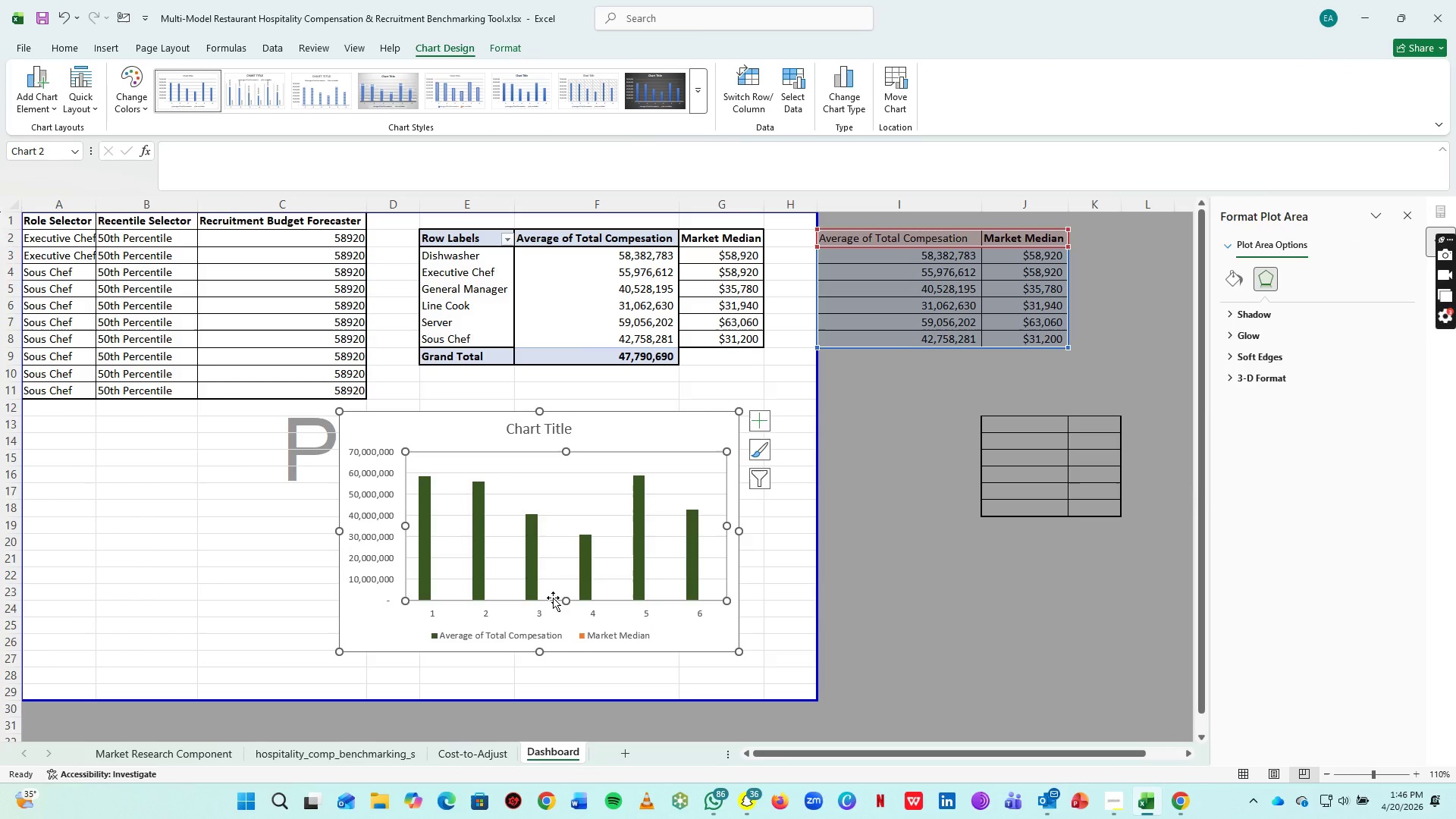 
left_click([553, 598])
 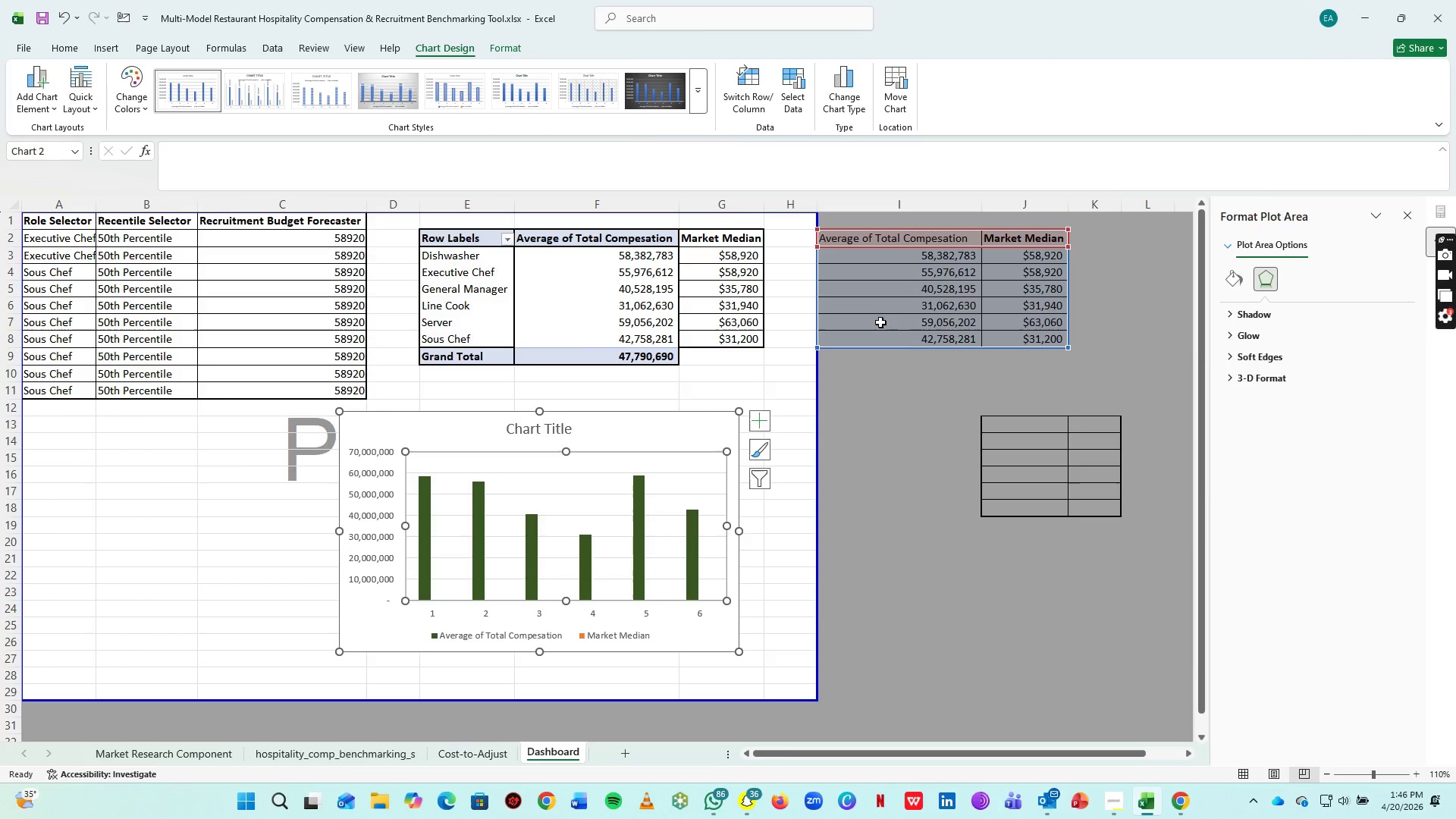 
left_click([1021, 258])
 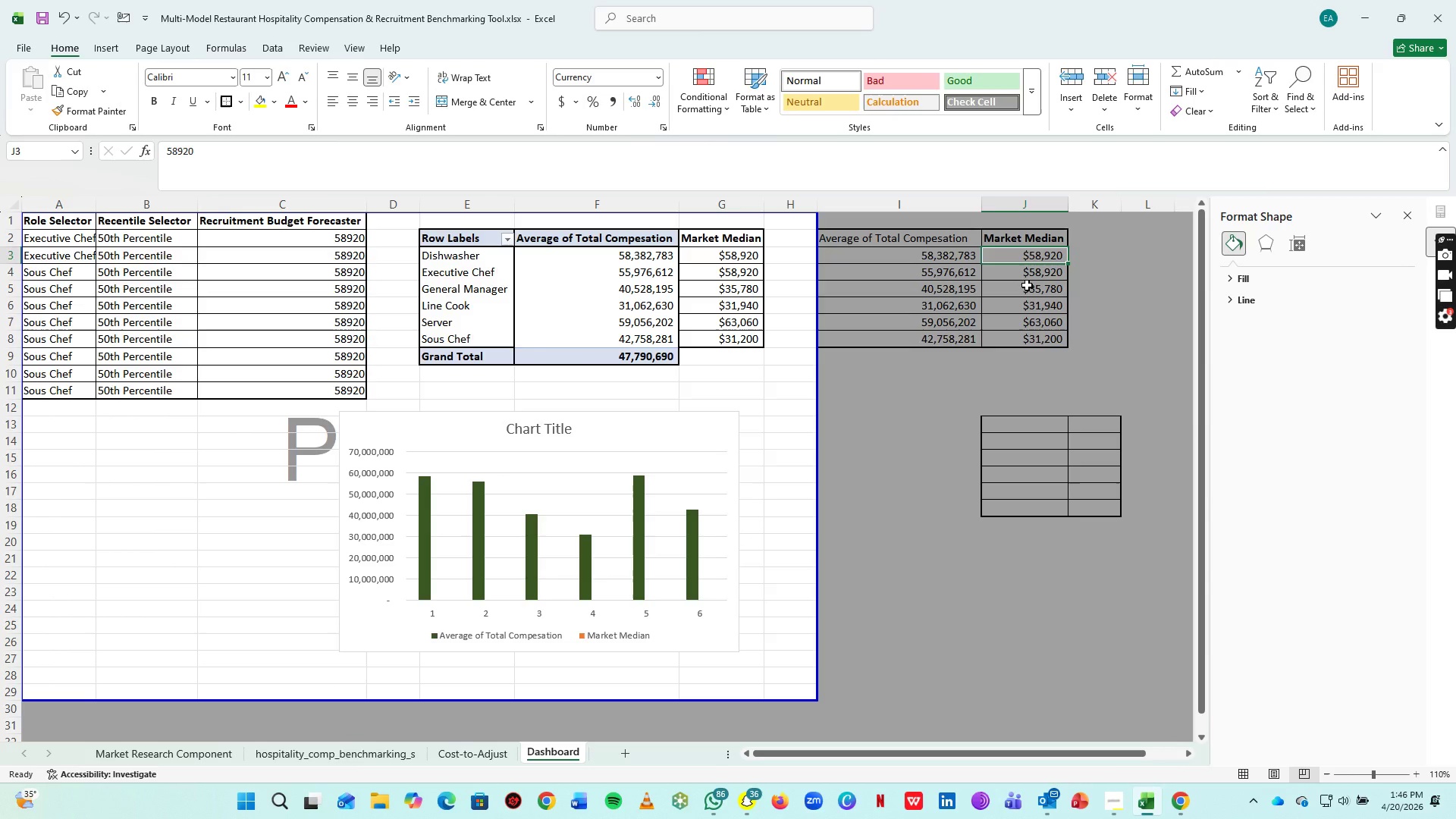 
left_click([1027, 287])
 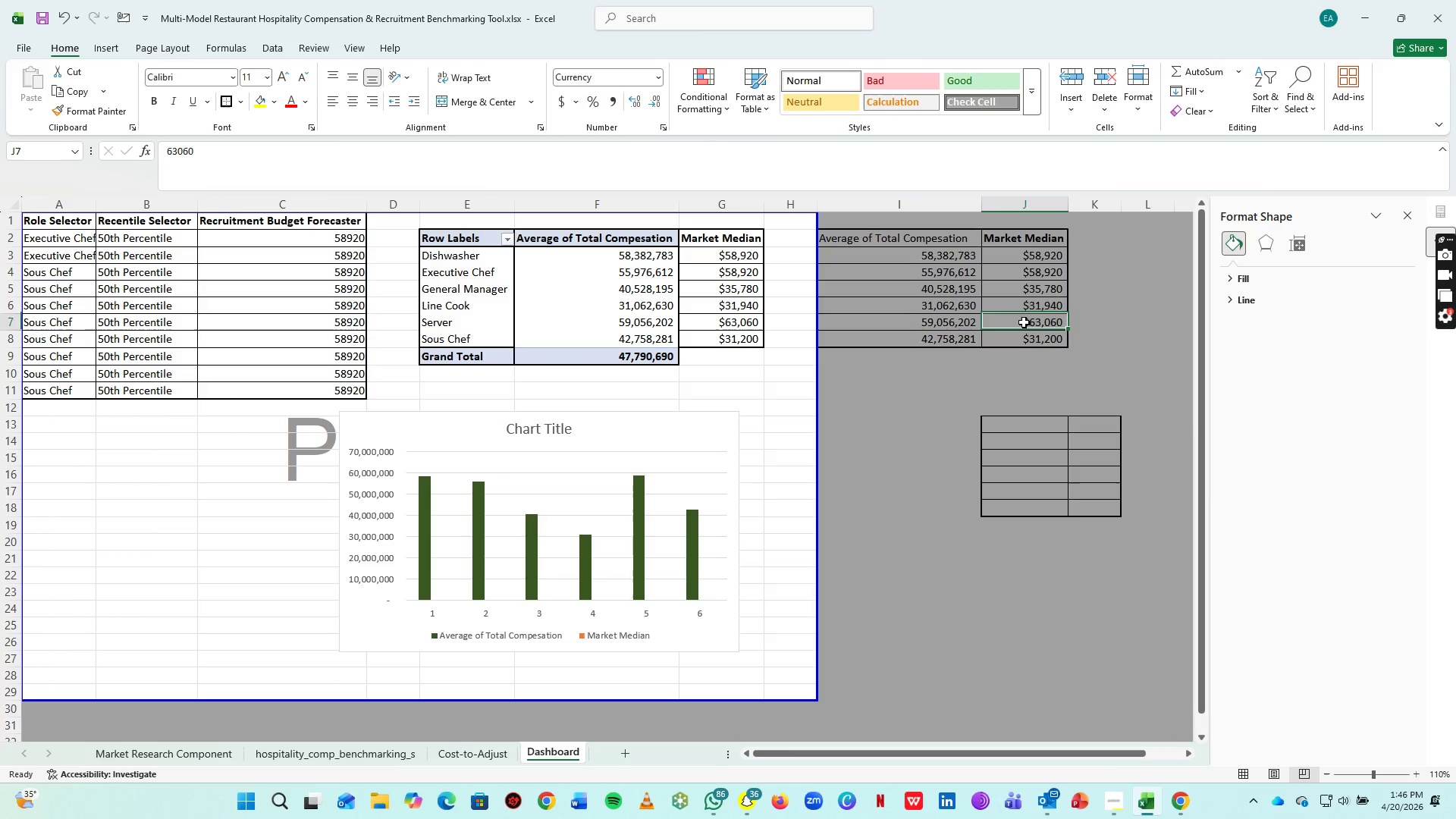 
left_click([1024, 322])
 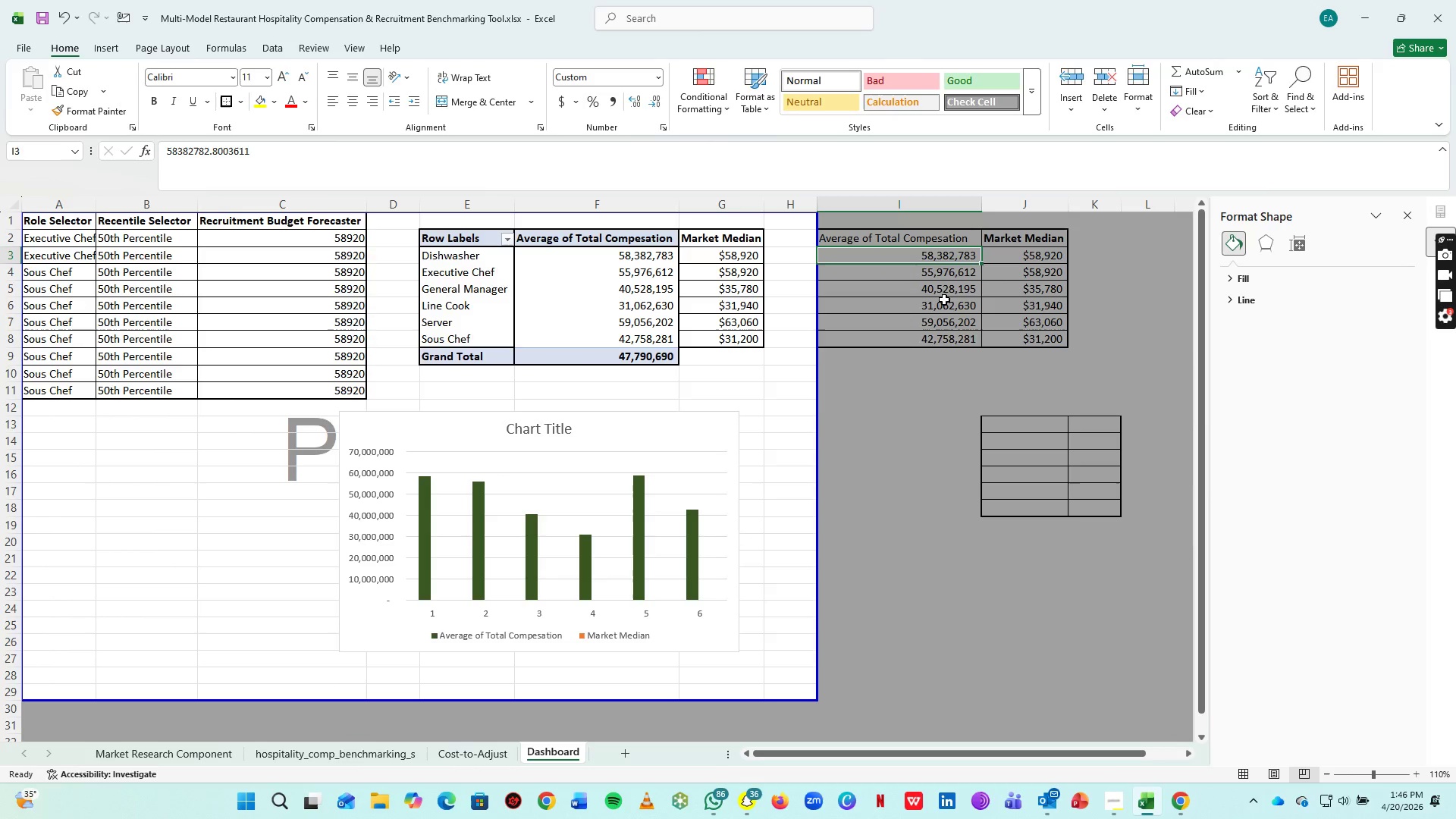 
left_click([927, 320])
 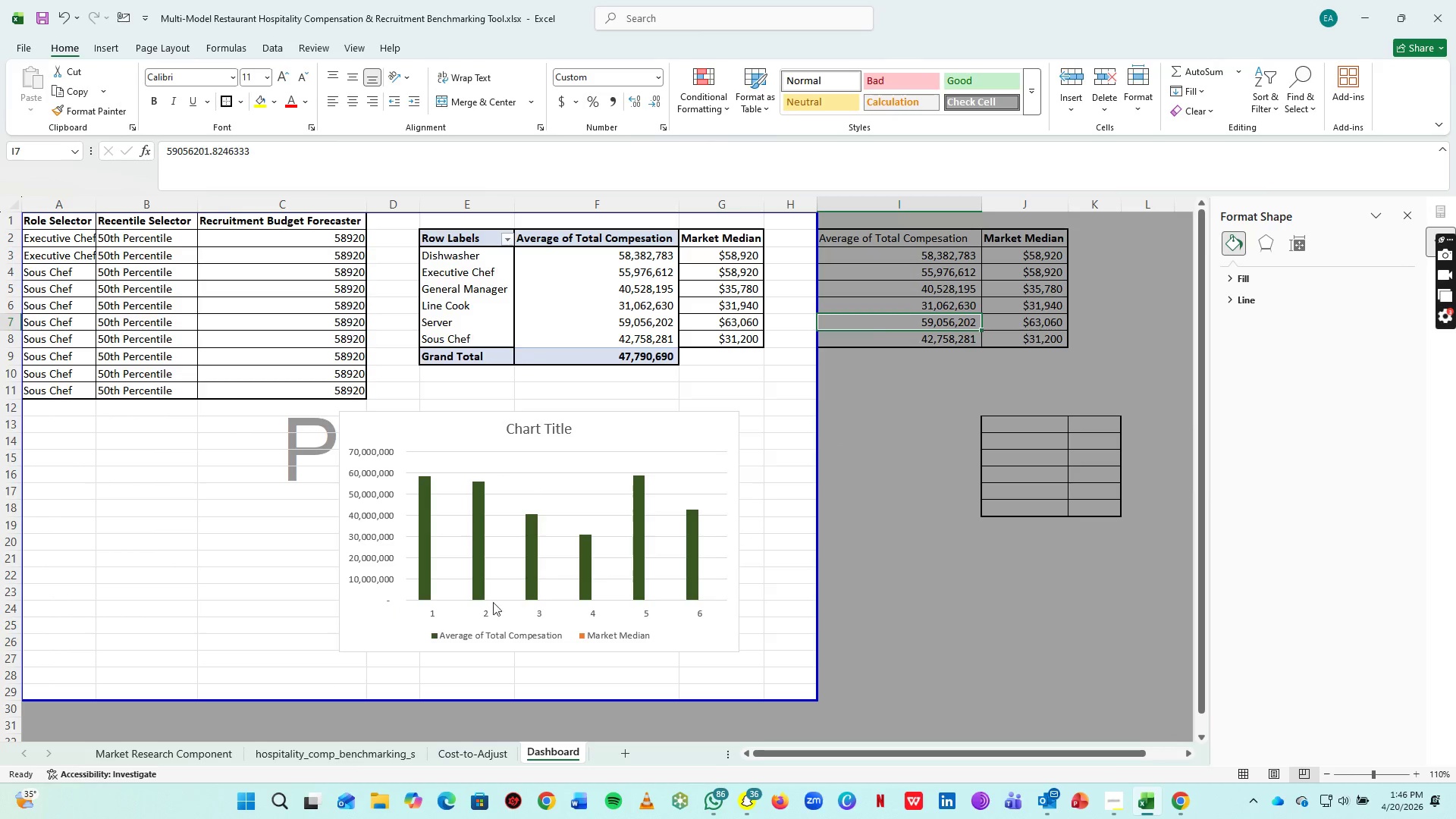 
scroll: coordinate [517, 586], scroll_direction: up, amount: 2.0
 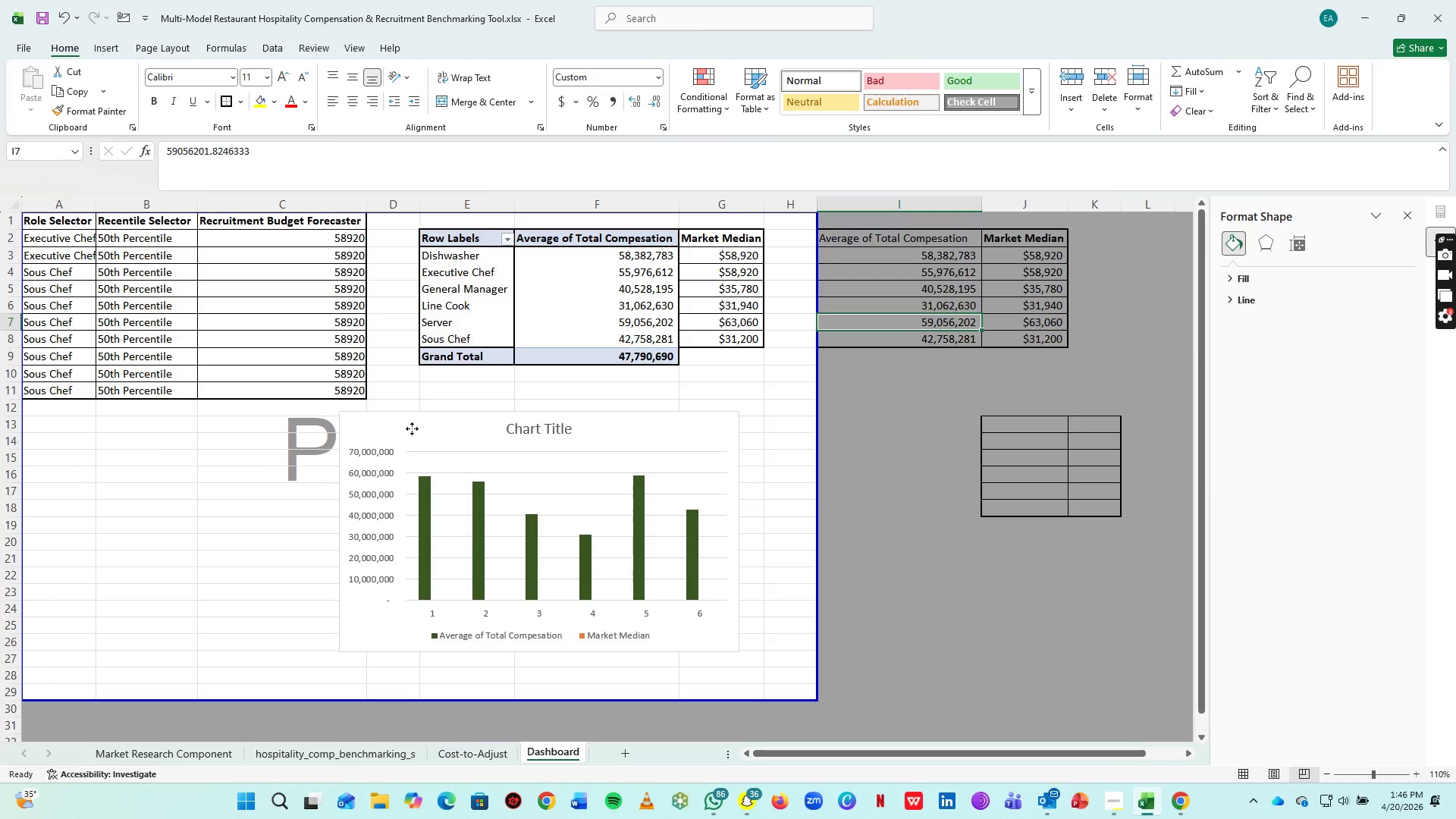 
left_click_drag(start_coordinate=[412, 428], to_coordinate=[165, 303])
 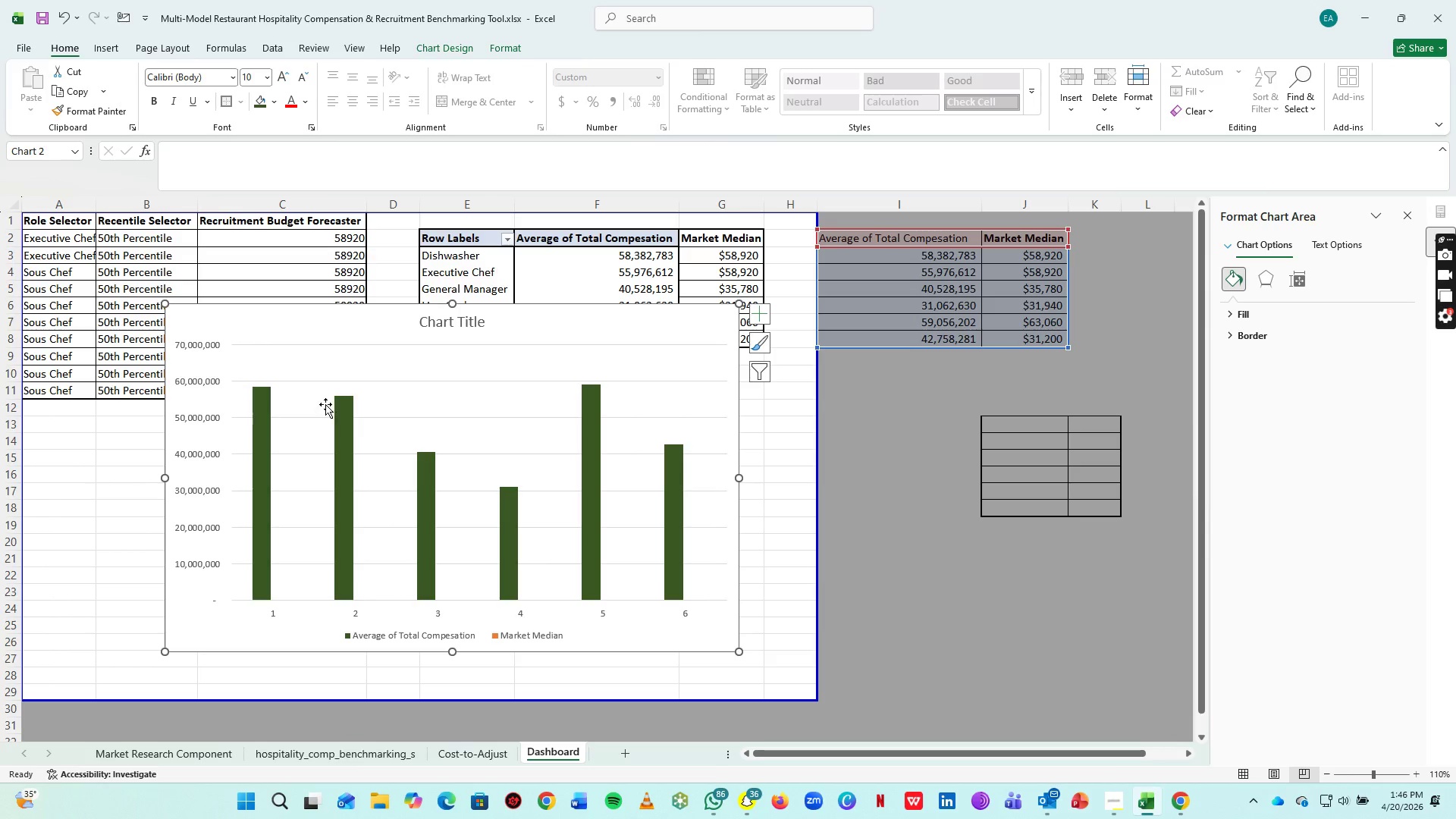 
double_click([476, 445])
 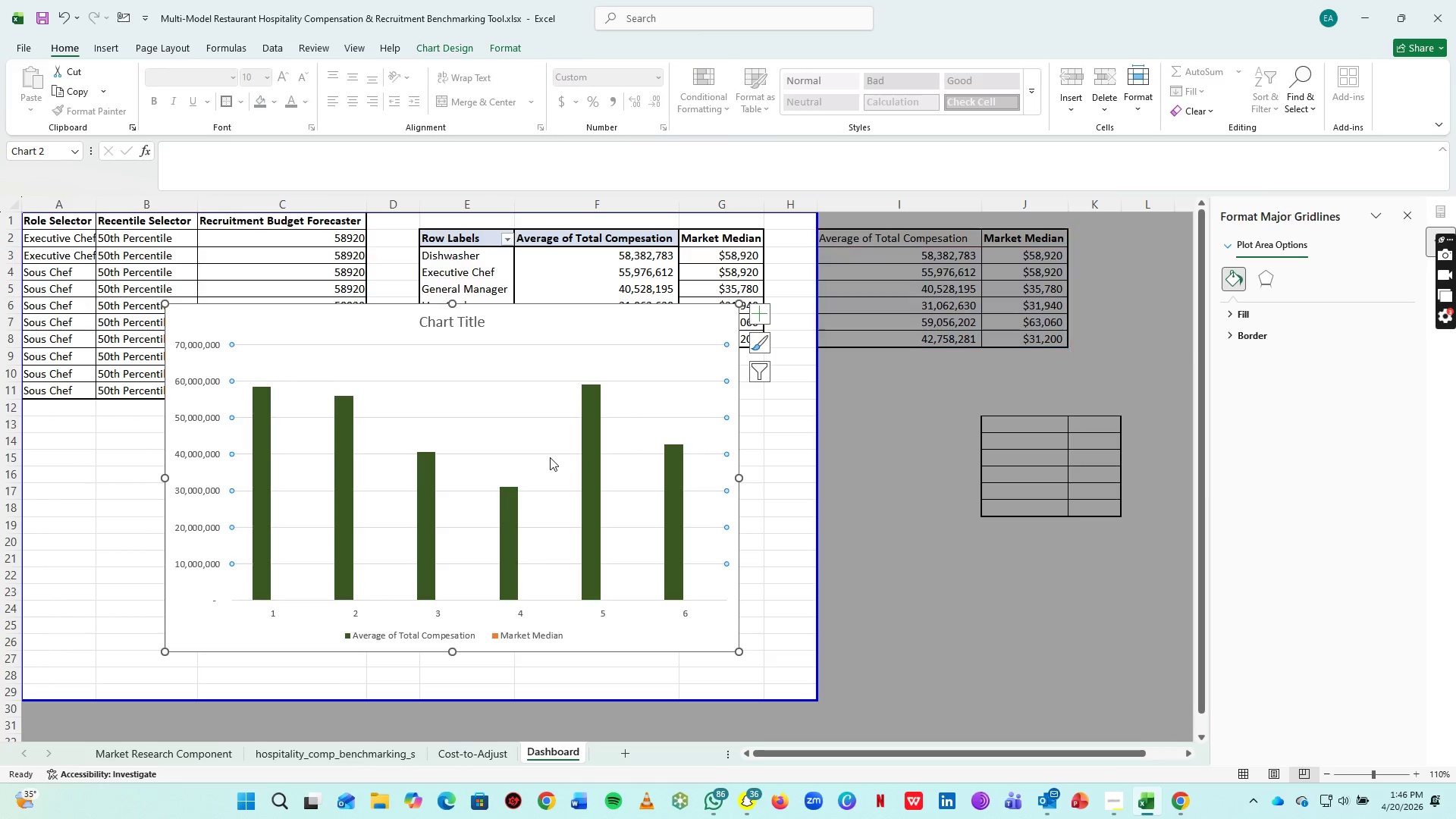 
double_click([550, 457])
 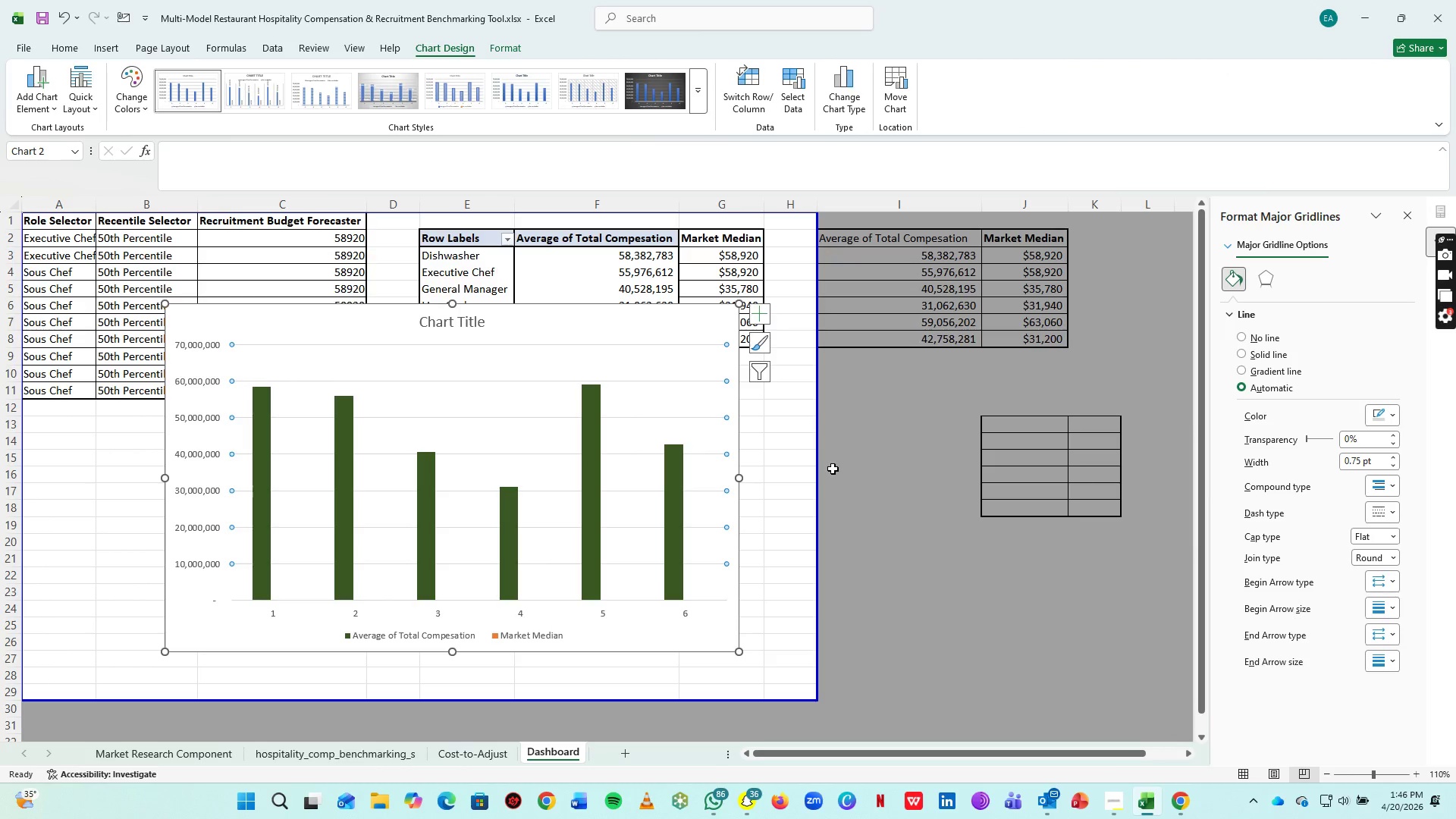 
left_click([833, 469])
 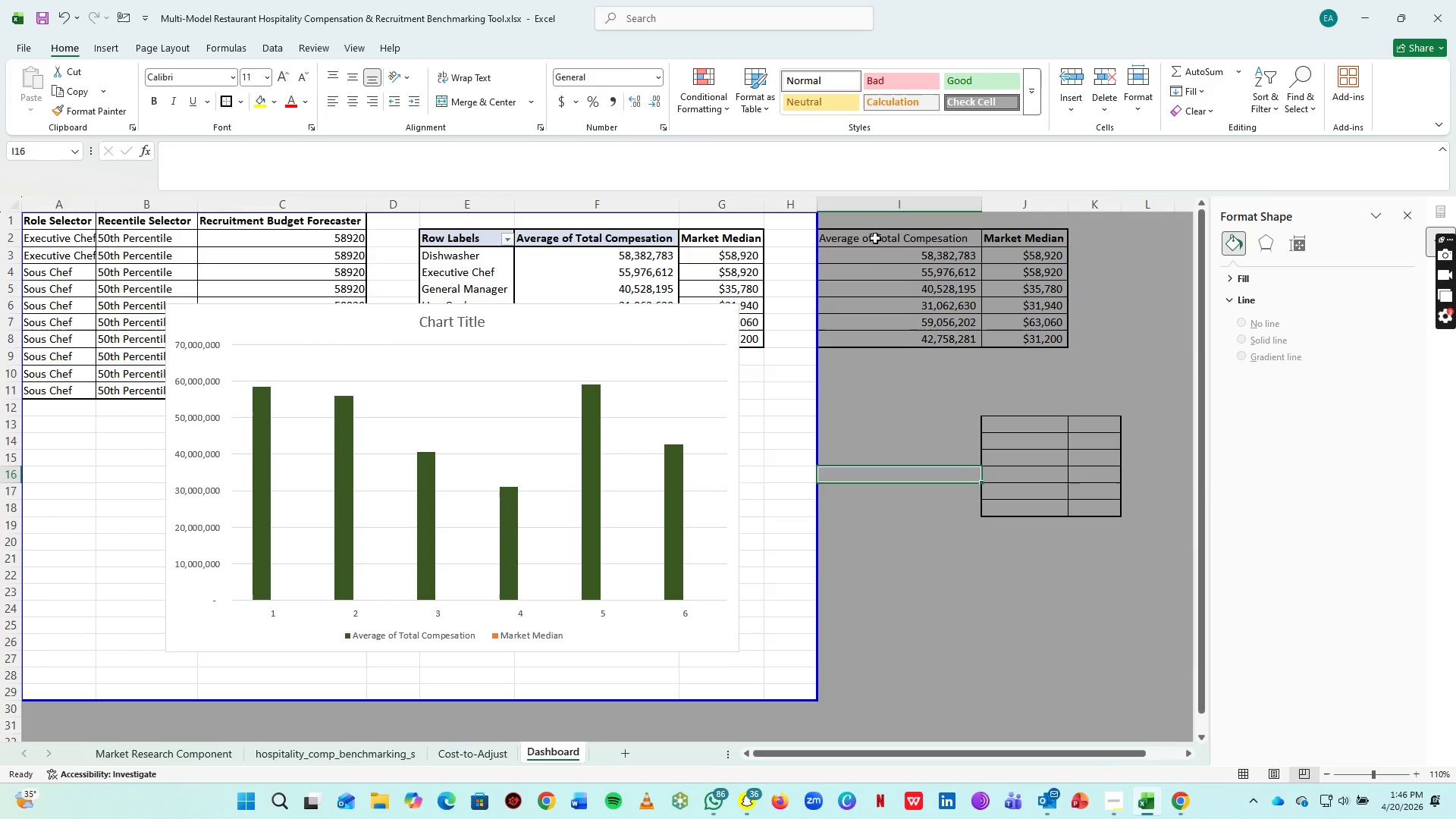 
left_click_drag(start_coordinate=[875, 237], to_coordinate=[1024, 338])
 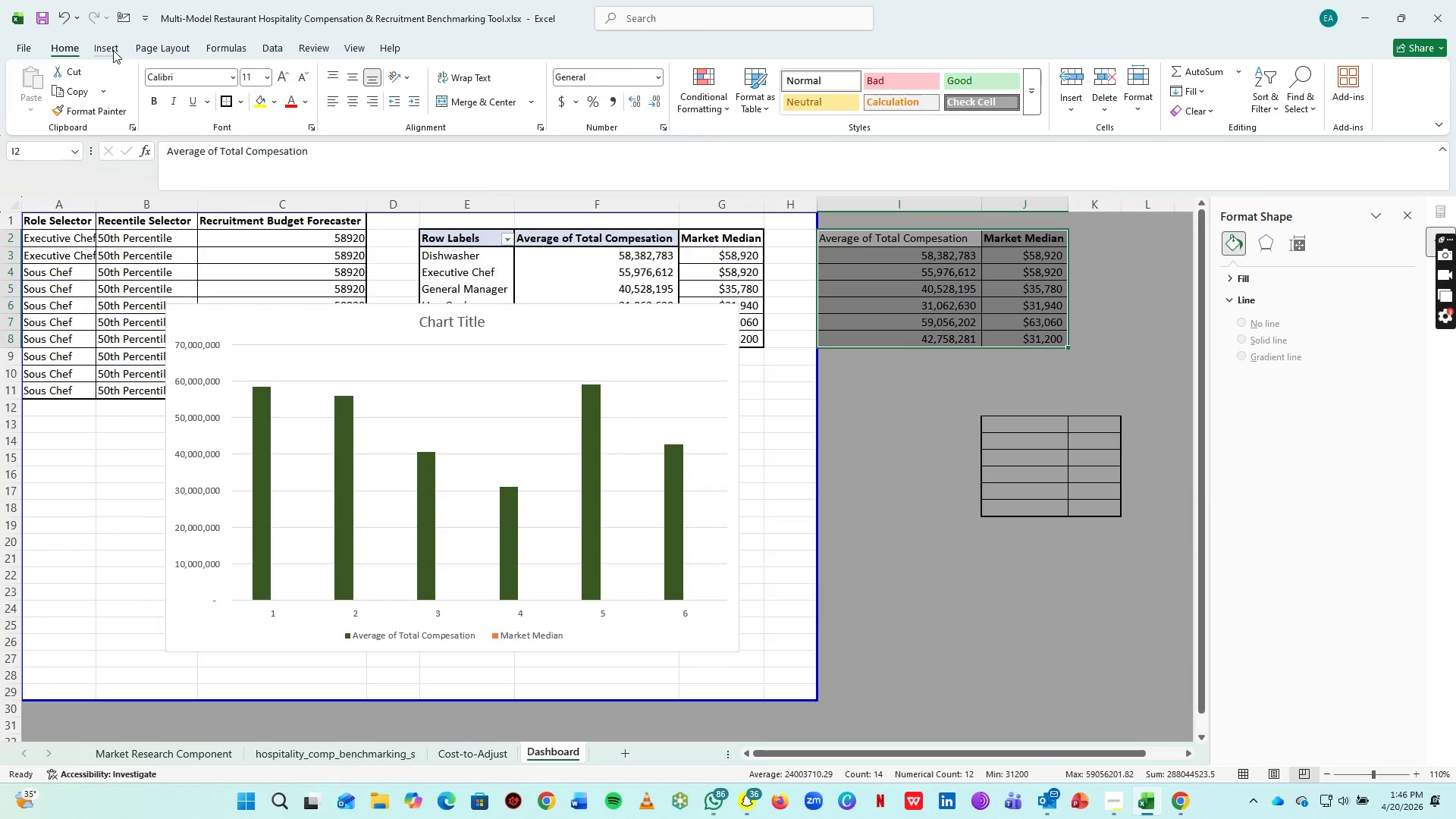 
left_click([113, 50])
 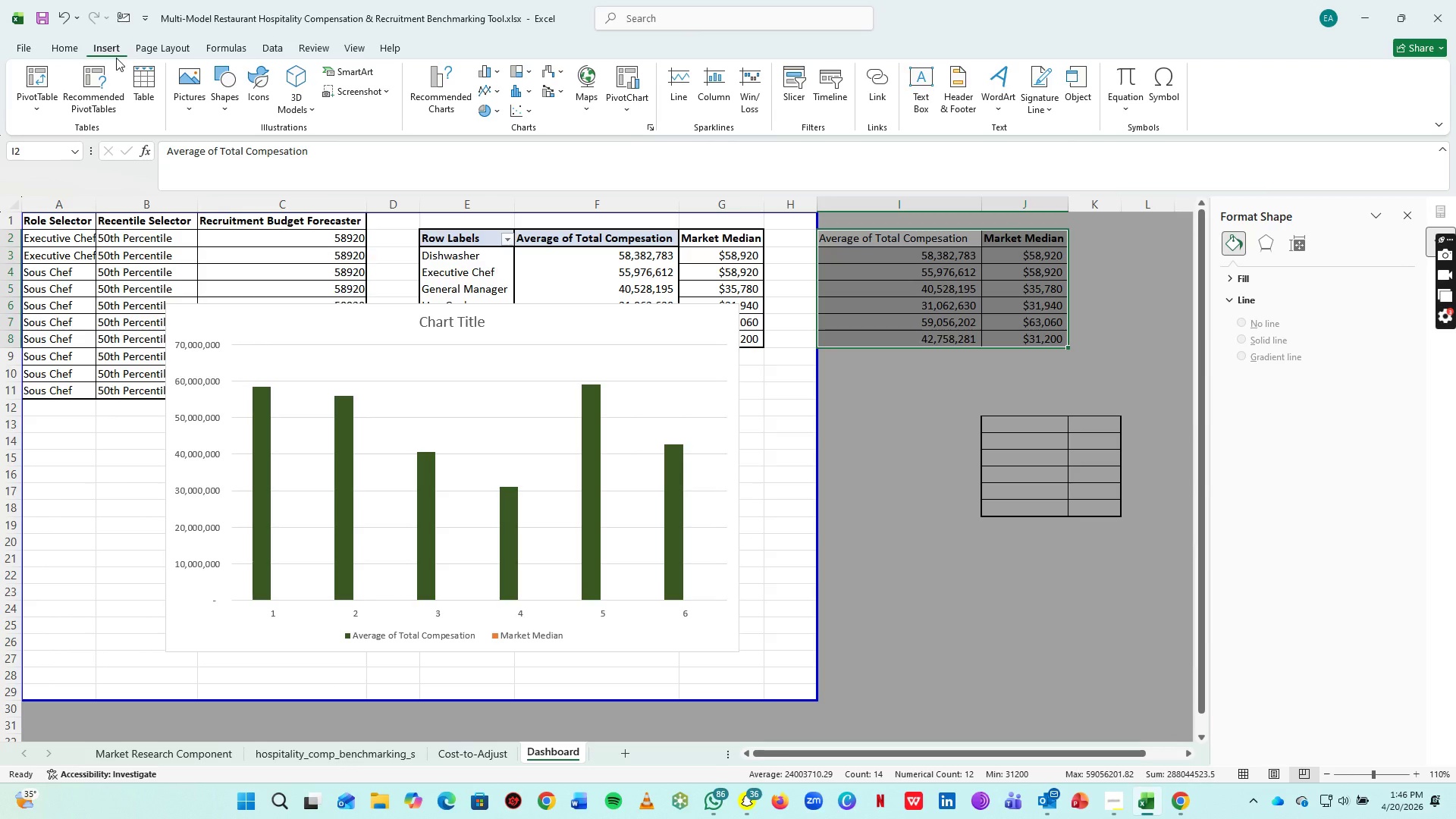 
wait(7.8)
 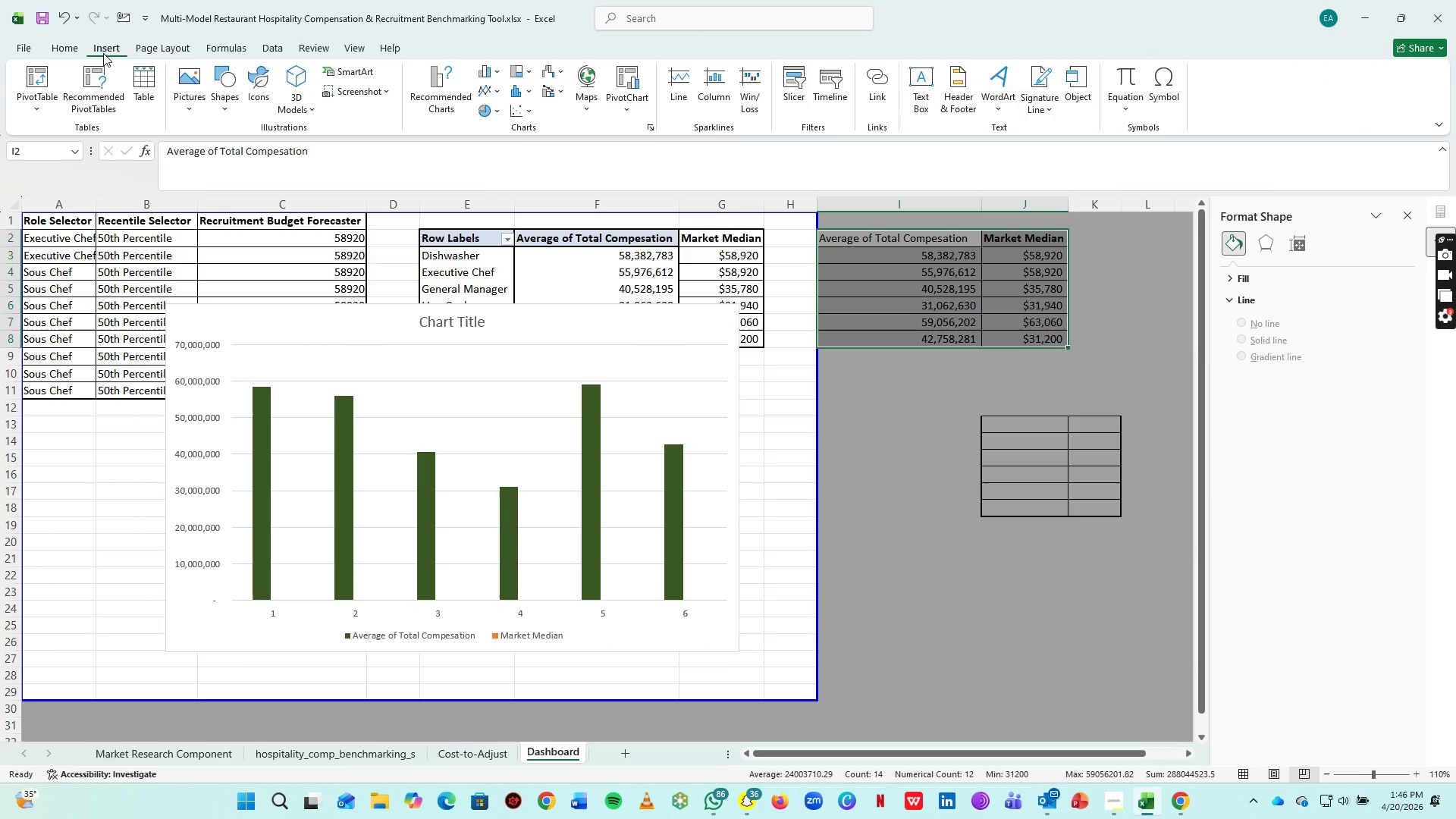 
left_click([482, 72])
 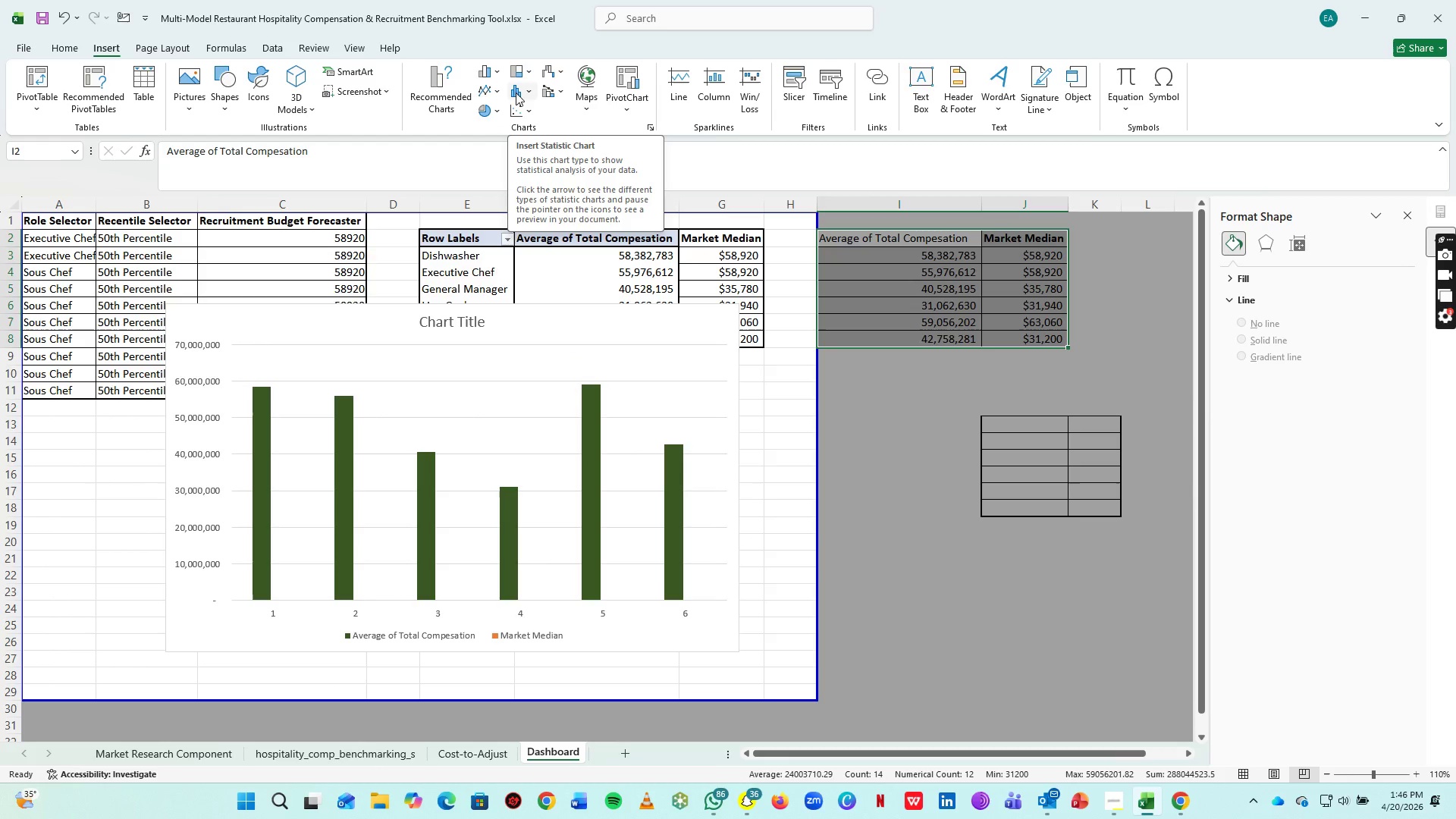 
left_click([487, 78])
 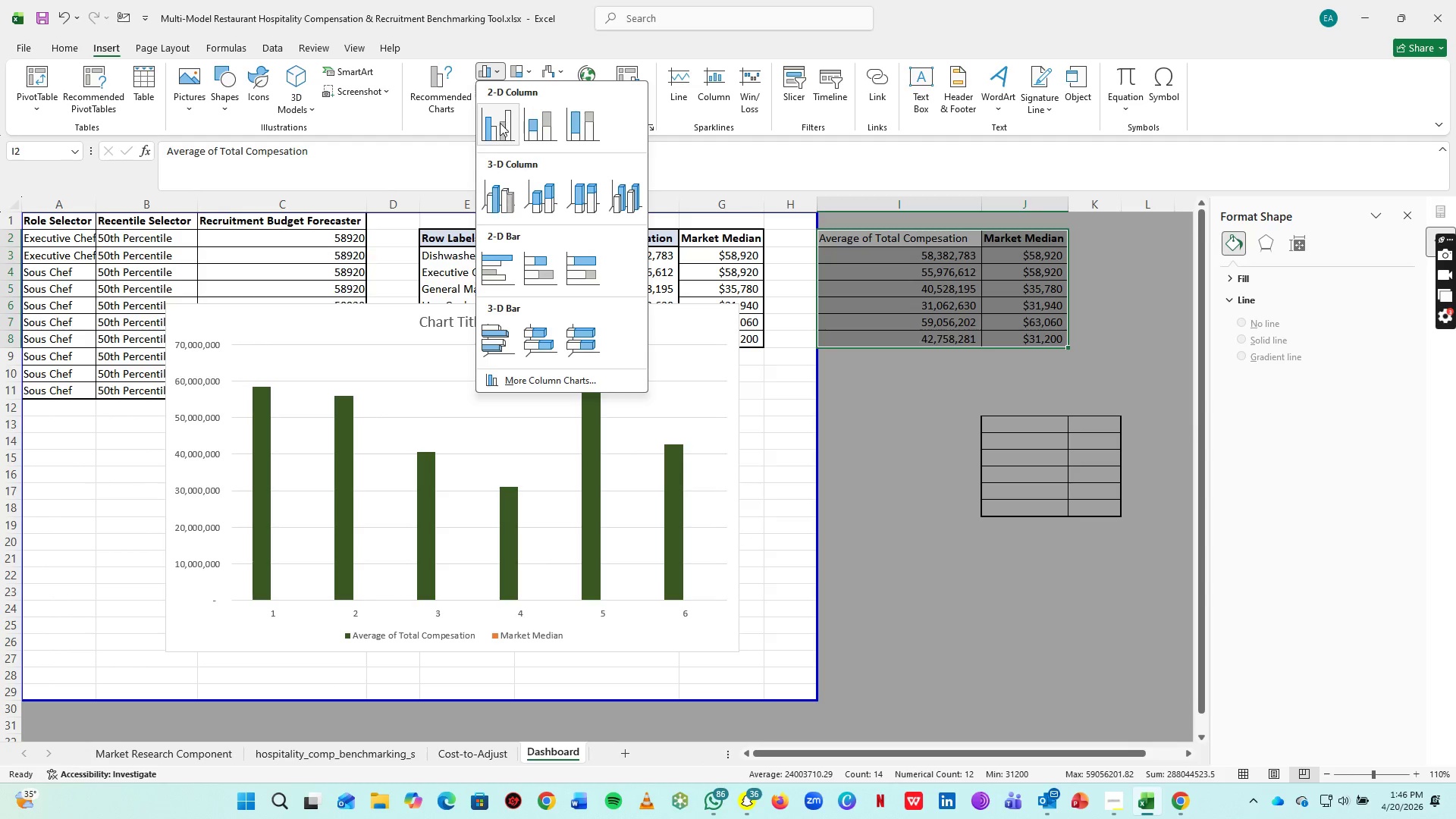 
left_click([500, 124])
 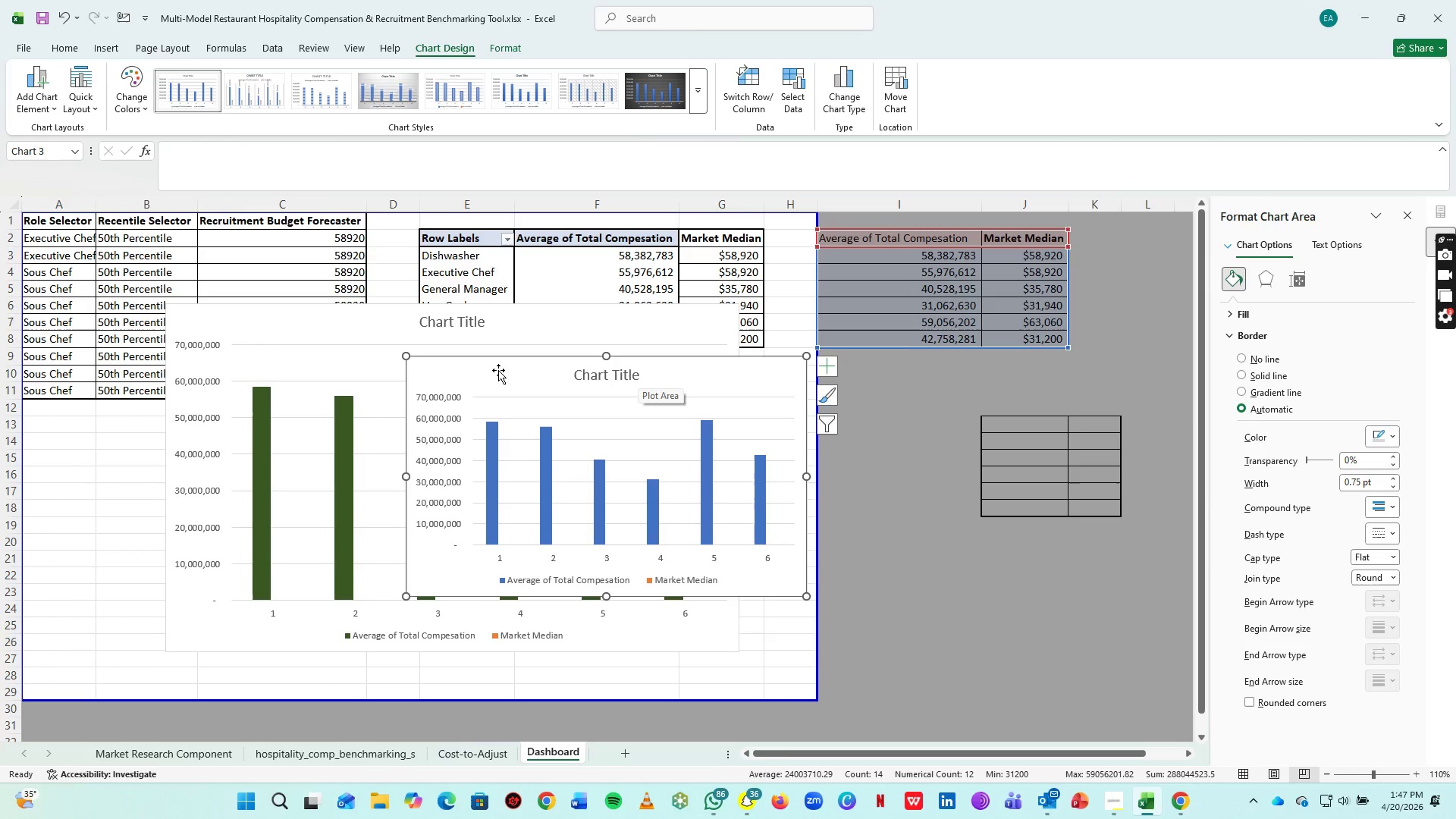 
key(Delete)
 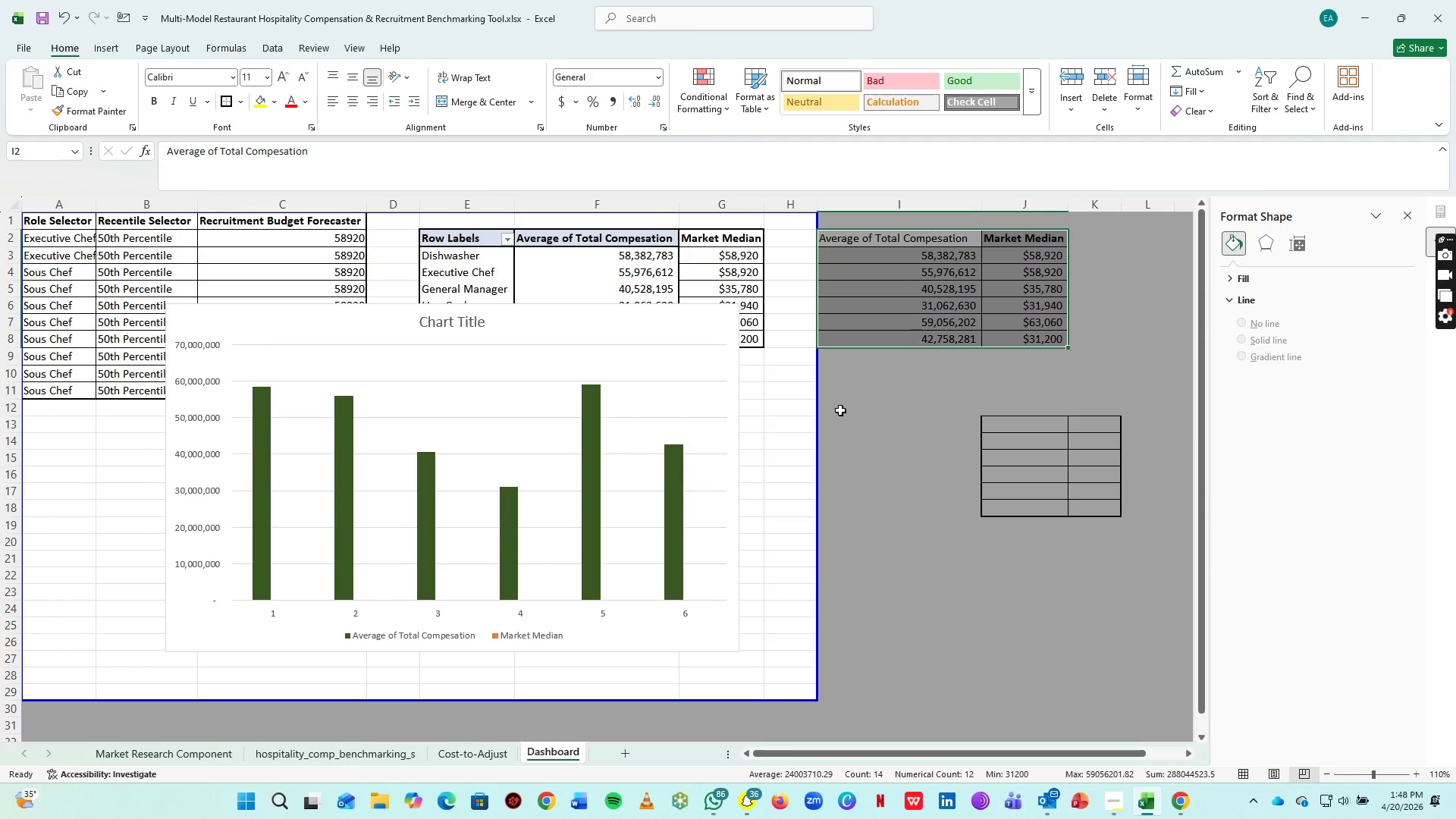 
wait(85.48)
 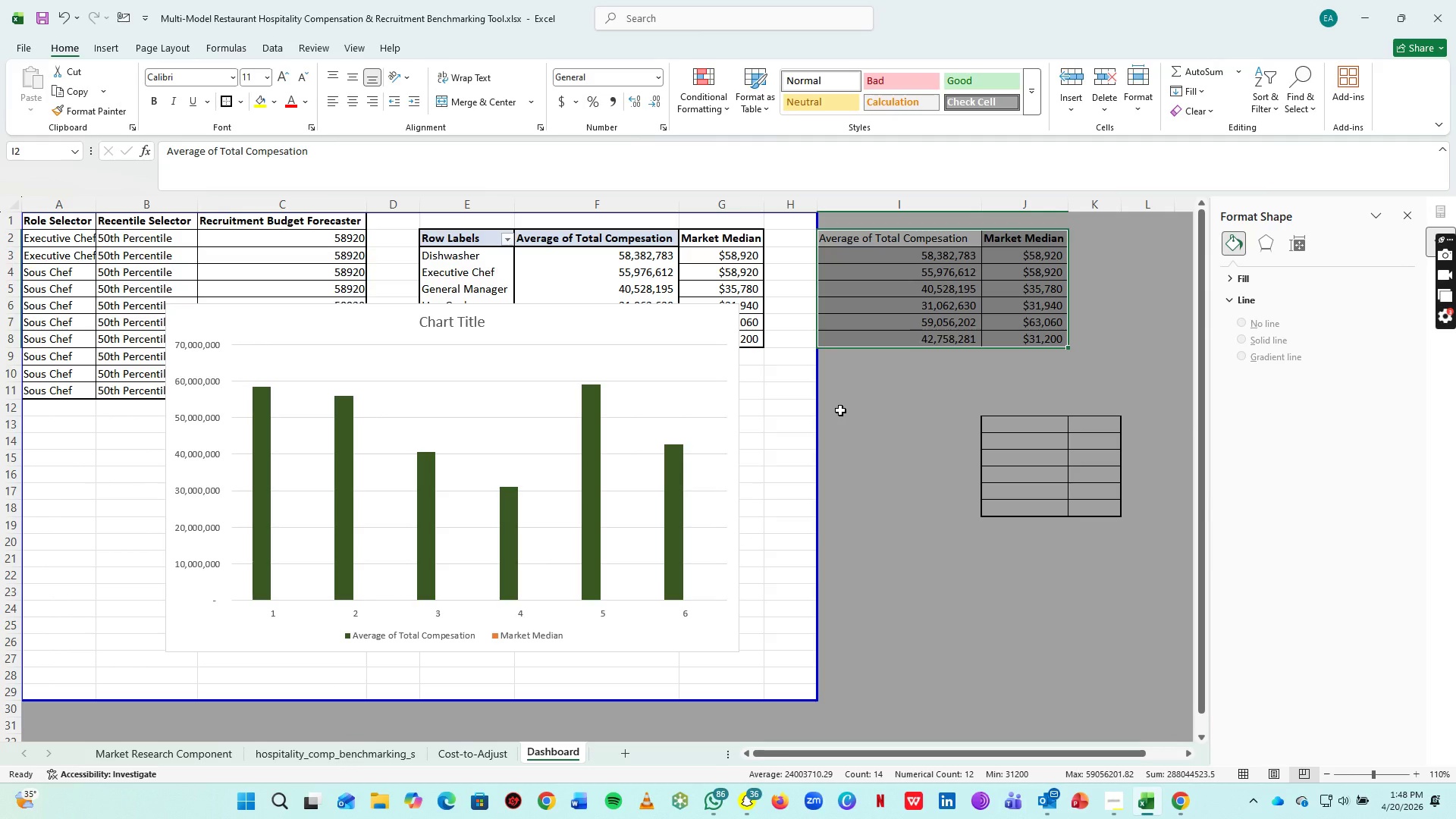 
left_click_drag(start_coordinate=[836, 755], to_coordinate=[780, 748])
 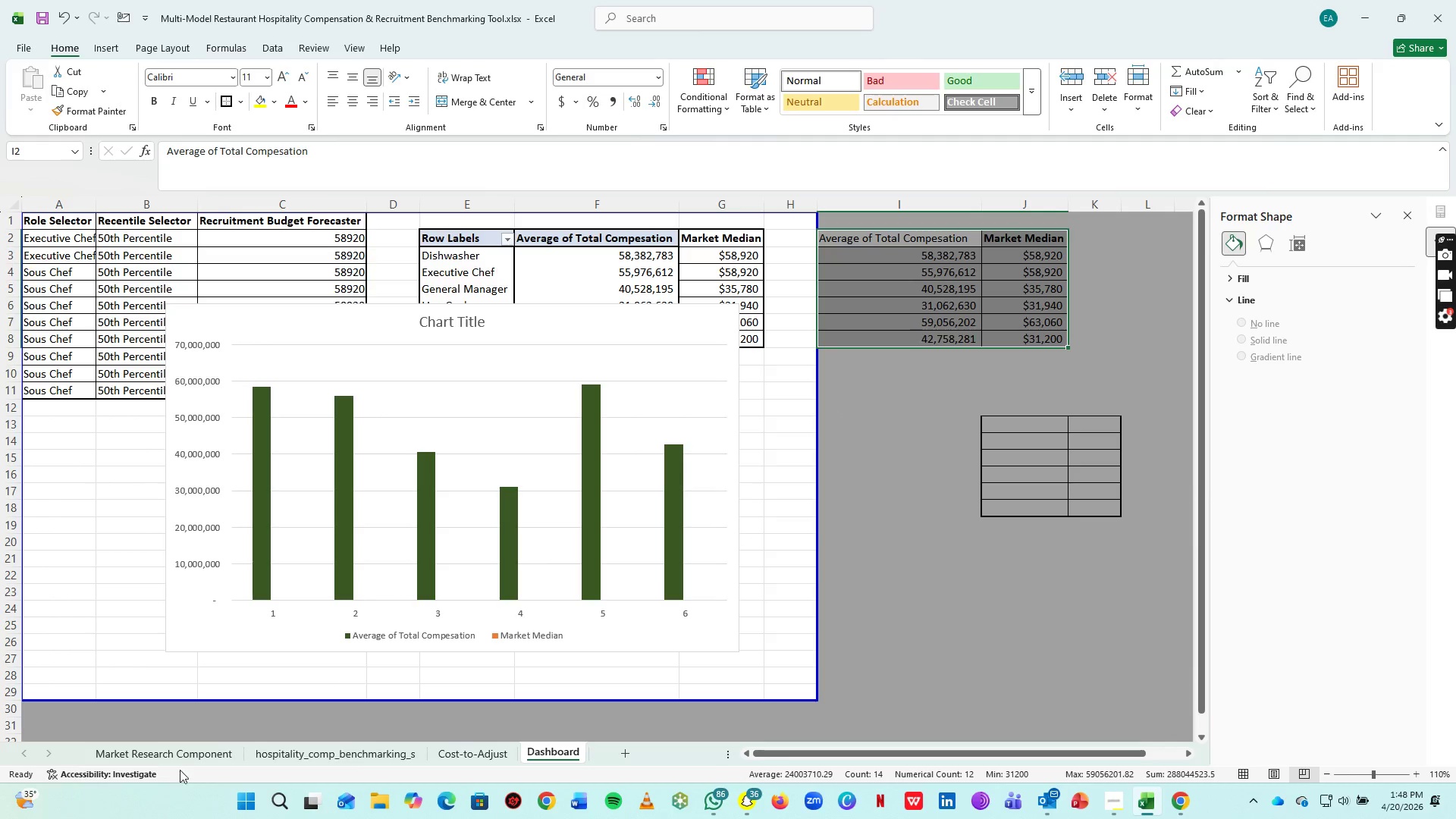 
left_click_drag(start_coordinate=[183, 754], to_coordinate=[206, 754])
 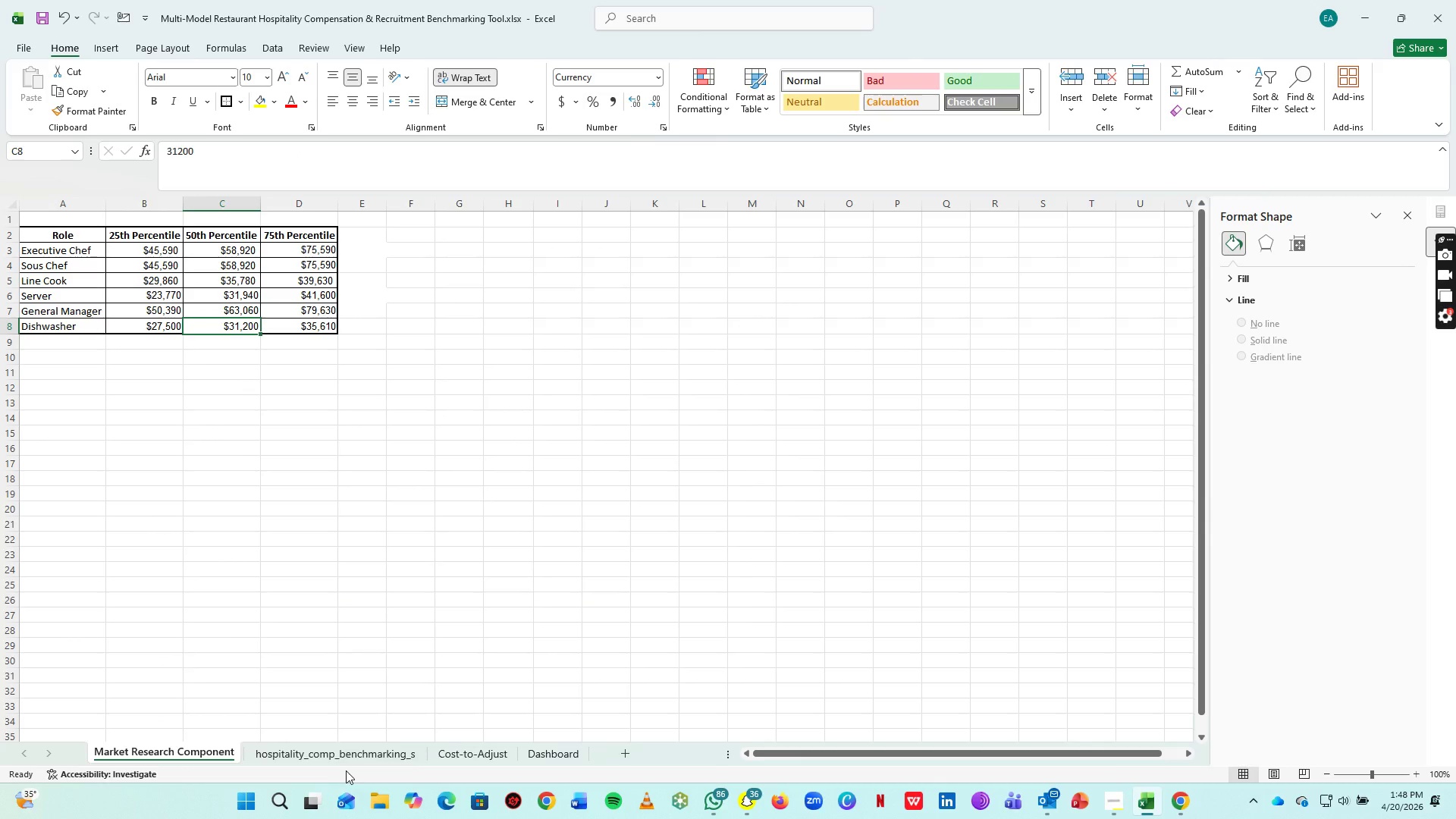 
double_click([346, 770])
 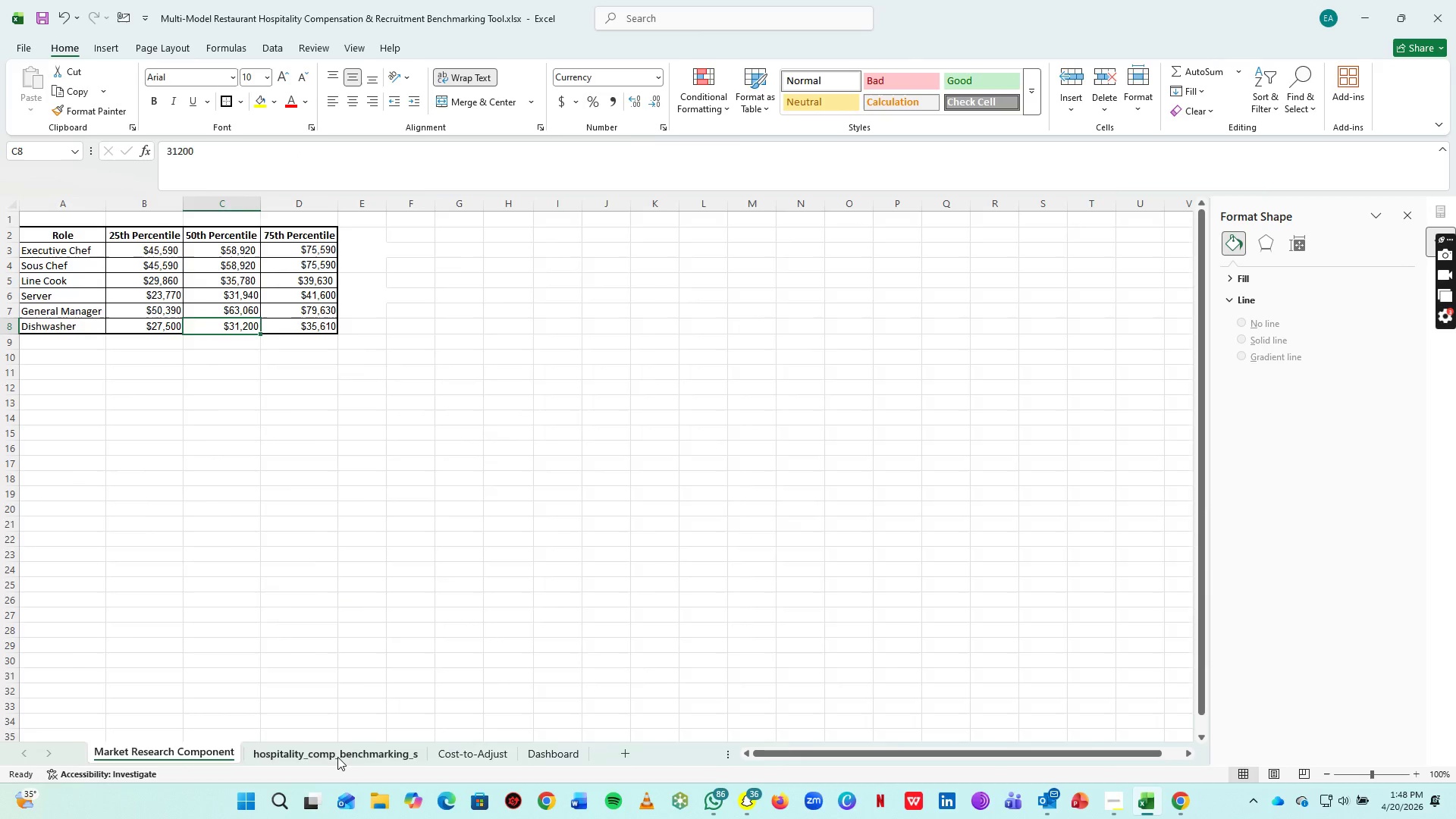 
left_click([337, 757])
 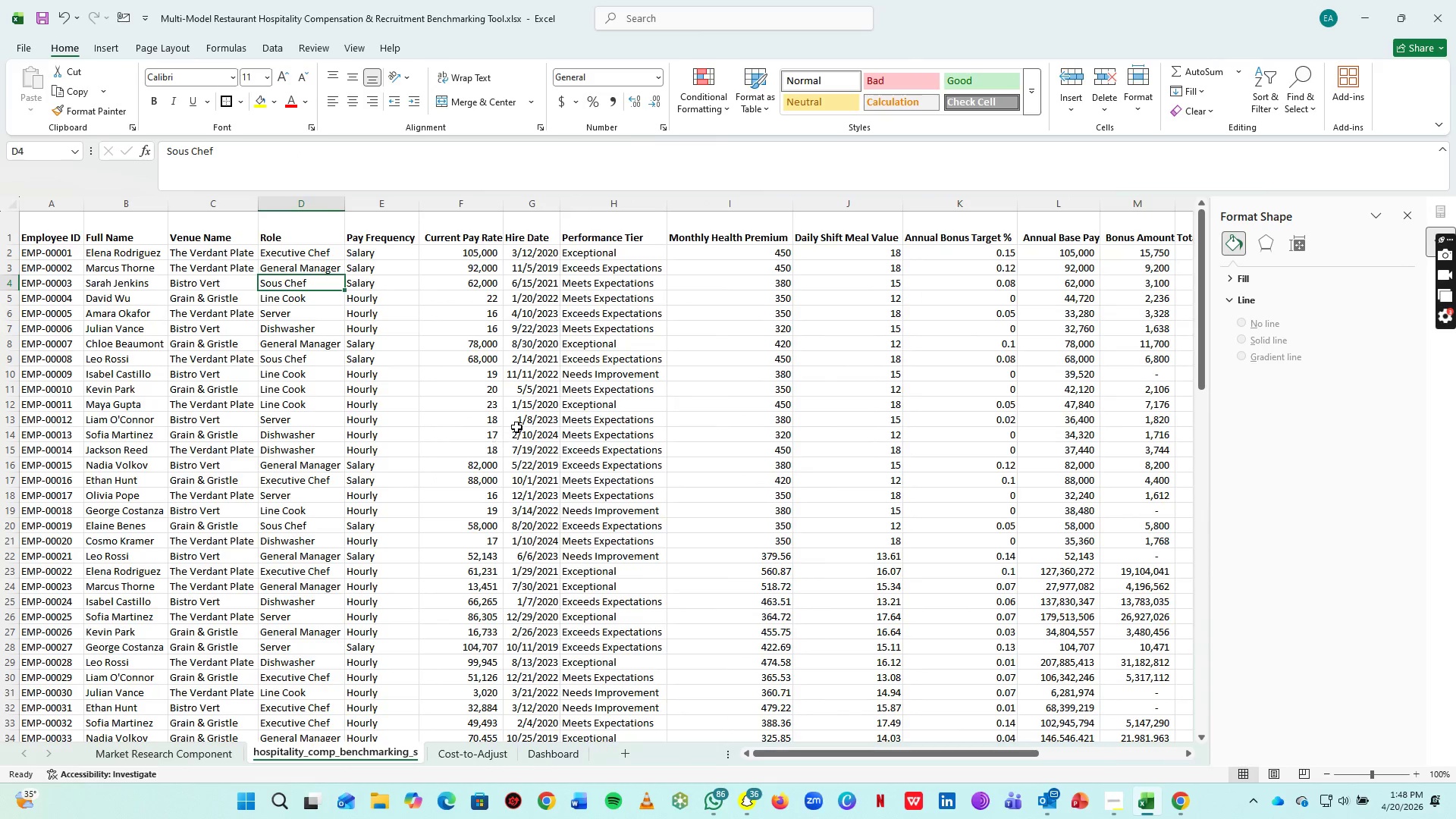 
scroll: coordinate [516, 427], scroll_direction: up, amount: 6.0
 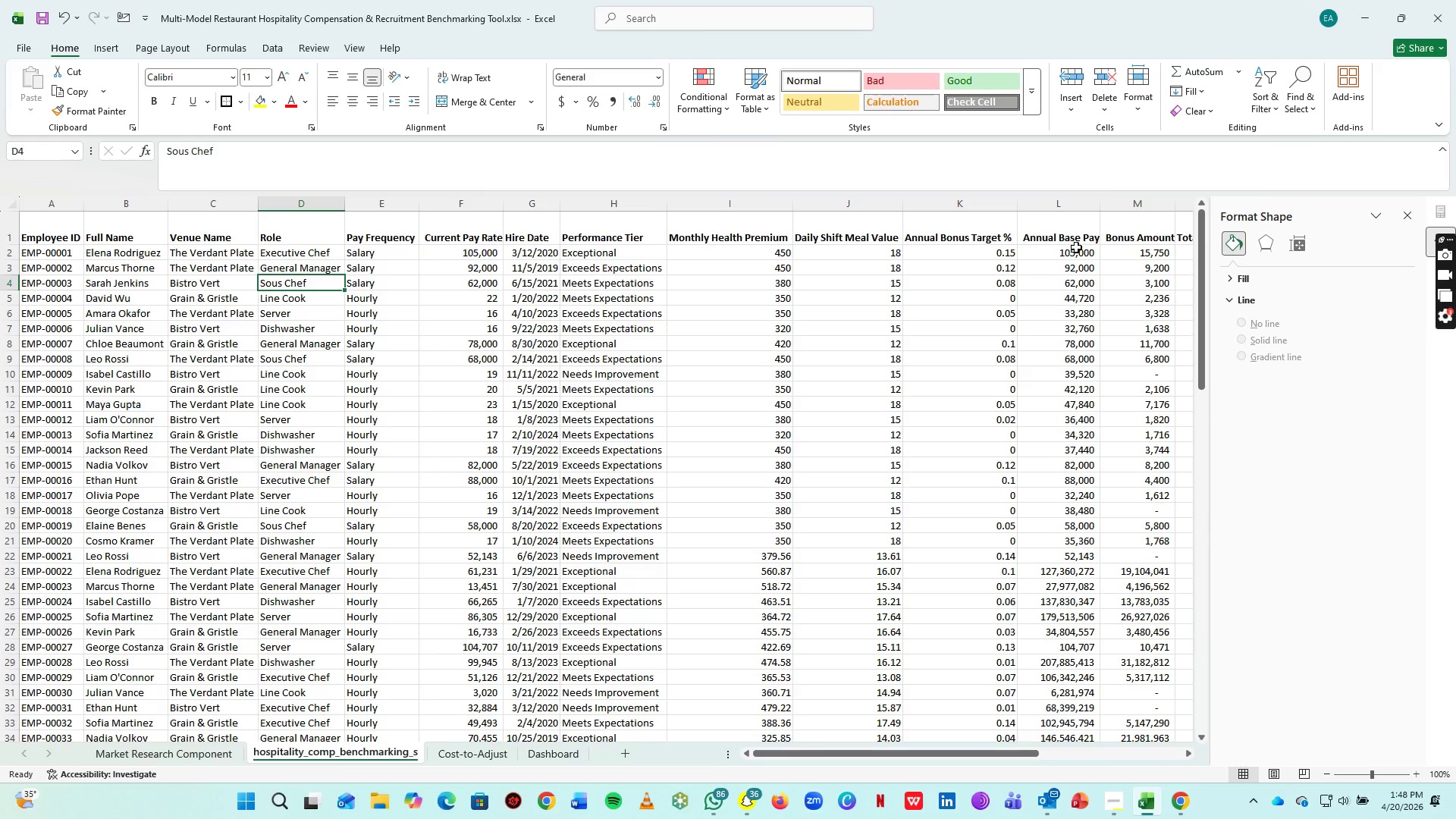 
left_click([1077, 249])
 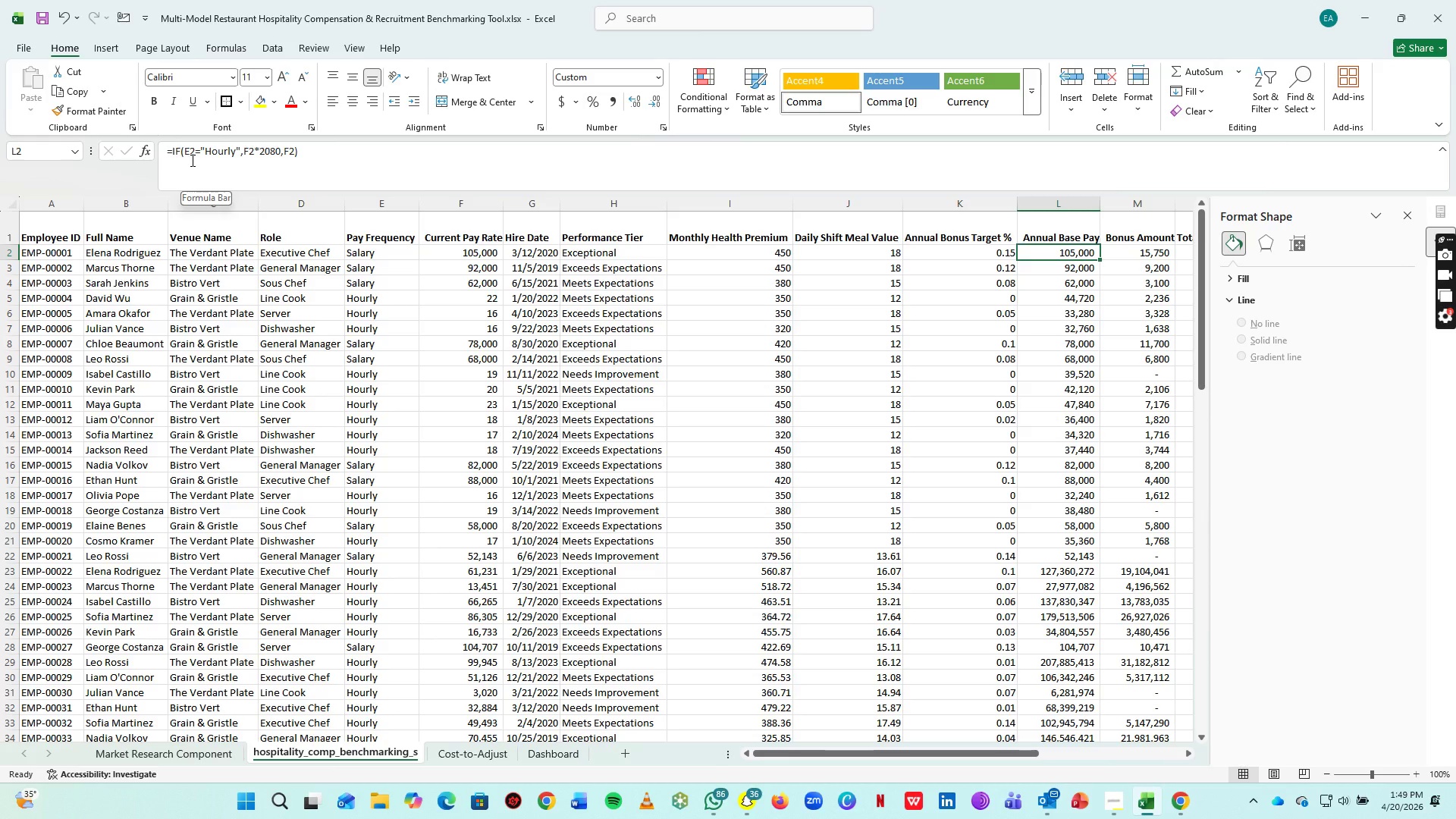 
wait(33.67)
 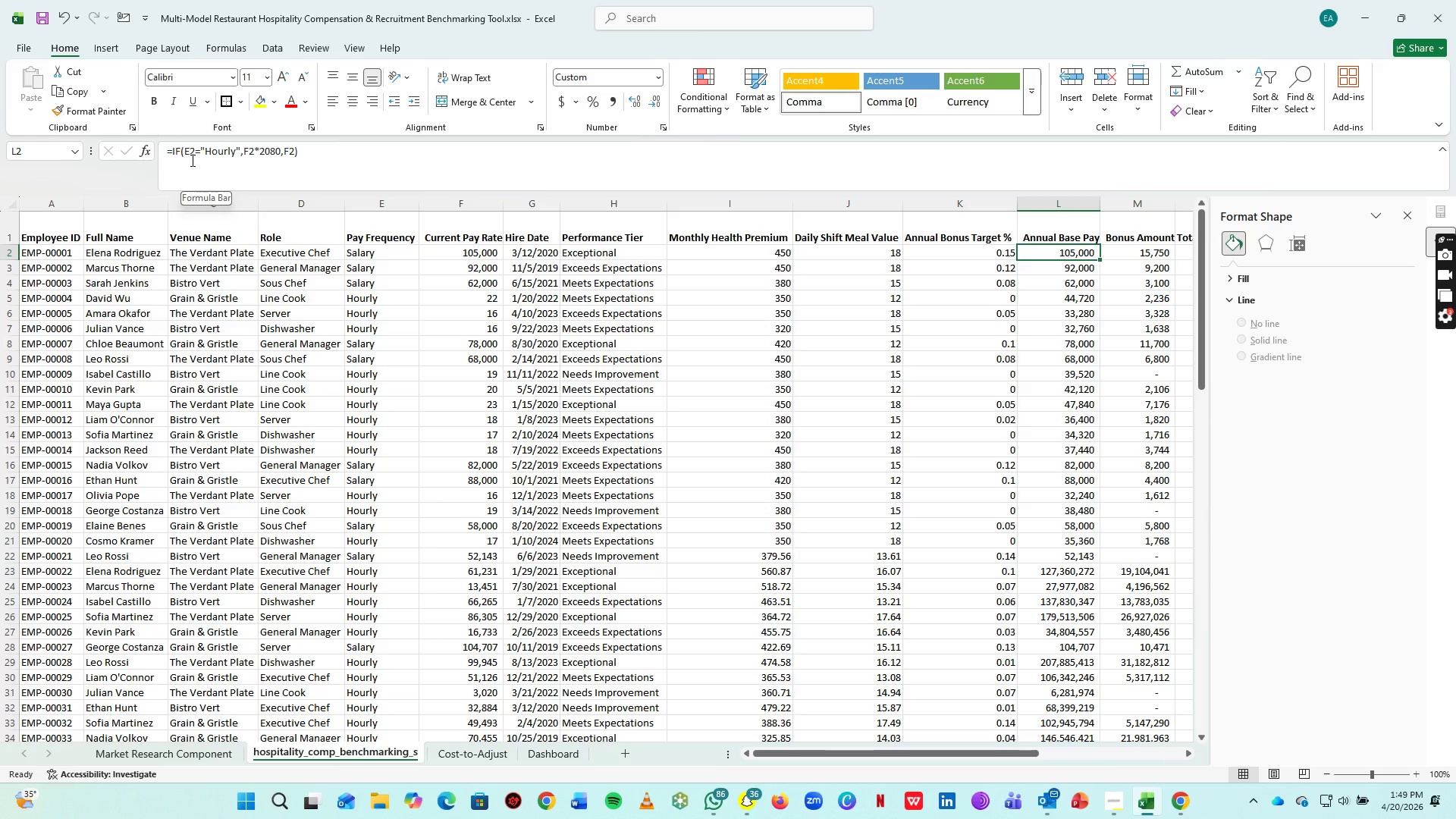 
left_click([187, 151])
 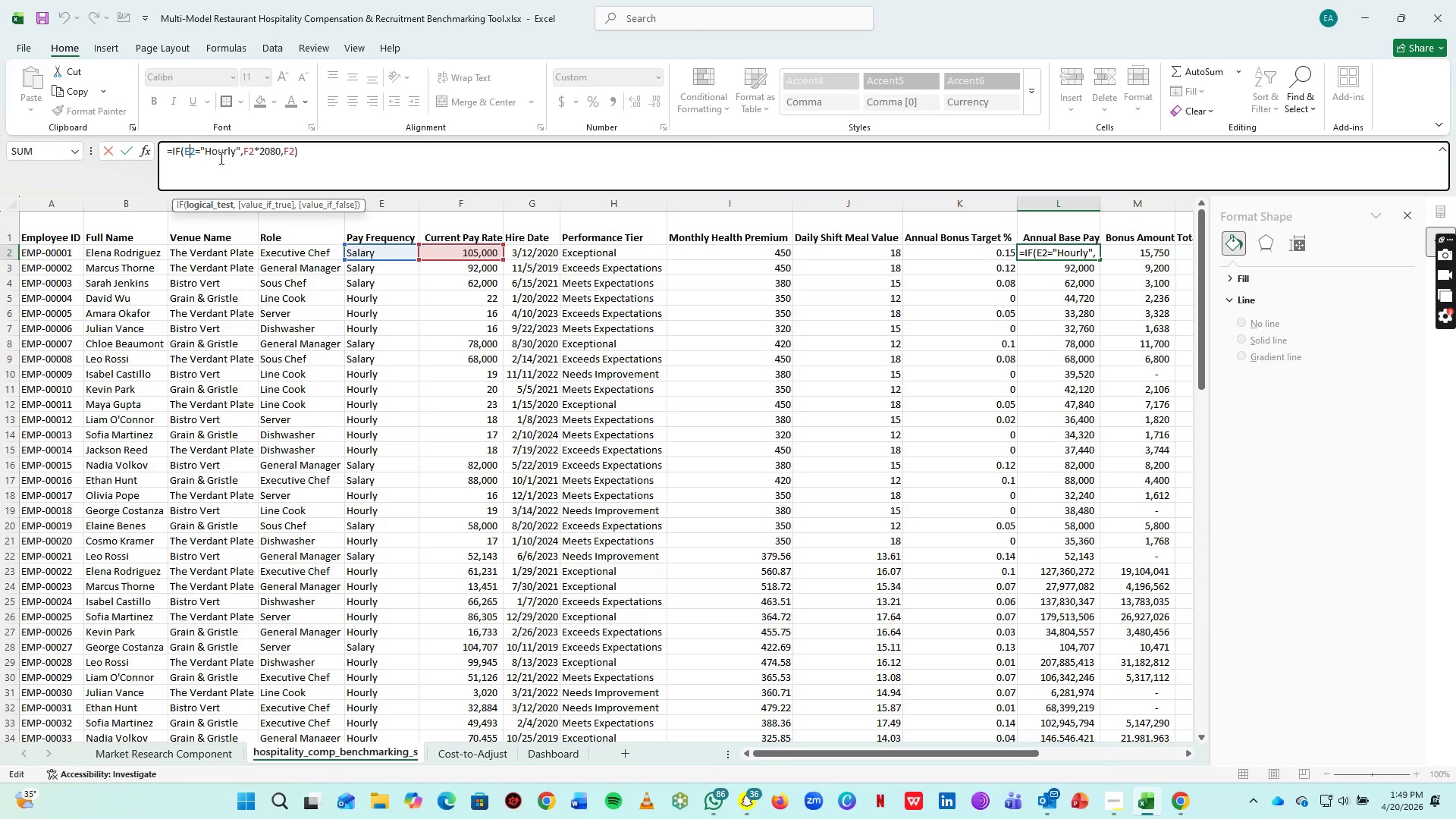 
wait(9.36)
 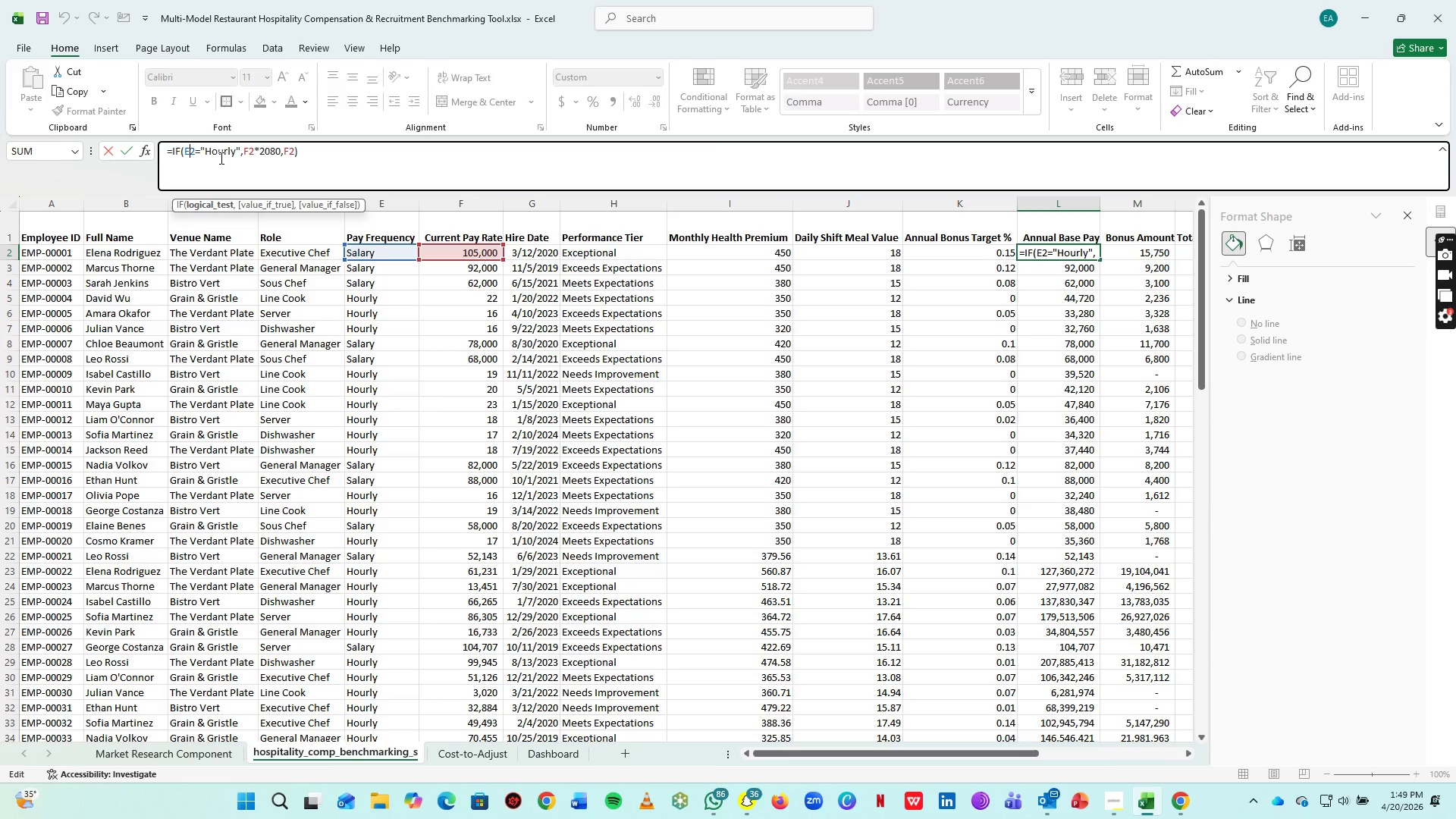 
left_click([265, 157])
 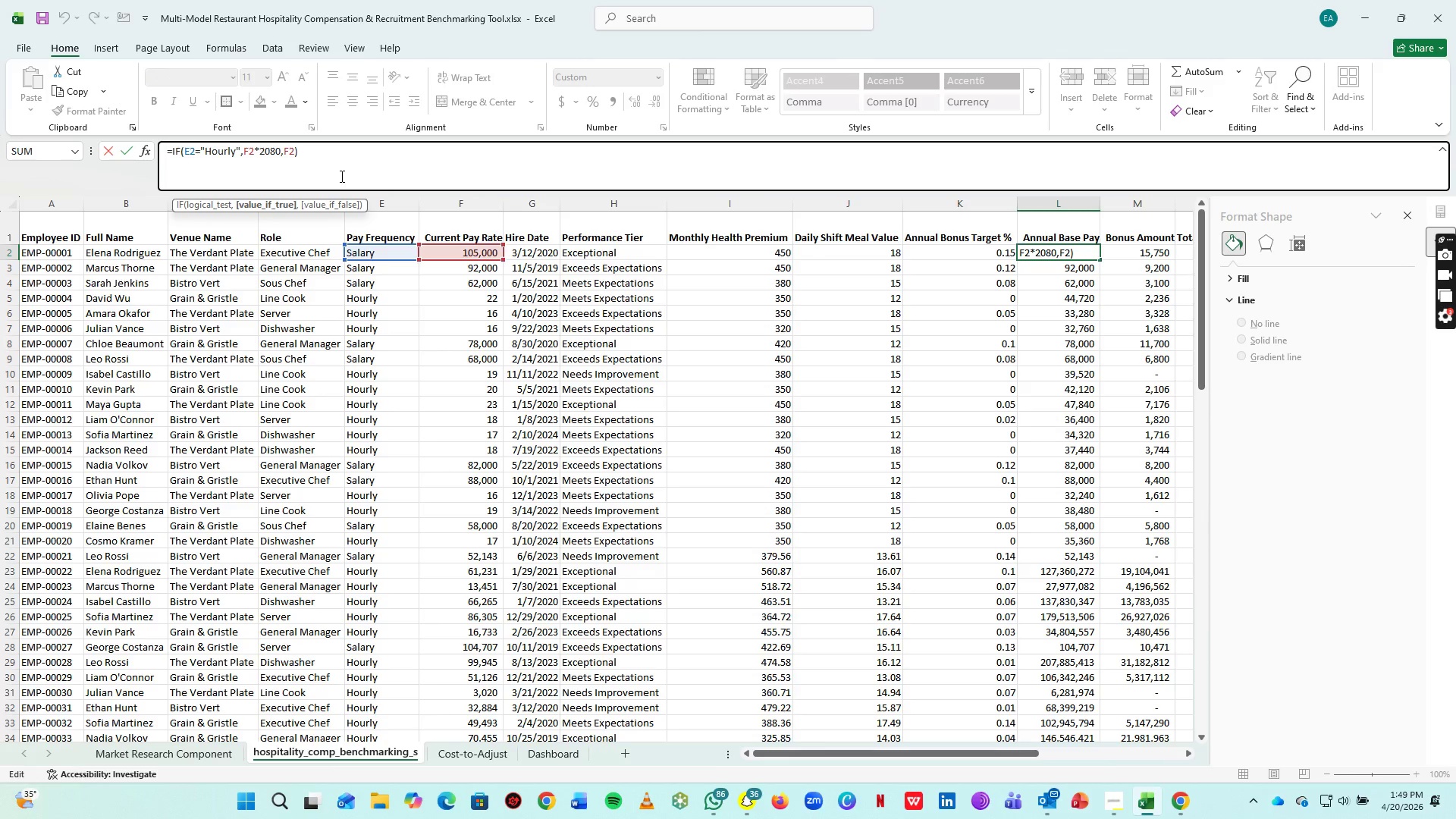 
left_click([322, 175])
 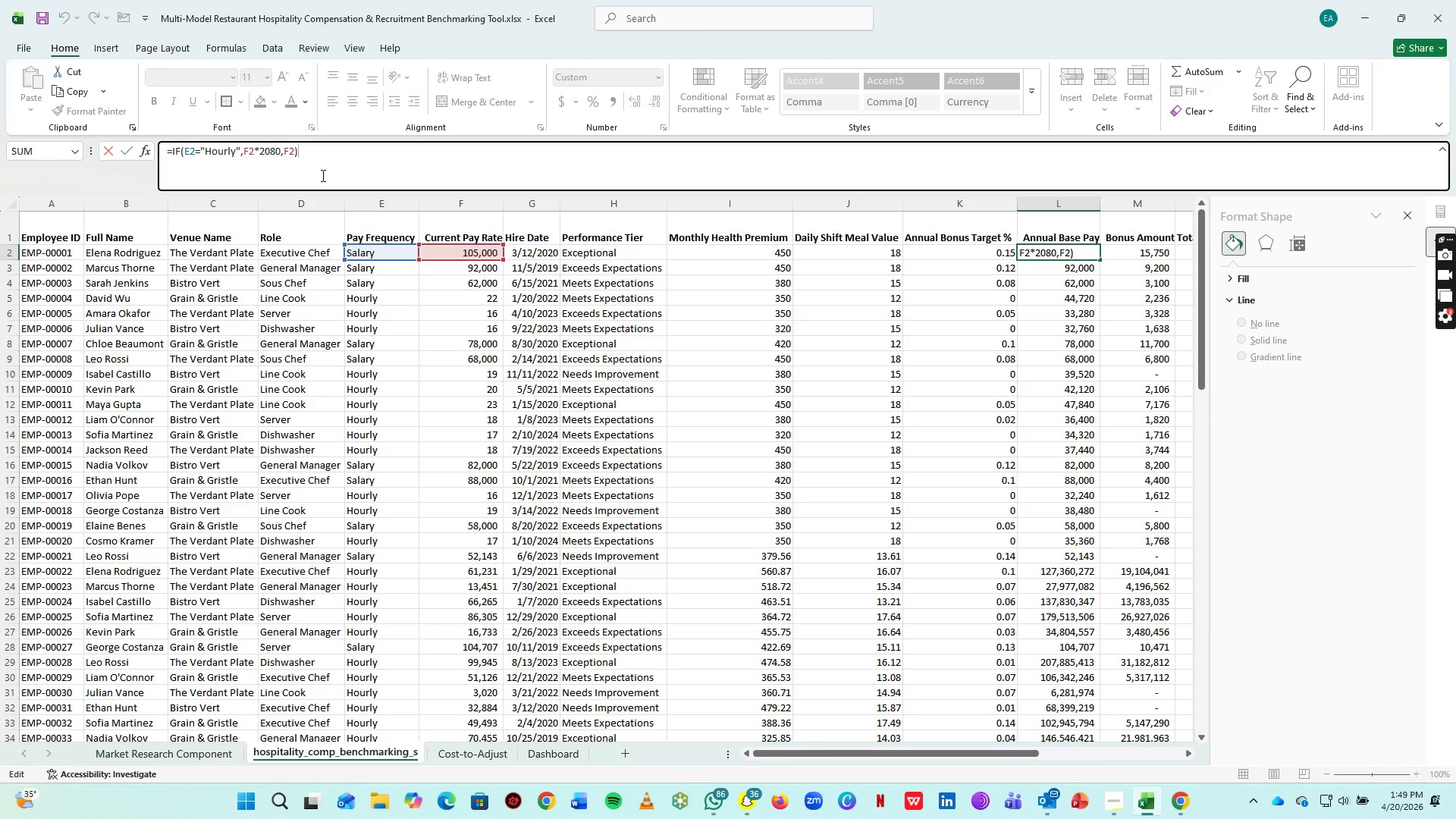 
wait(9.16)
 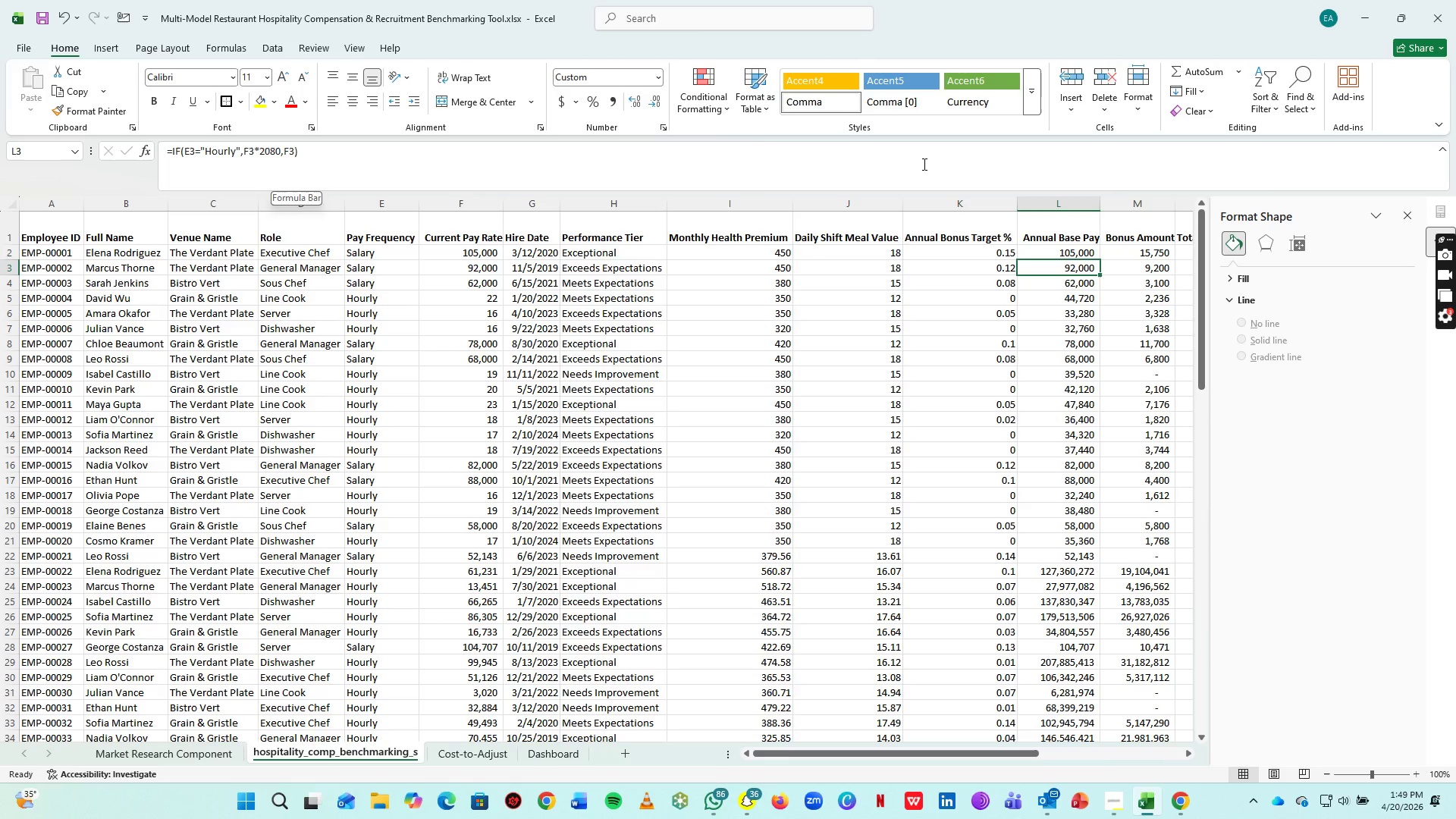 
left_click([765, 251])
 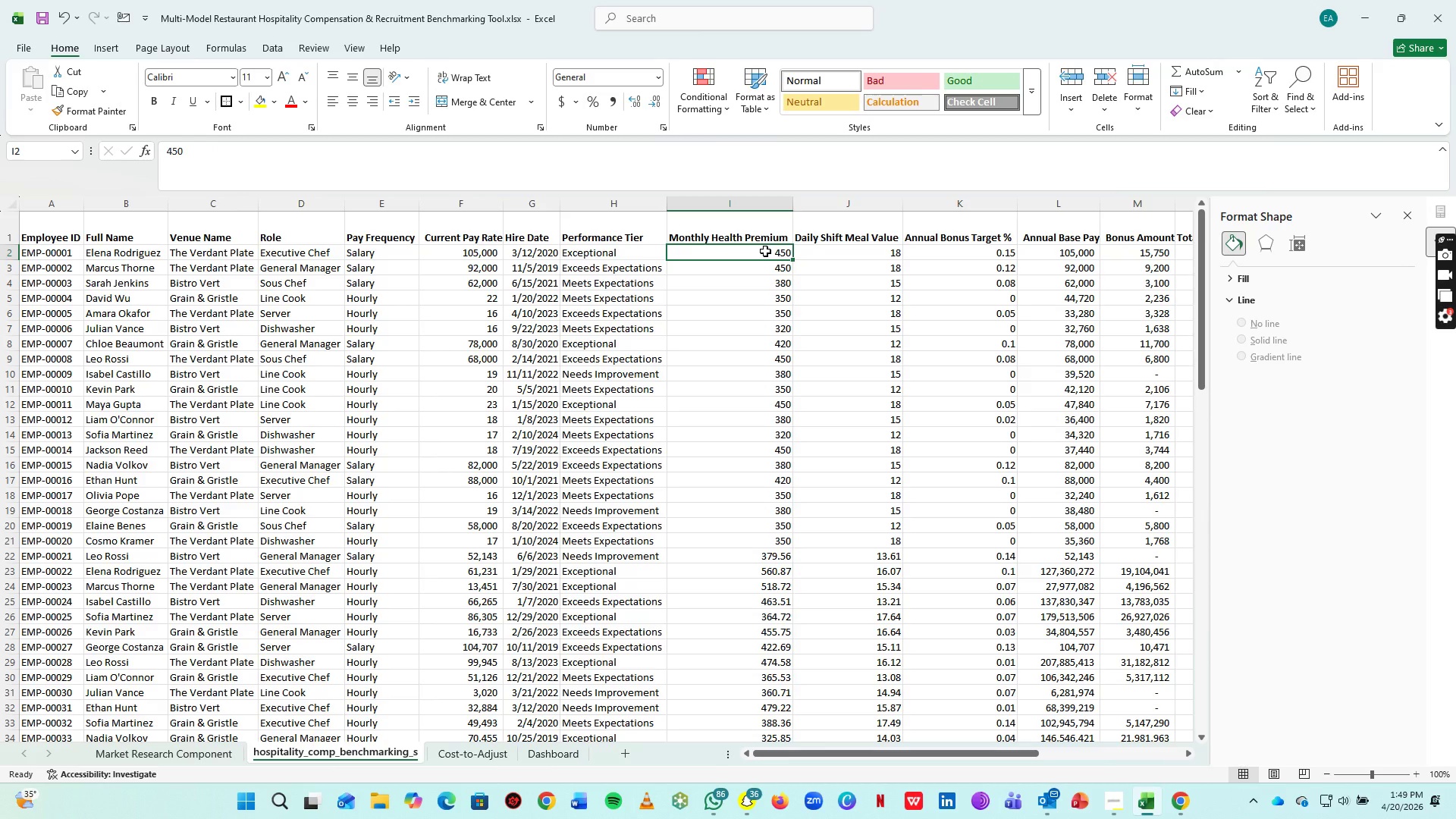 
wait(14.89)
 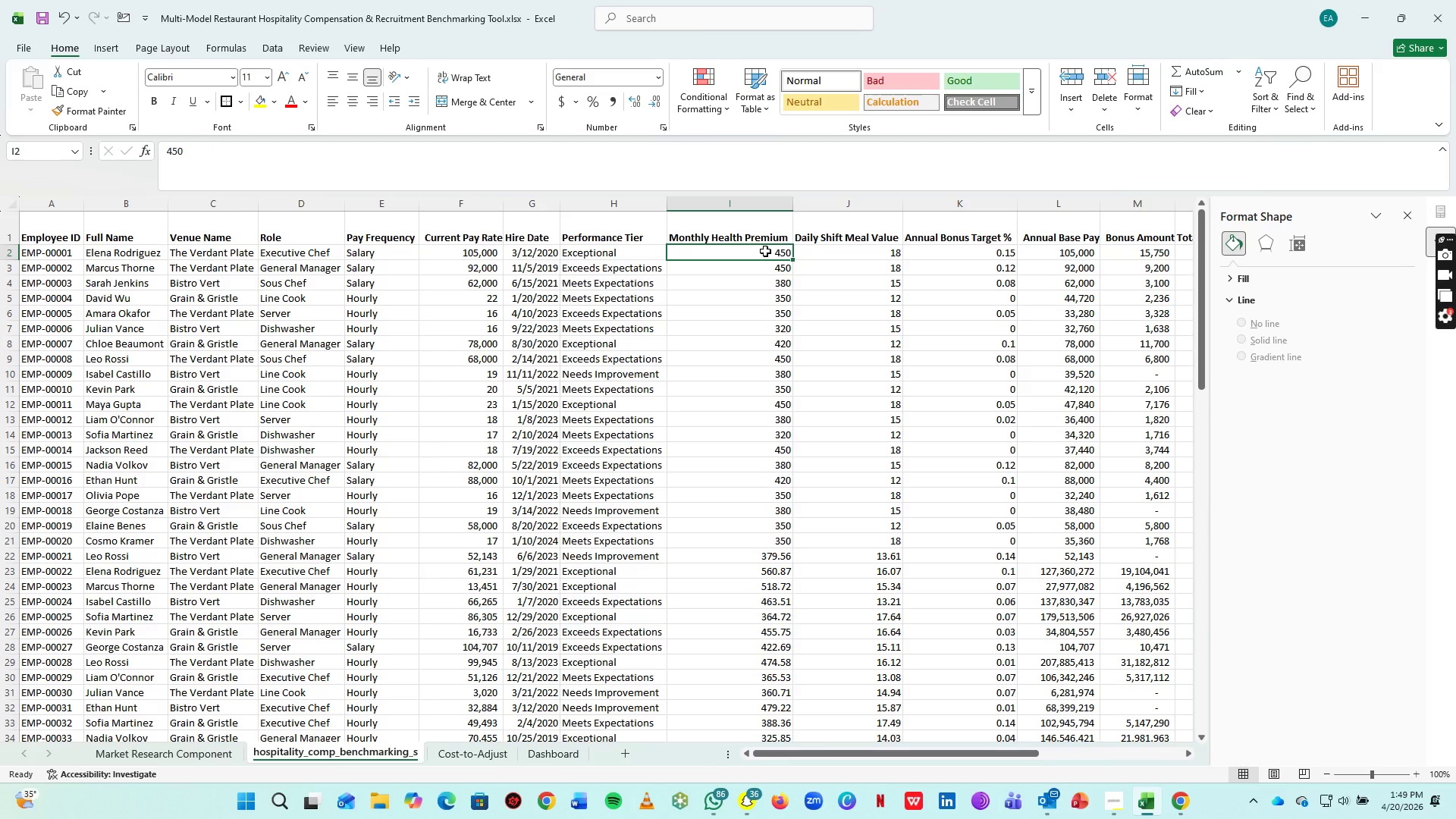 
left_click([751, 271])
 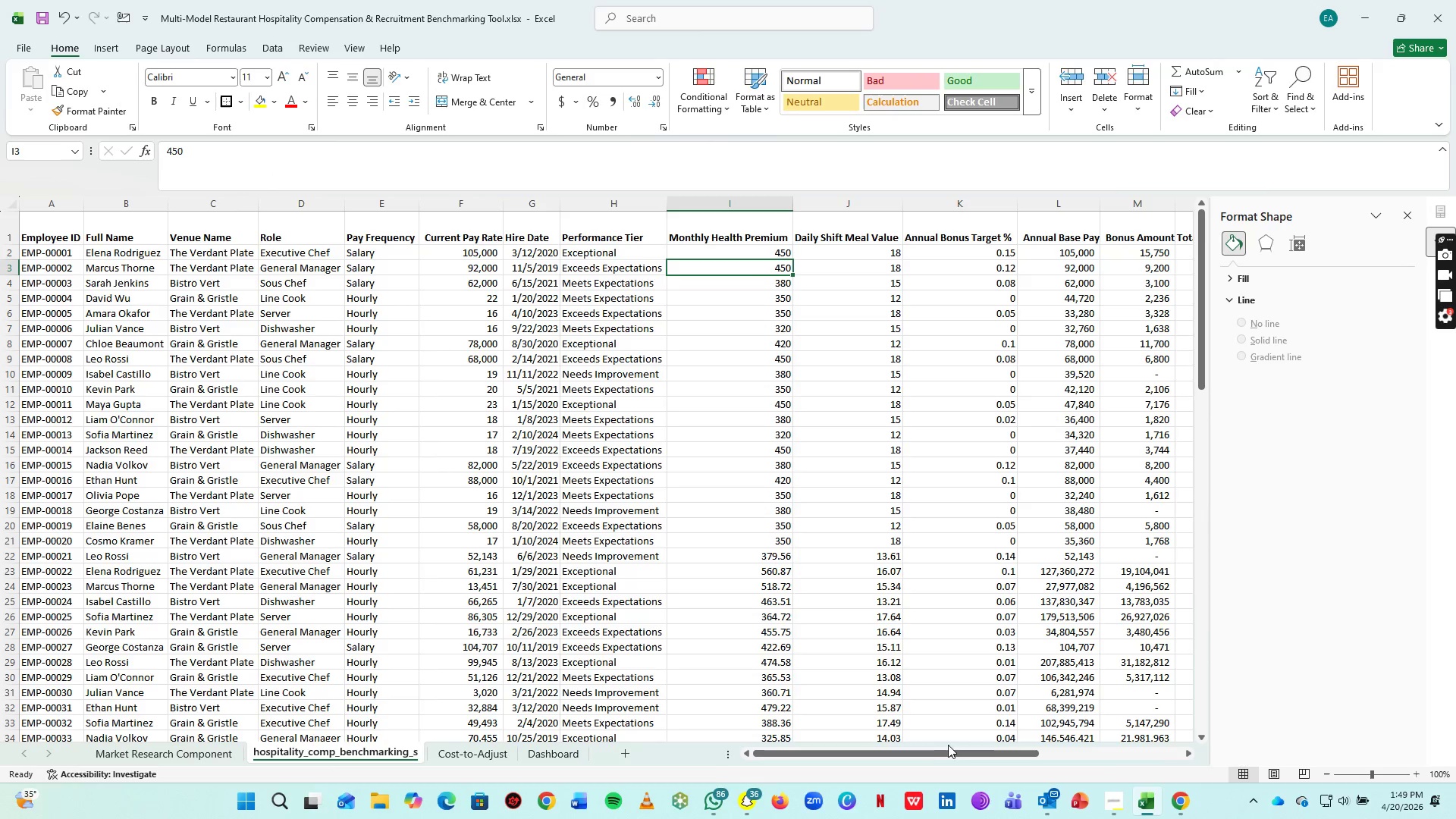 
left_click_drag(start_coordinate=[955, 751], to_coordinate=[996, 744])
 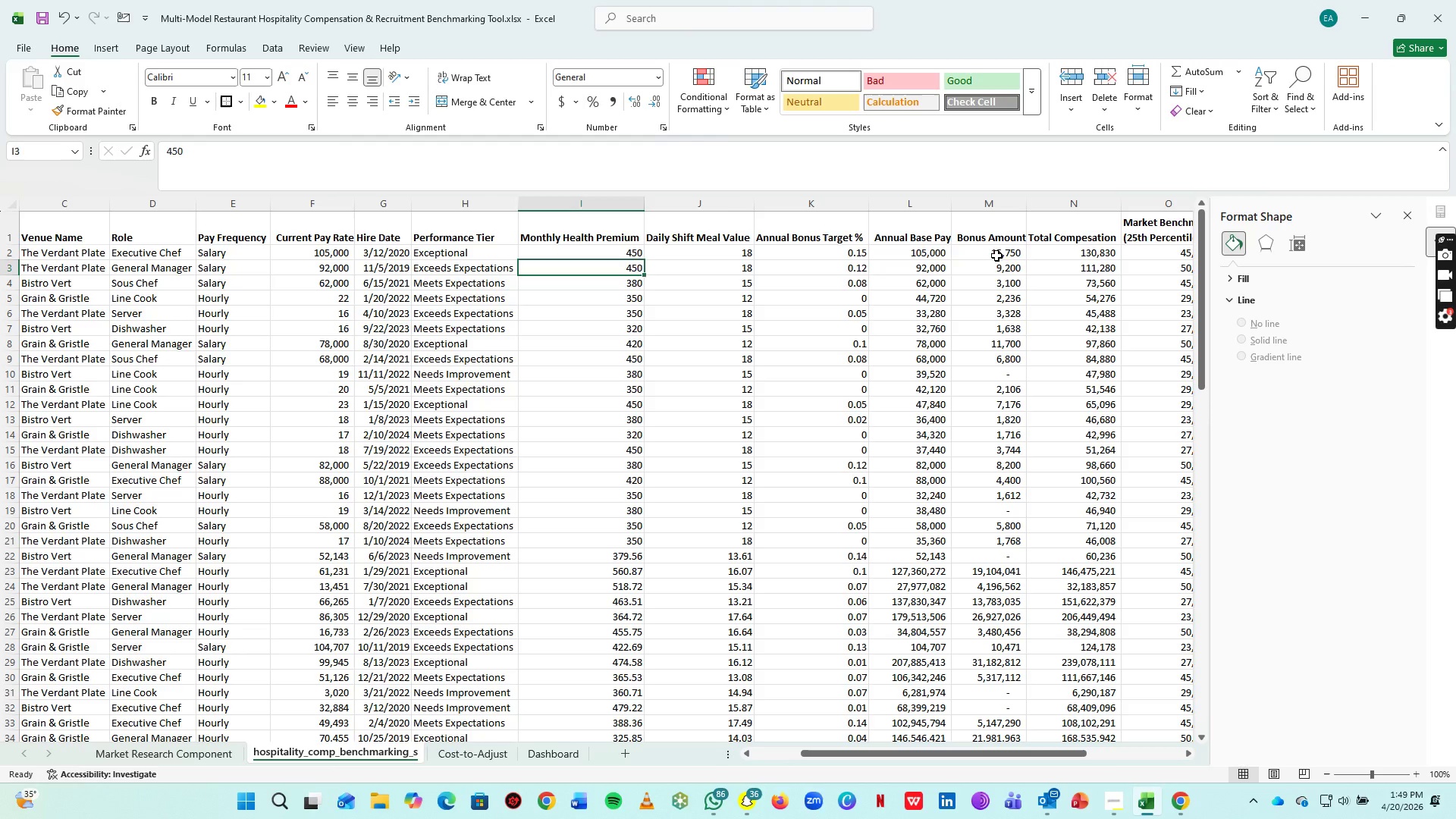 
left_click([996, 256])
 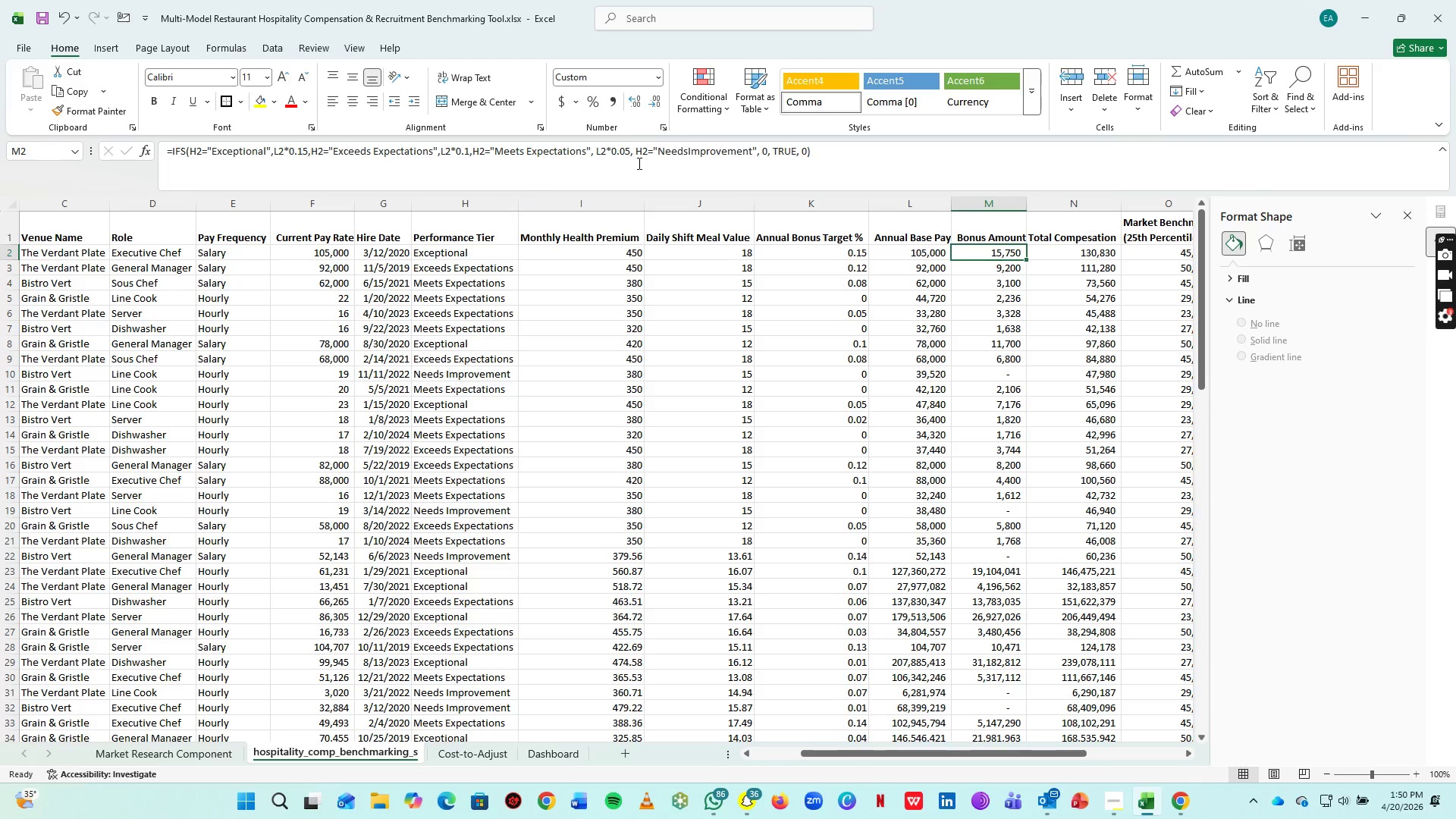 
left_click([643, 162])
 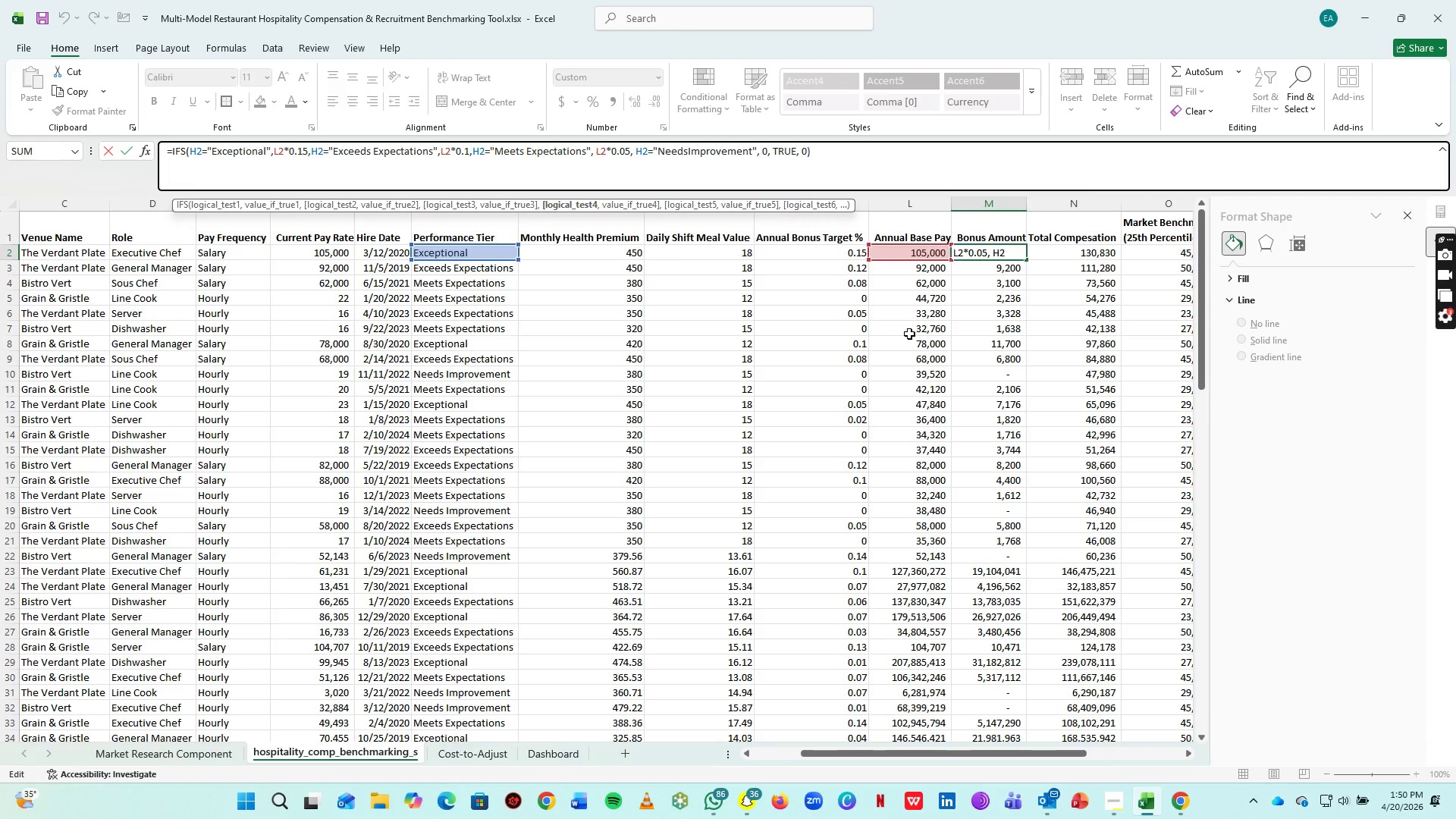 
key(Enter)
 